 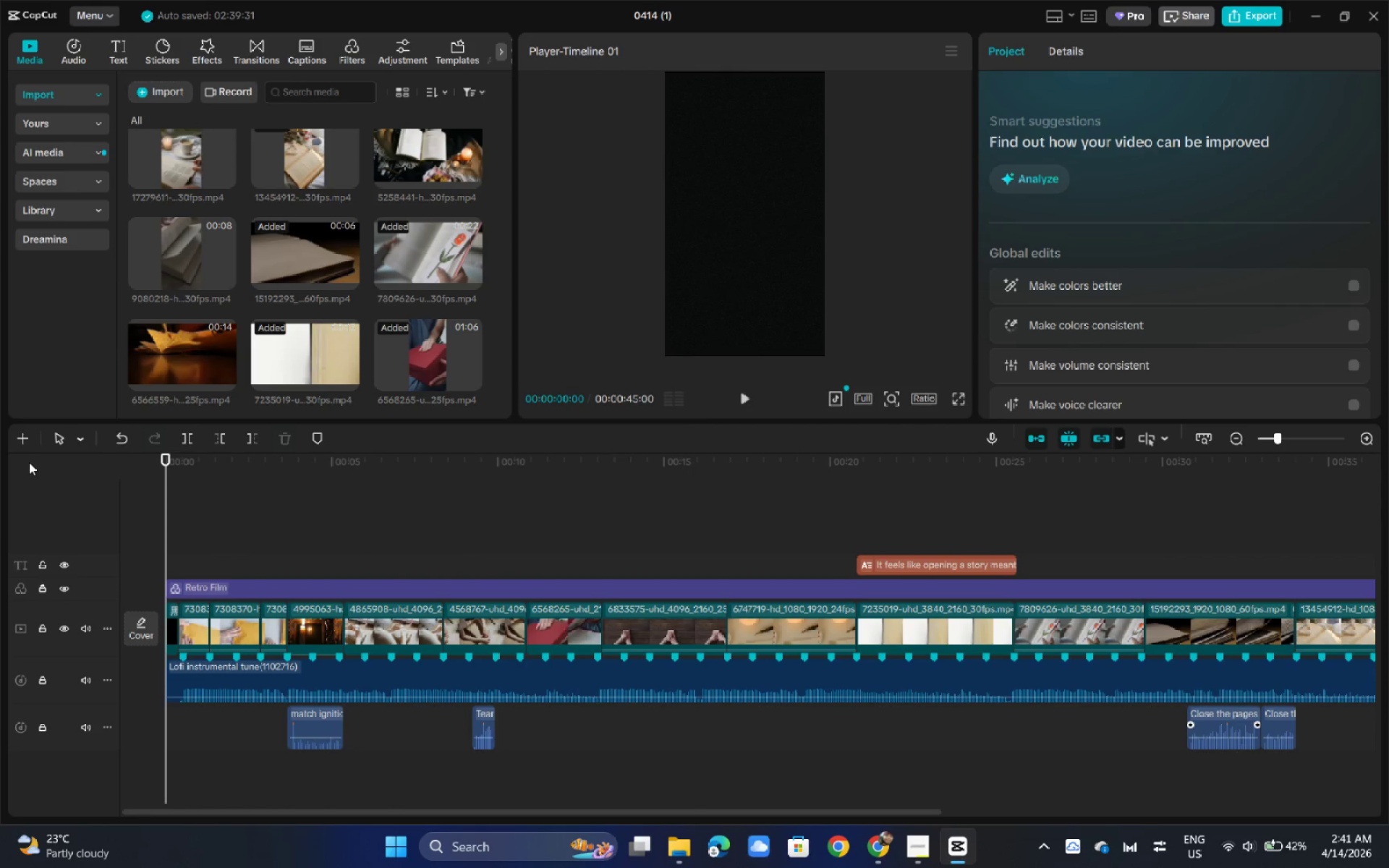 
key(Space)
 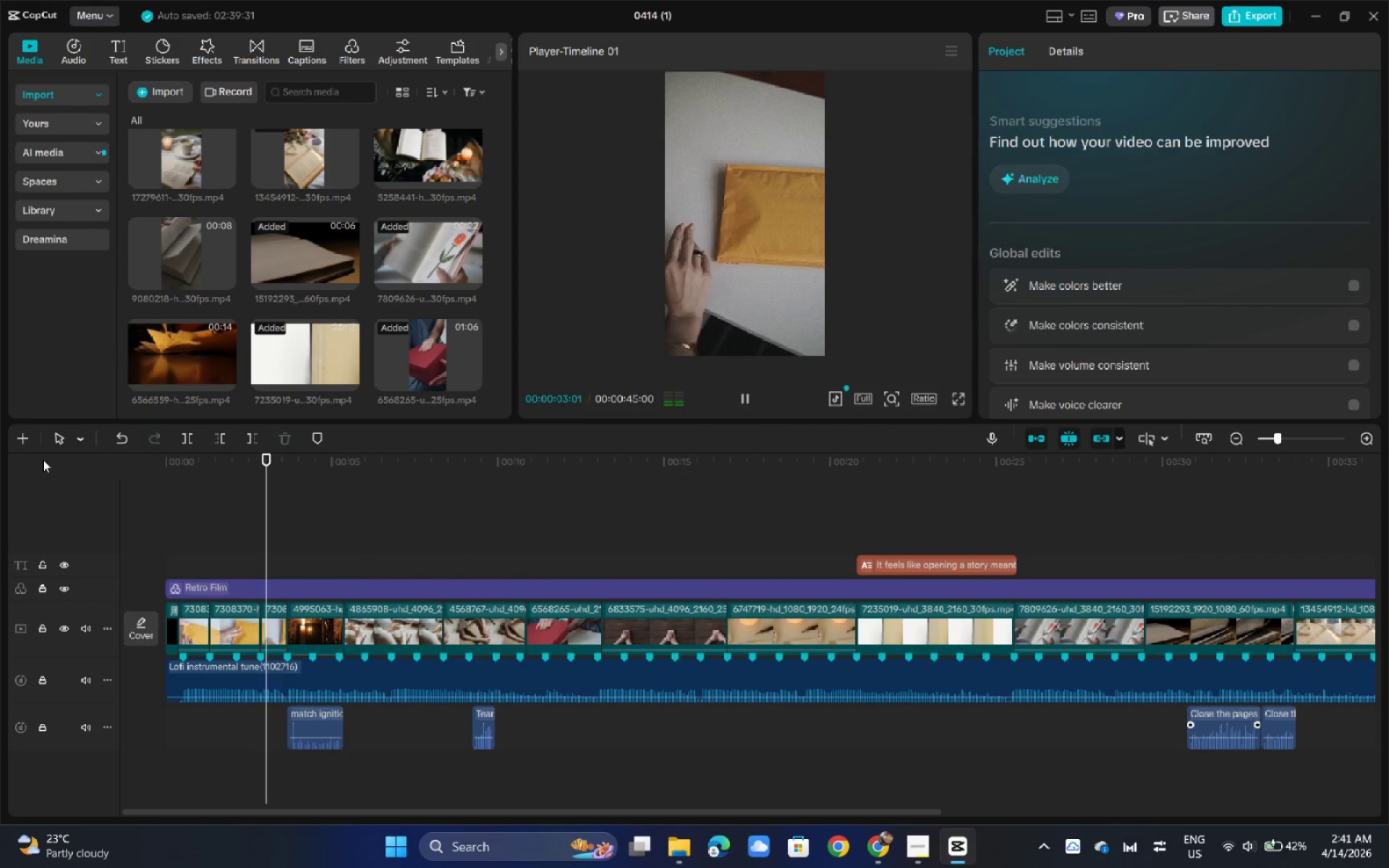 
key(Space)
 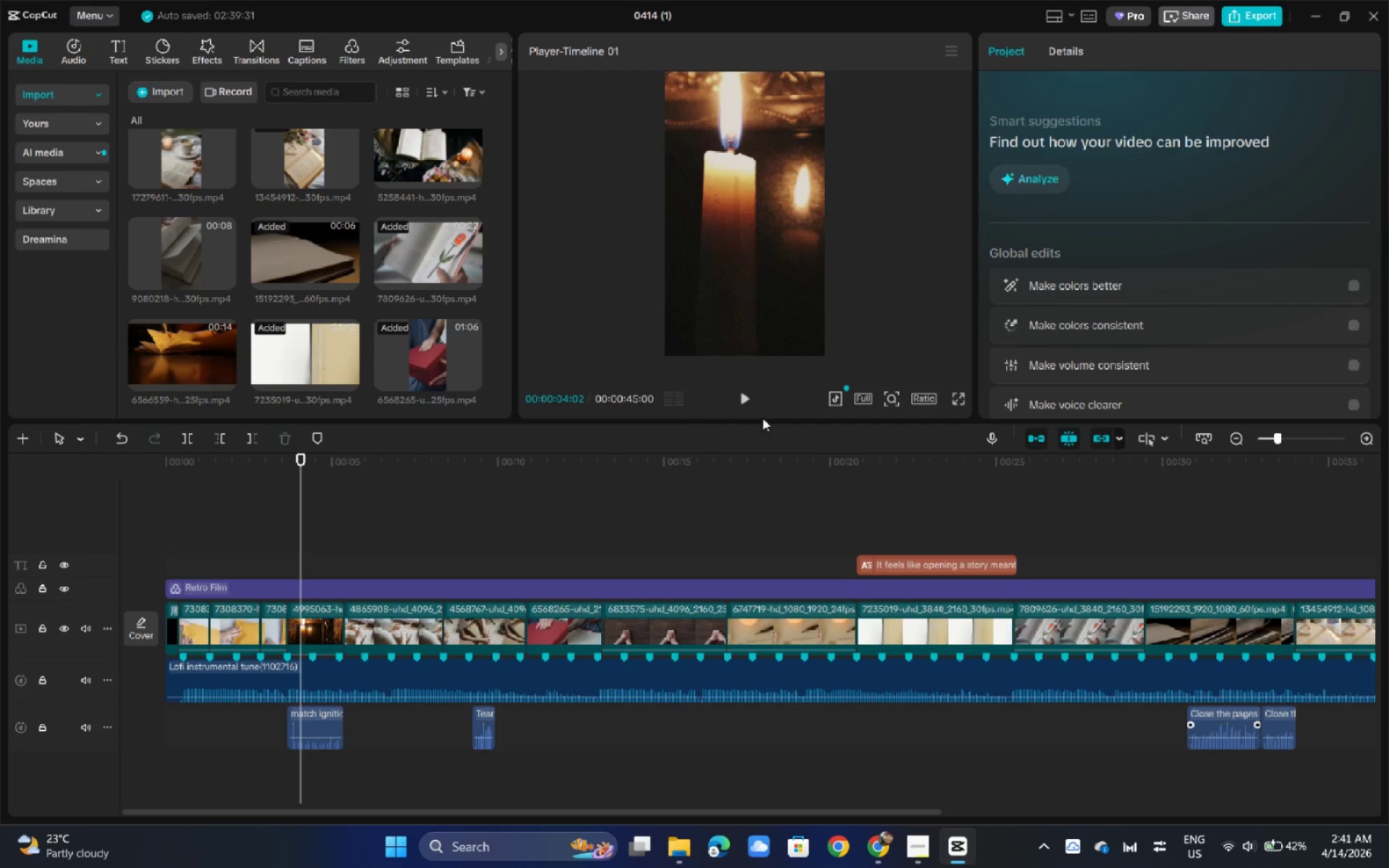 
key(Space)
 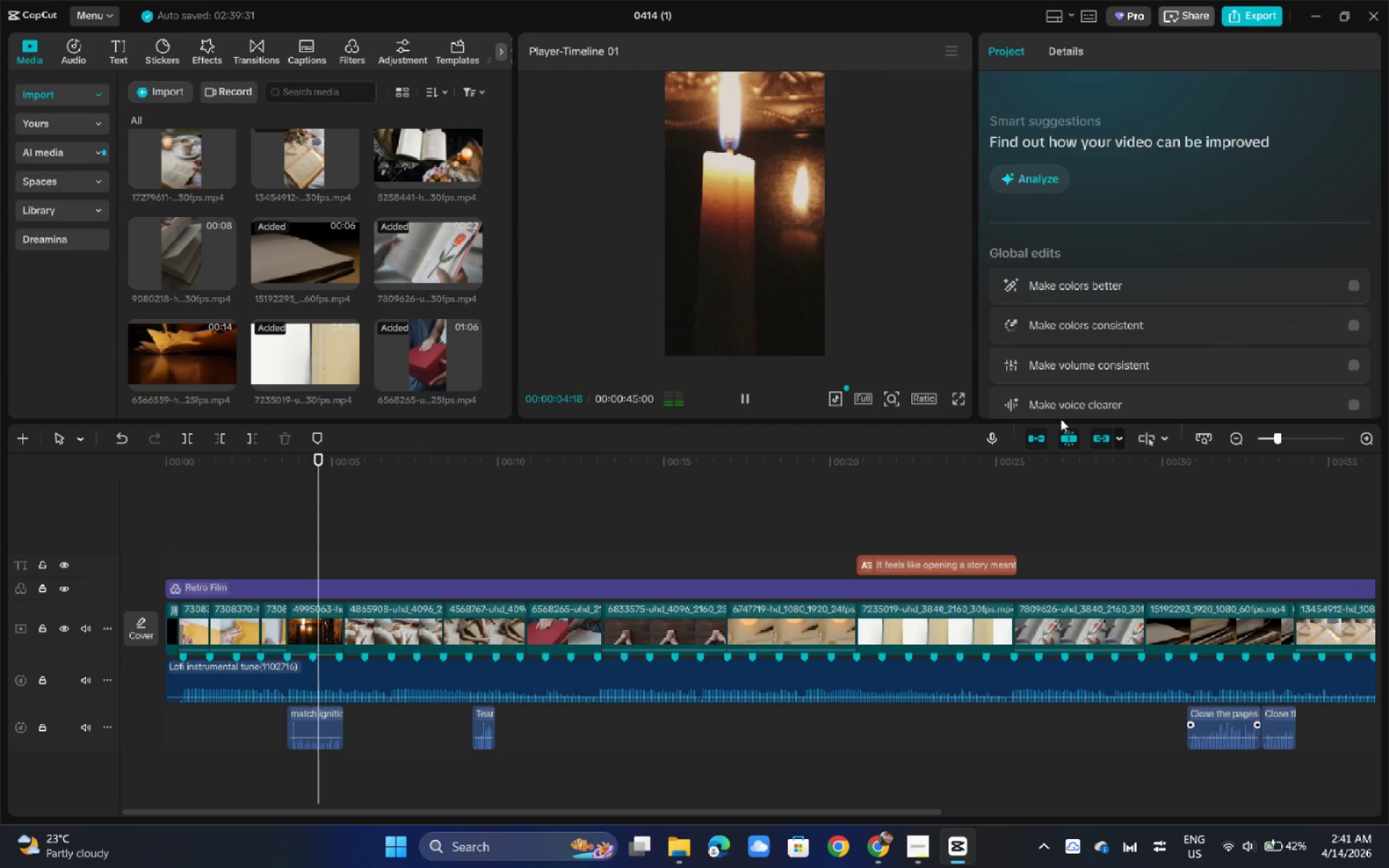 
key(Space)
 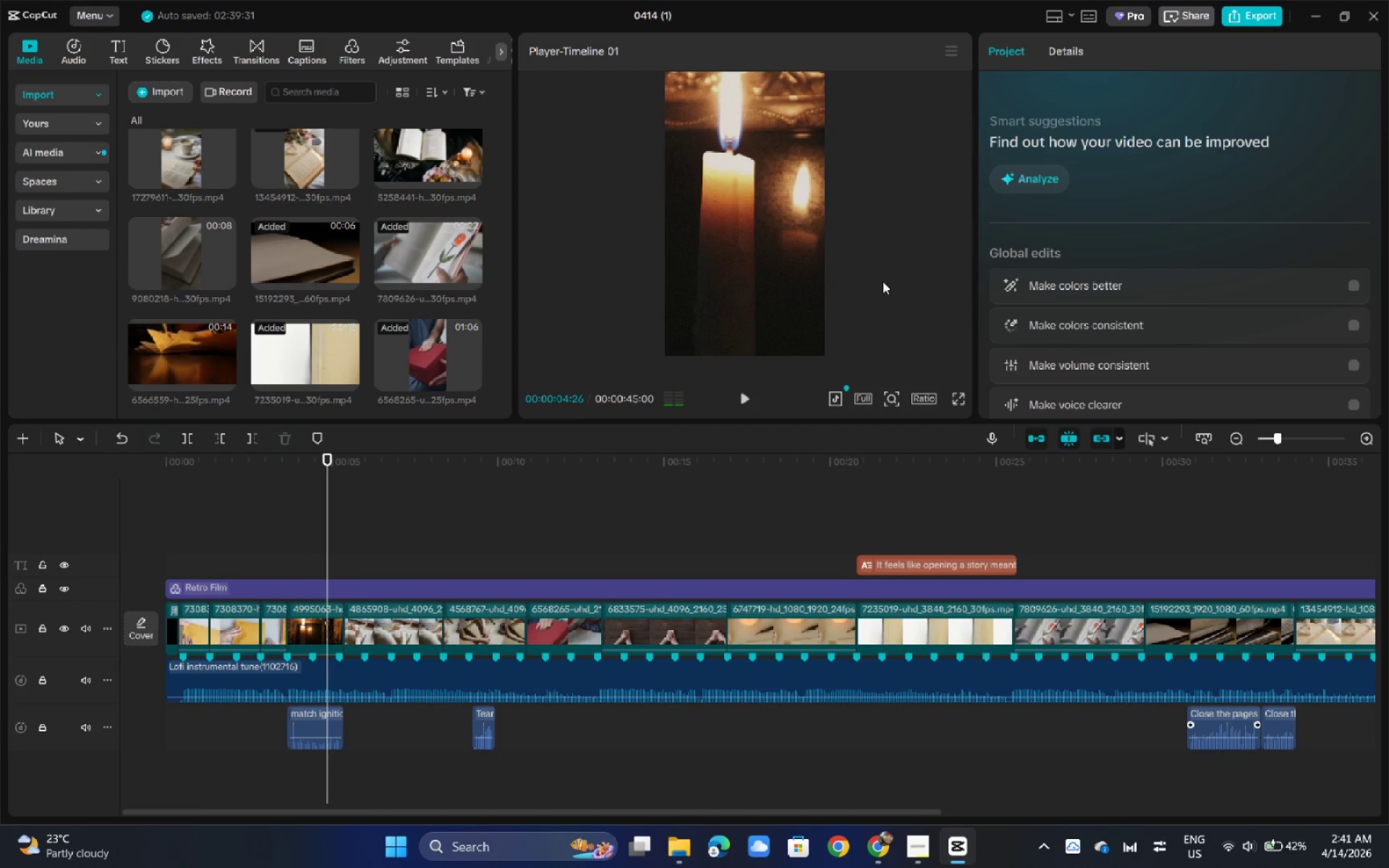 
key(Space)
 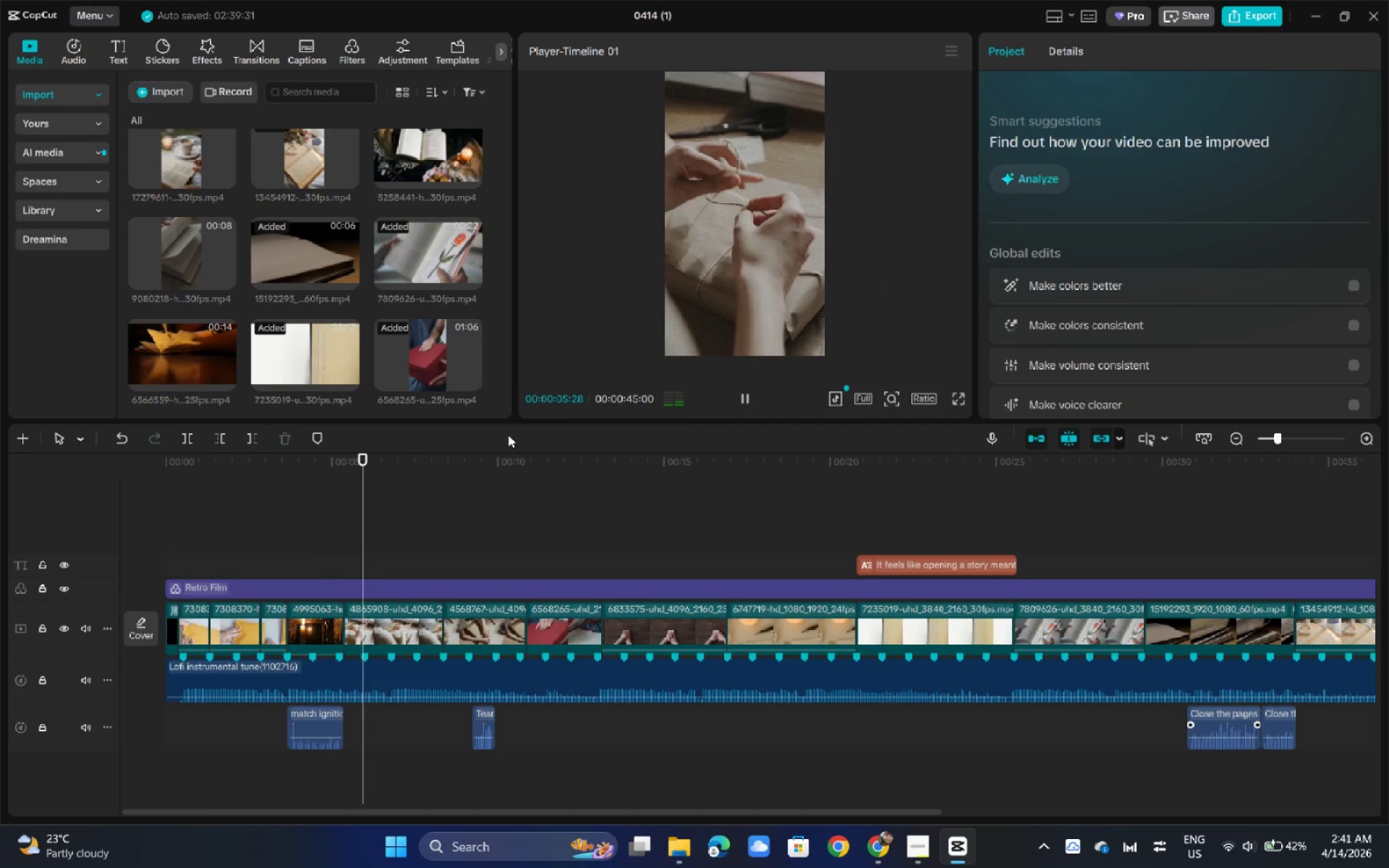 
key(Space)
 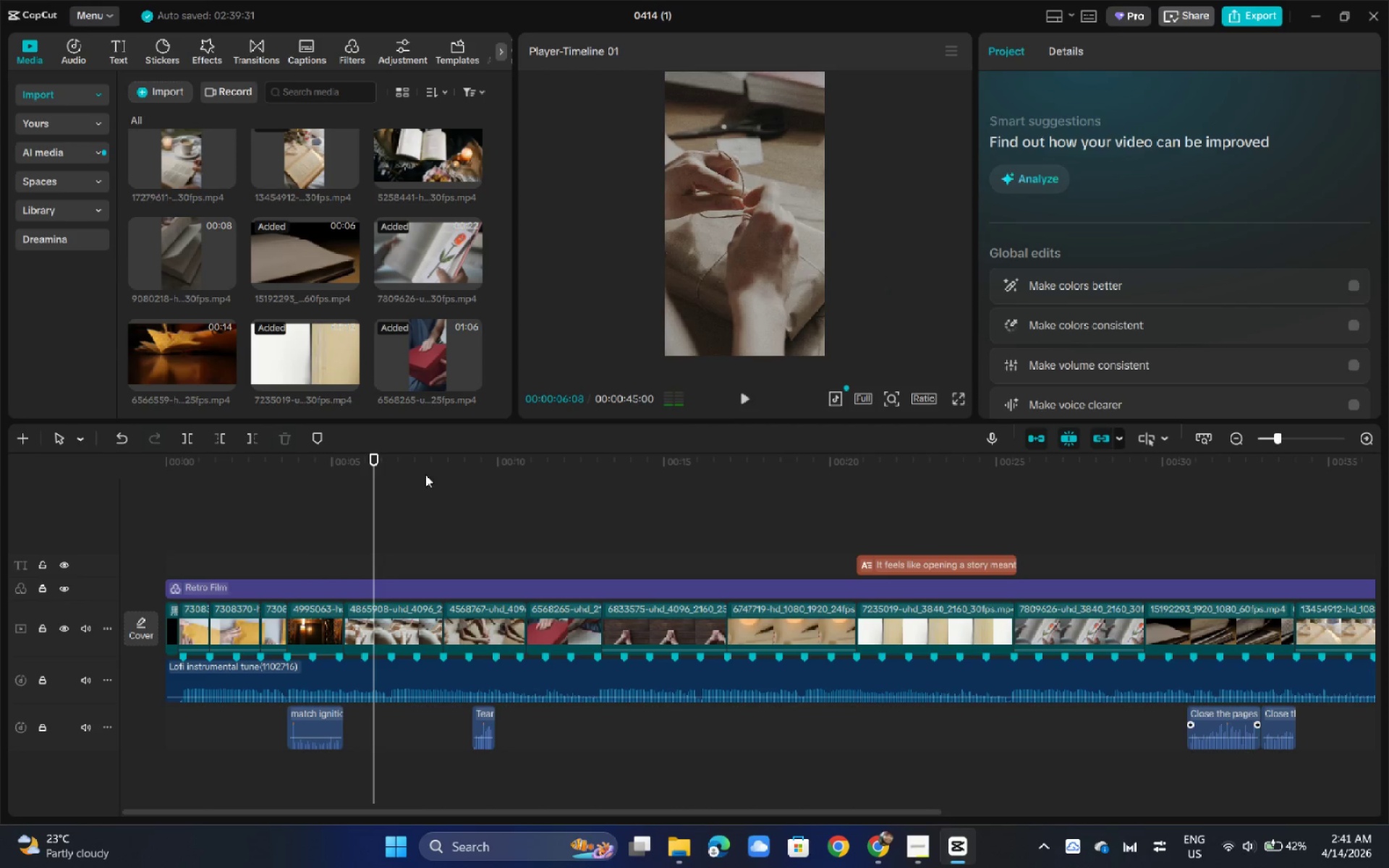 
key(Space)
 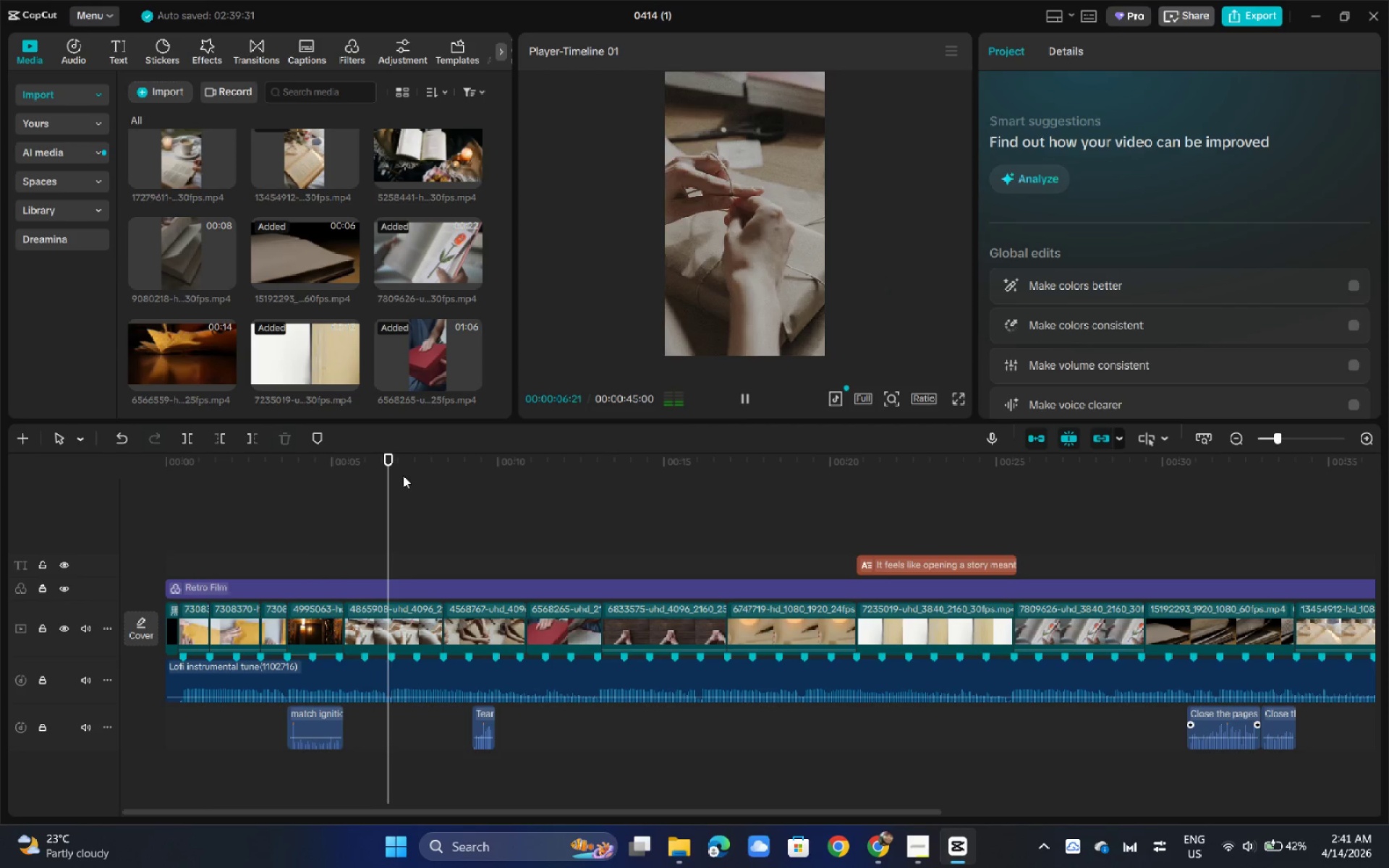 
key(Space)
 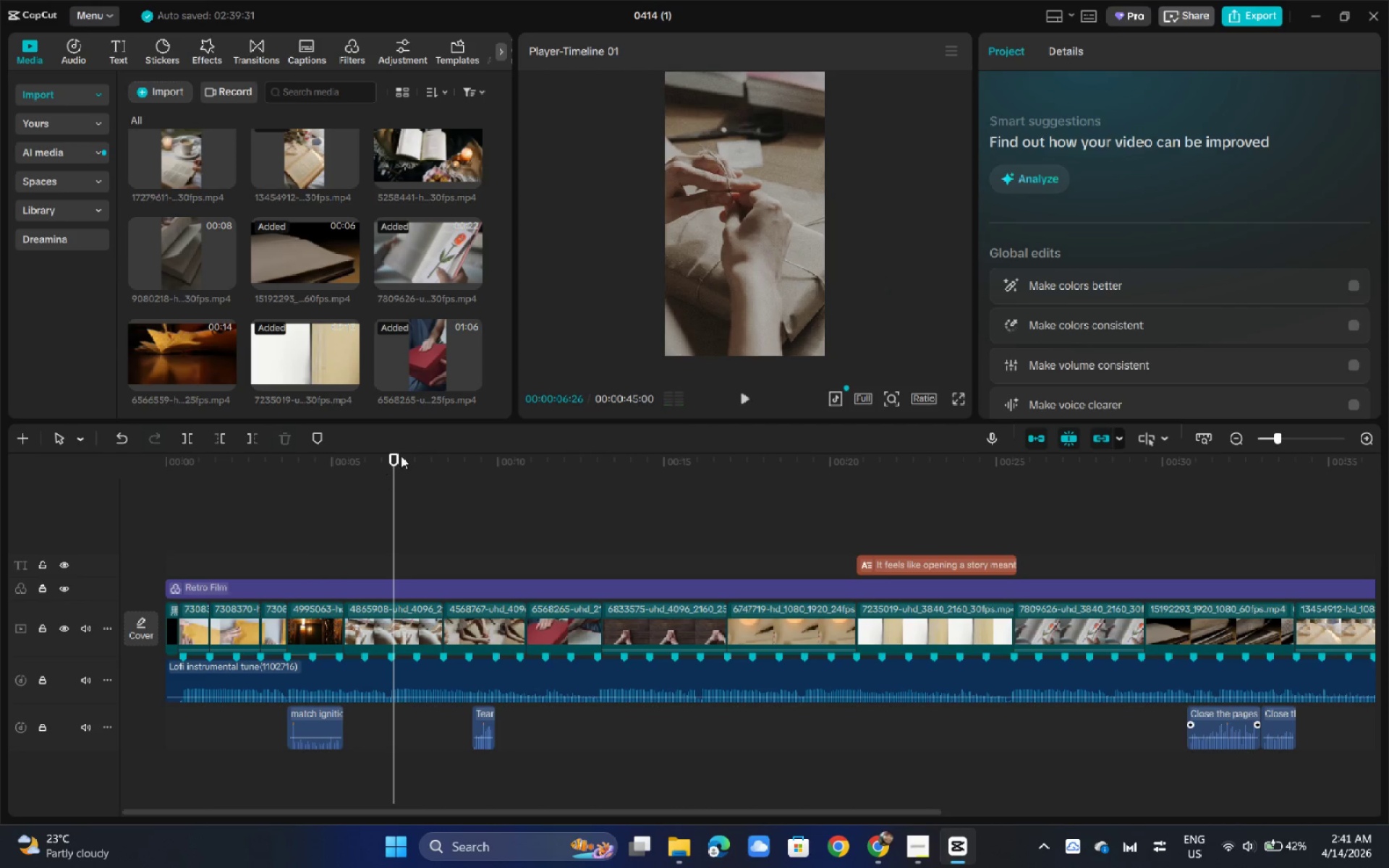 
left_click_drag(start_coordinate=[401, 456], to_coordinate=[363, 461])
 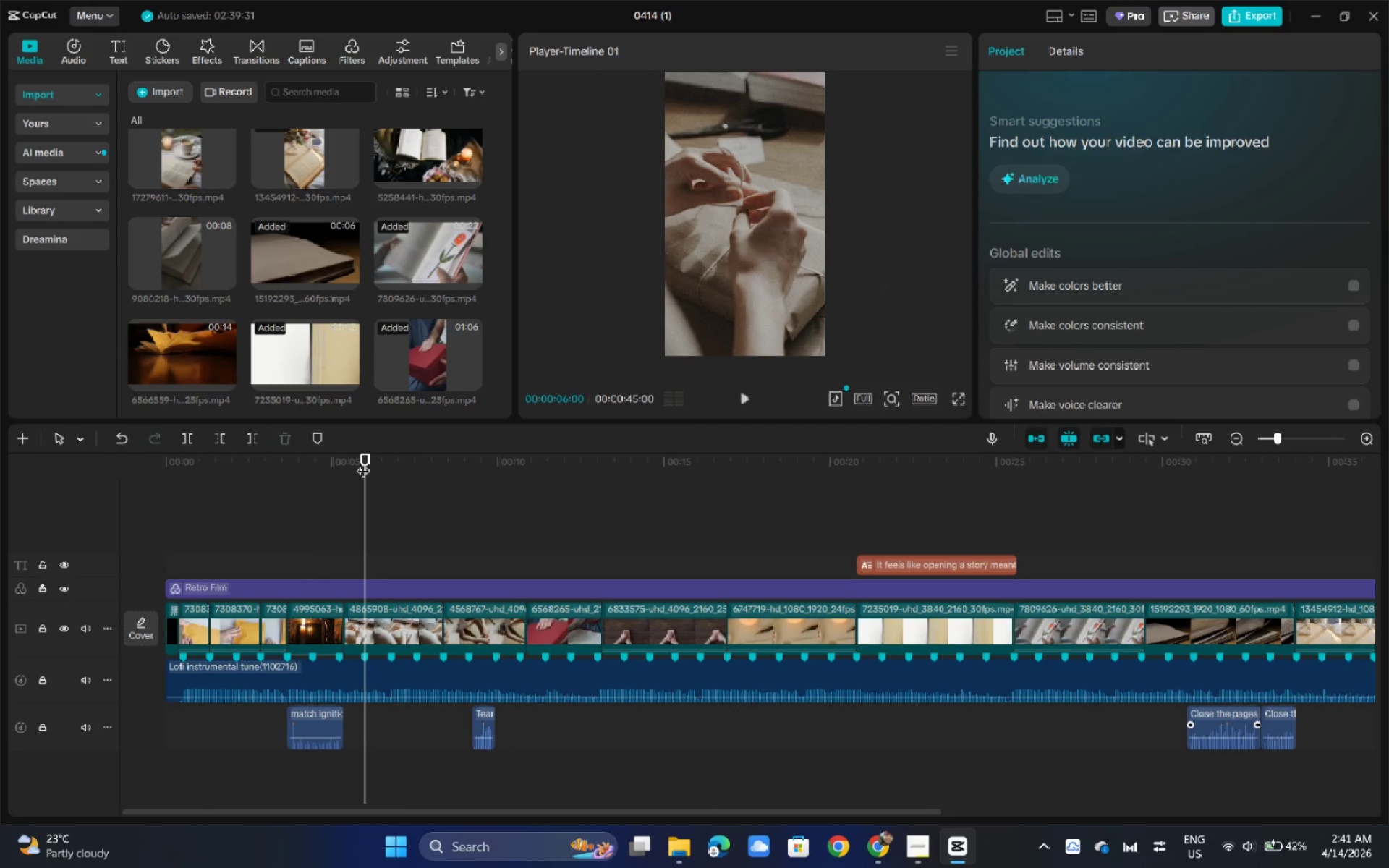 
key(Control+B)
 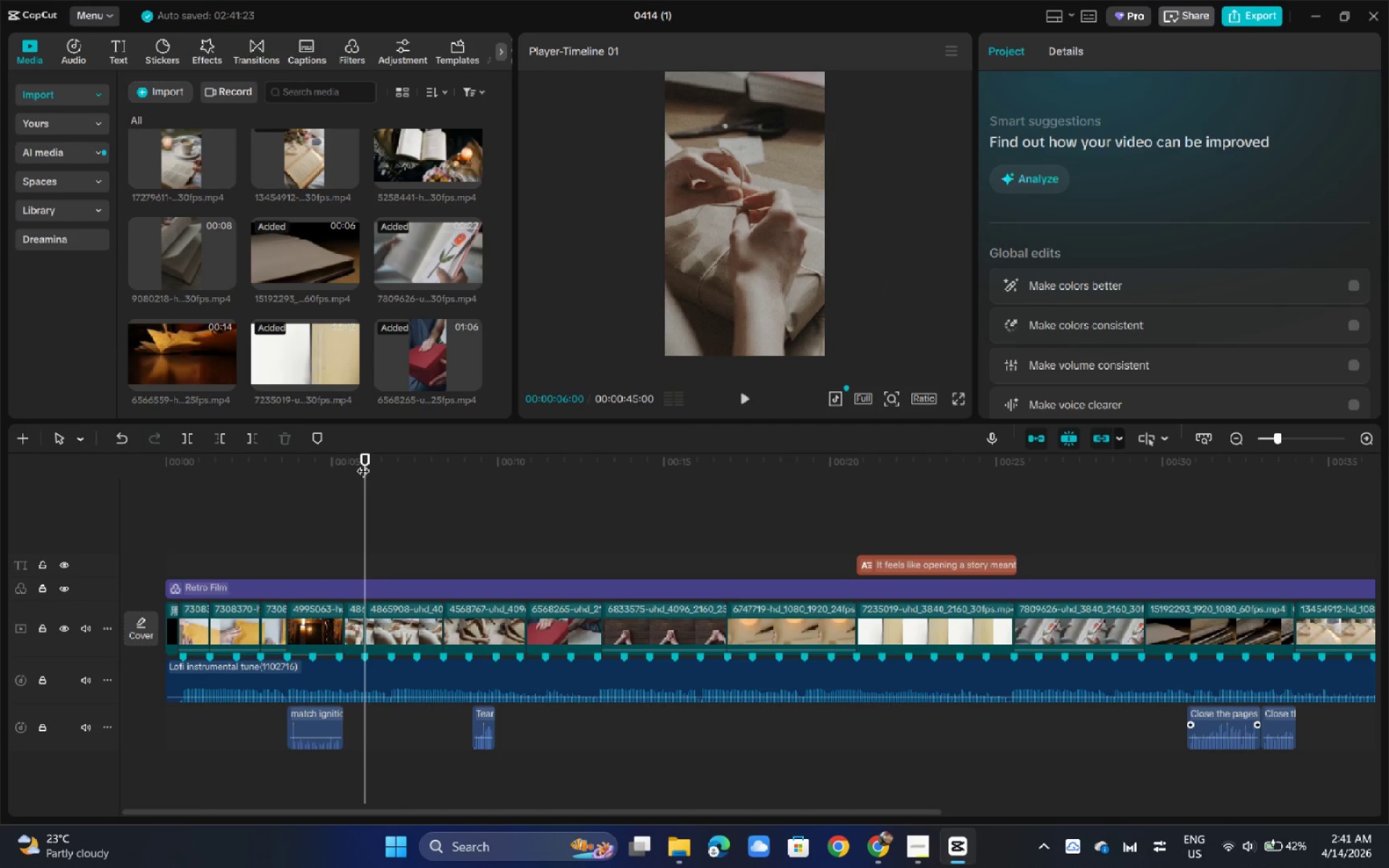 
left_click_drag(start_coordinate=[363, 461], to_coordinate=[417, 470])
 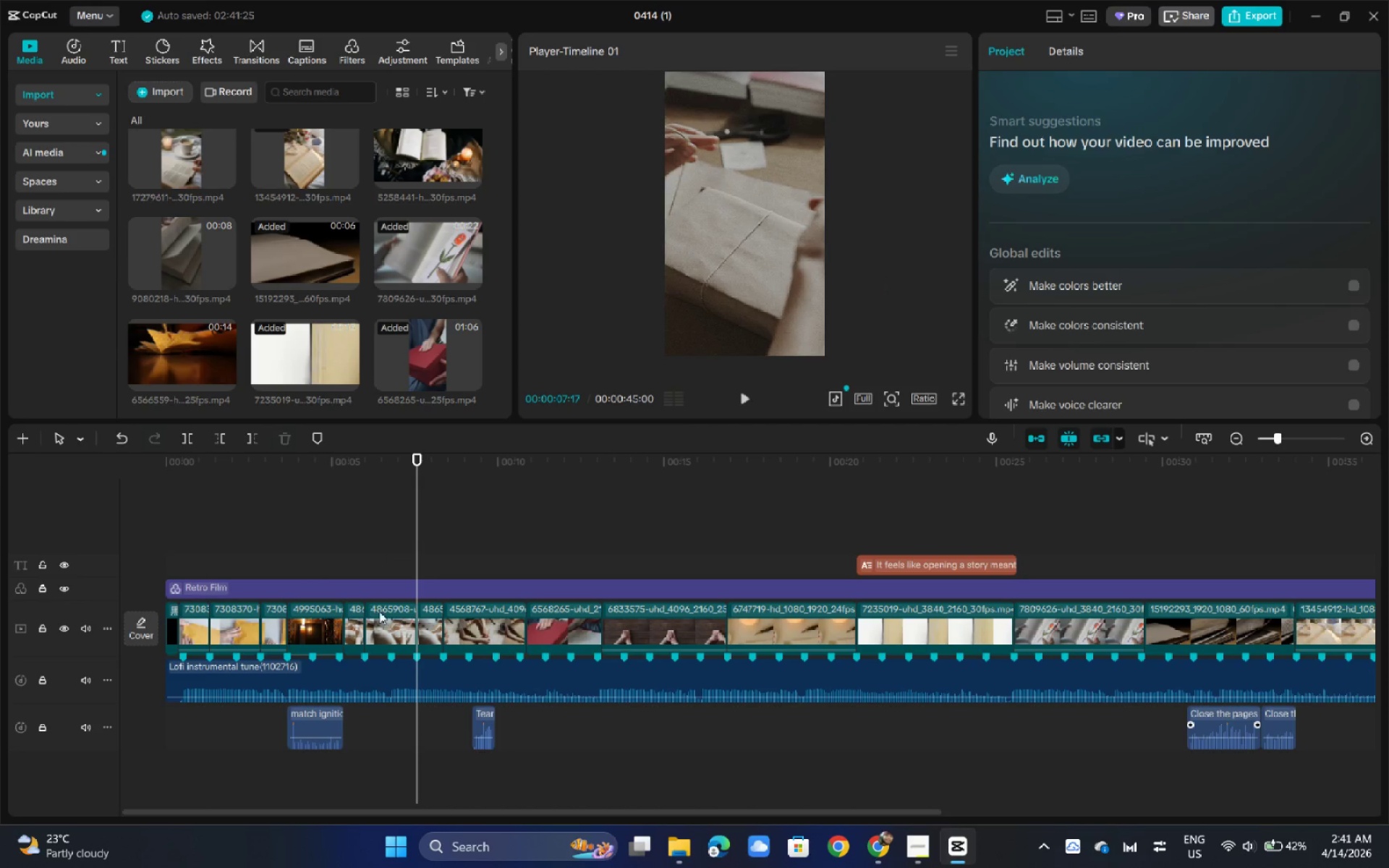 
key(Control+ControlLeft)
 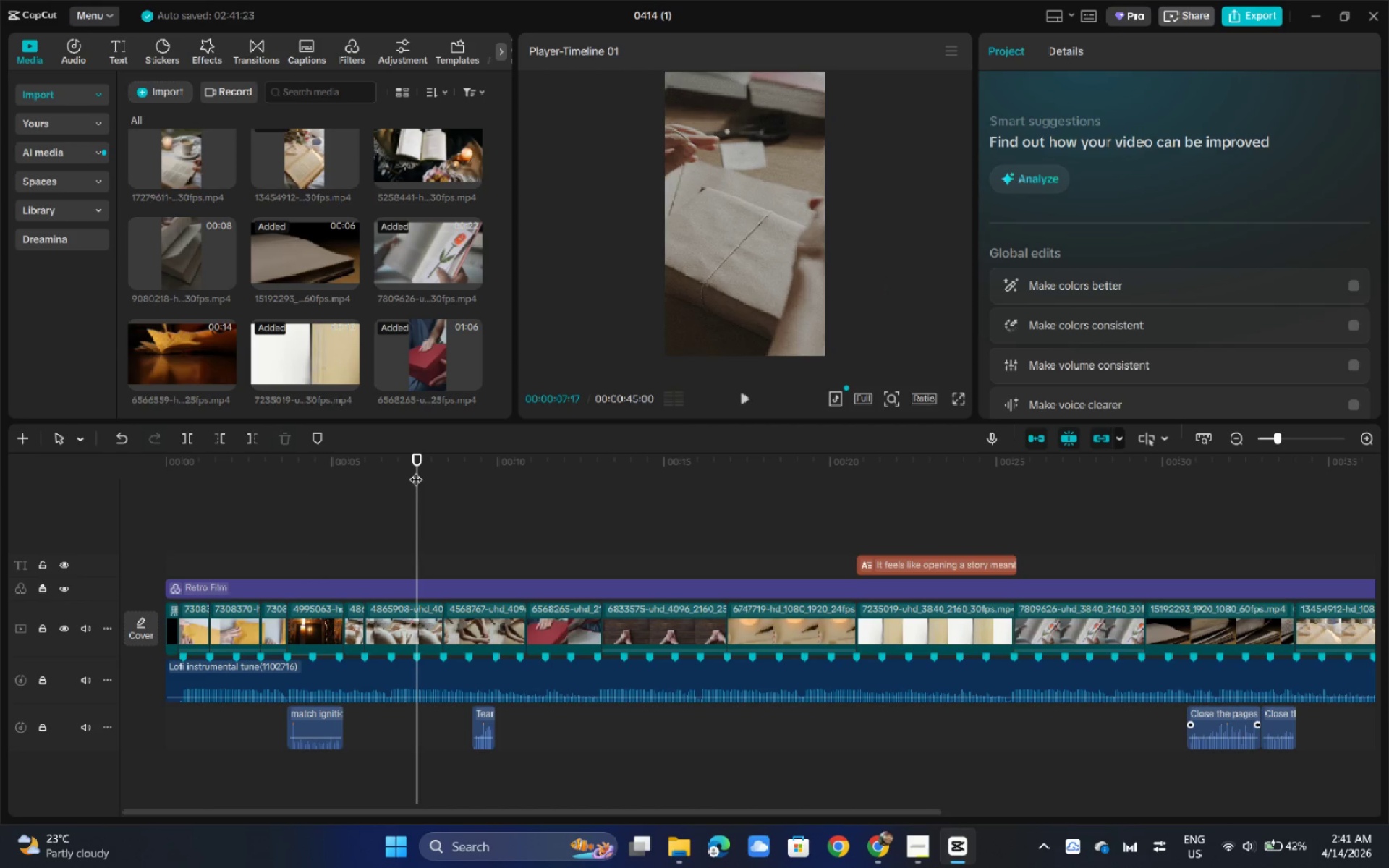 
key(Control+B)
 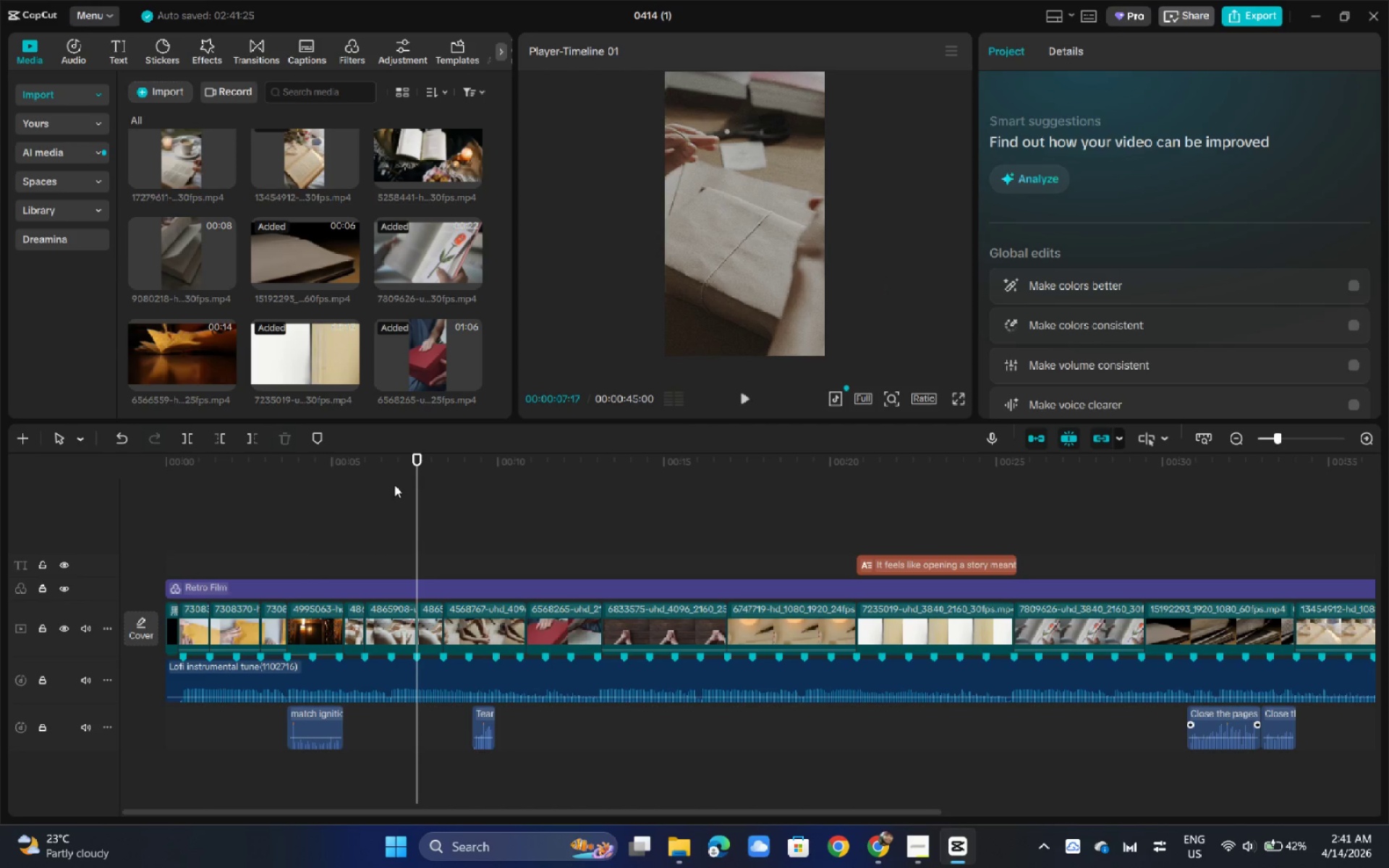 
left_click([391, 476])
 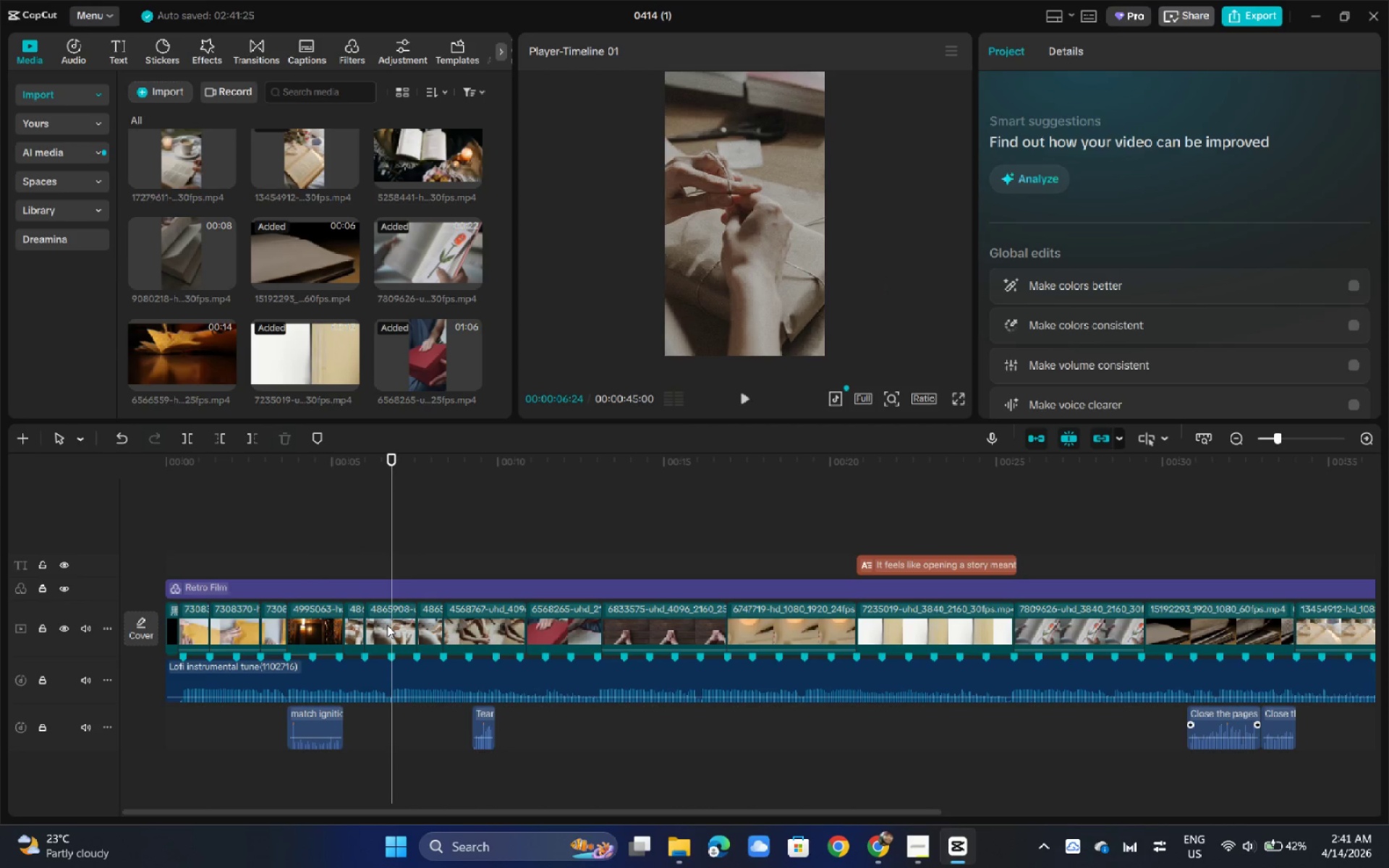 
left_click([388, 624])
 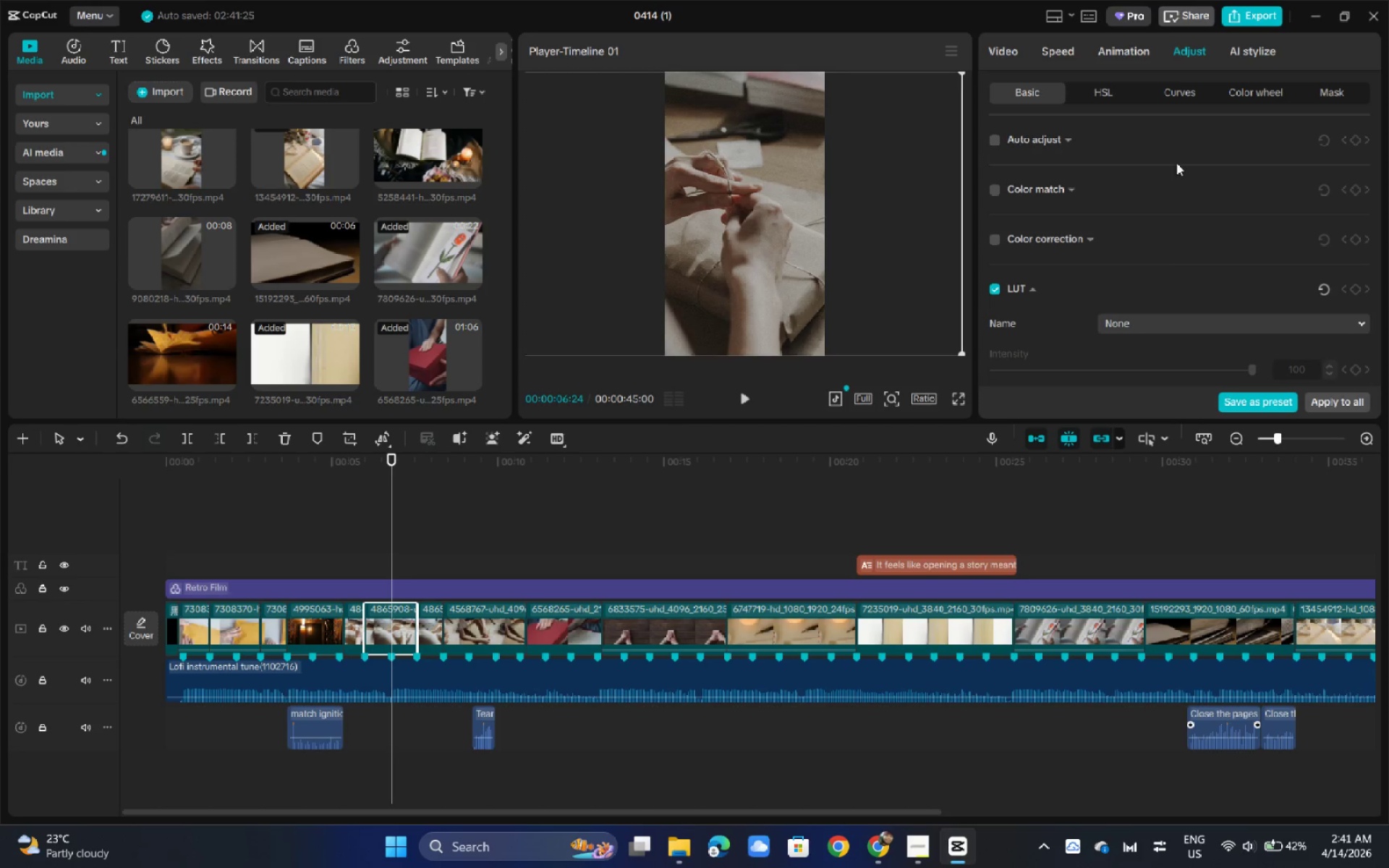 
scroll: coordinate [1170, 169], scroll_direction: down, amount: 7.0
 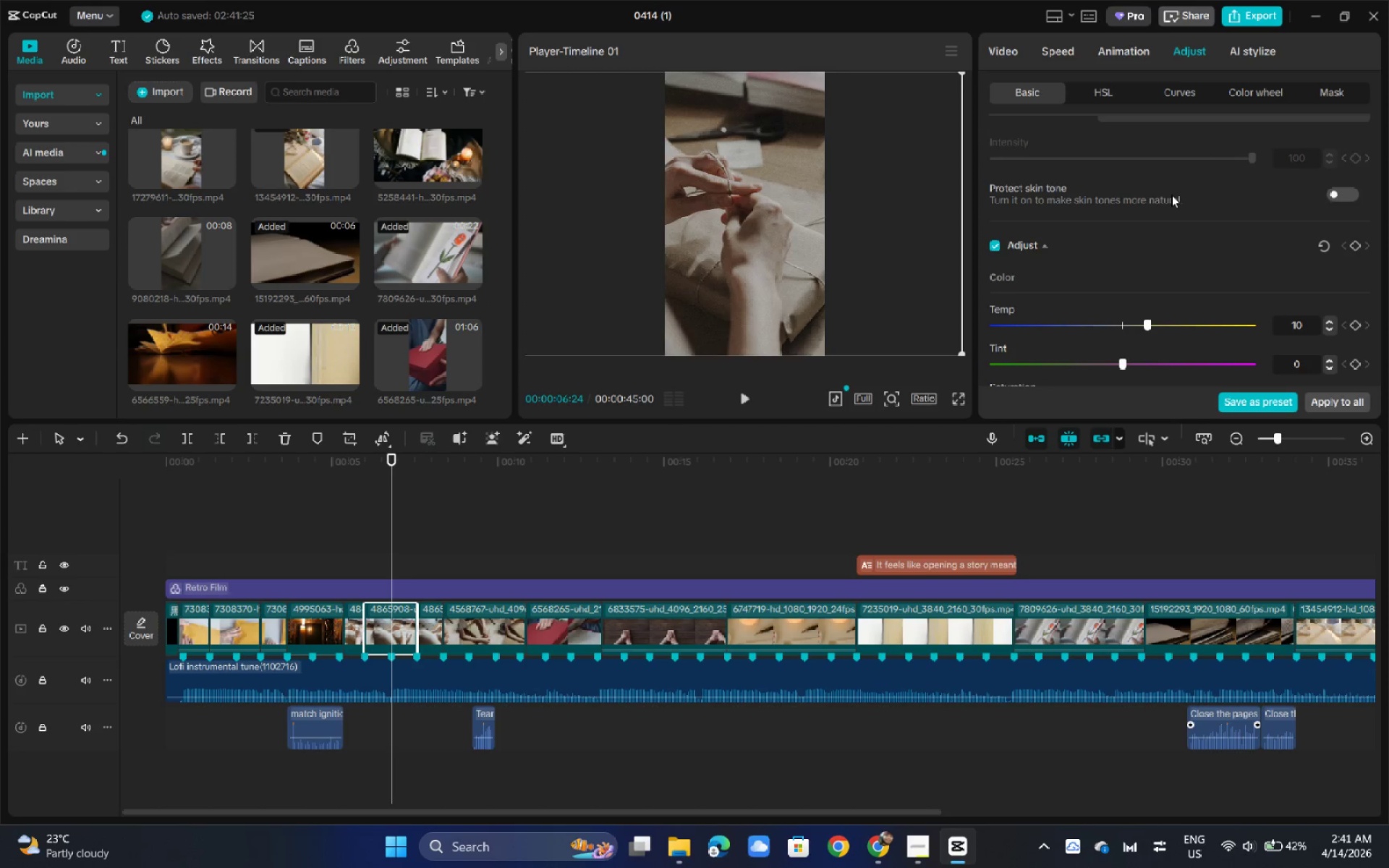 
wait(10.97)
 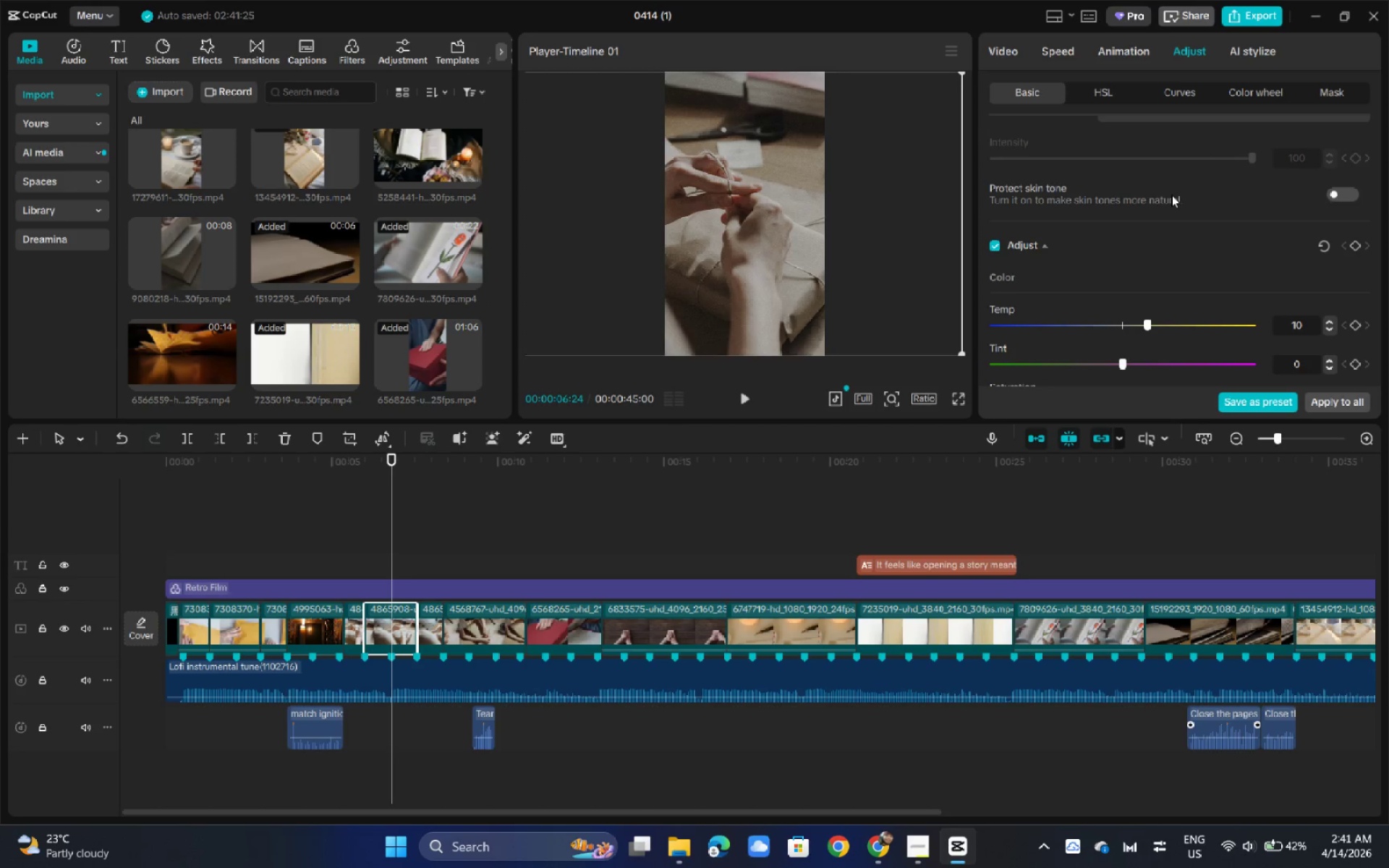 
key(Space)
 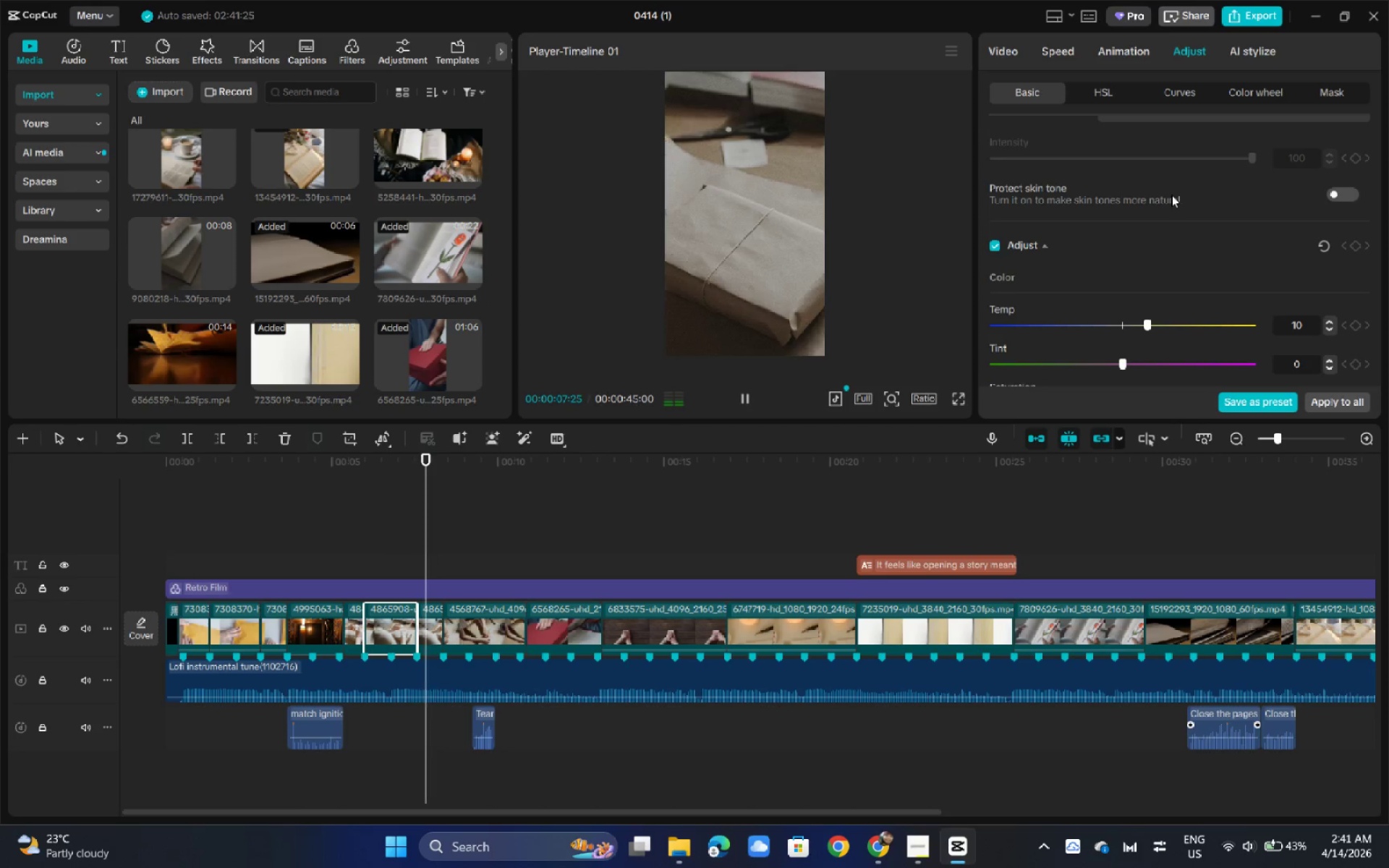 
key(Space)
 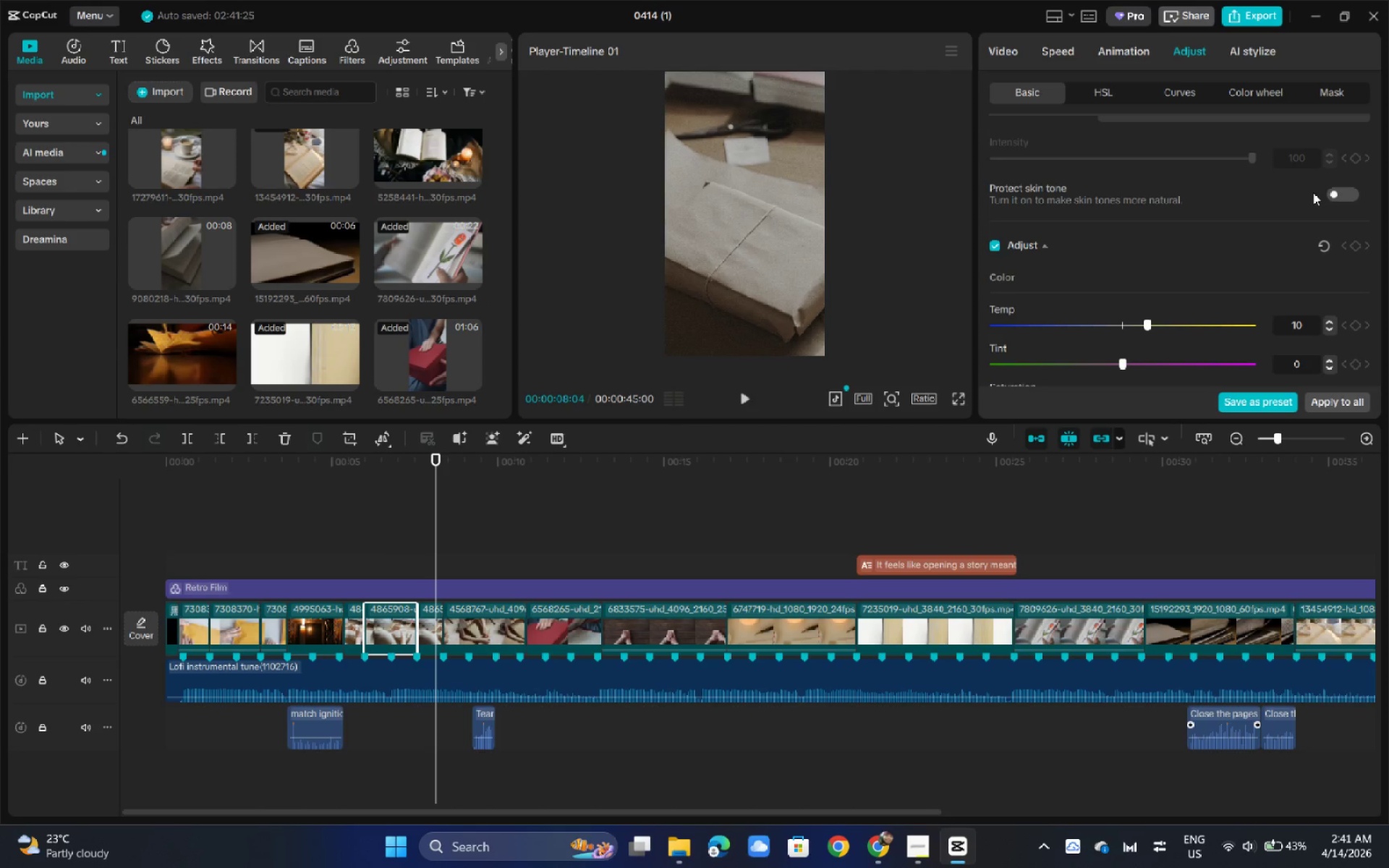 
key(Space)
 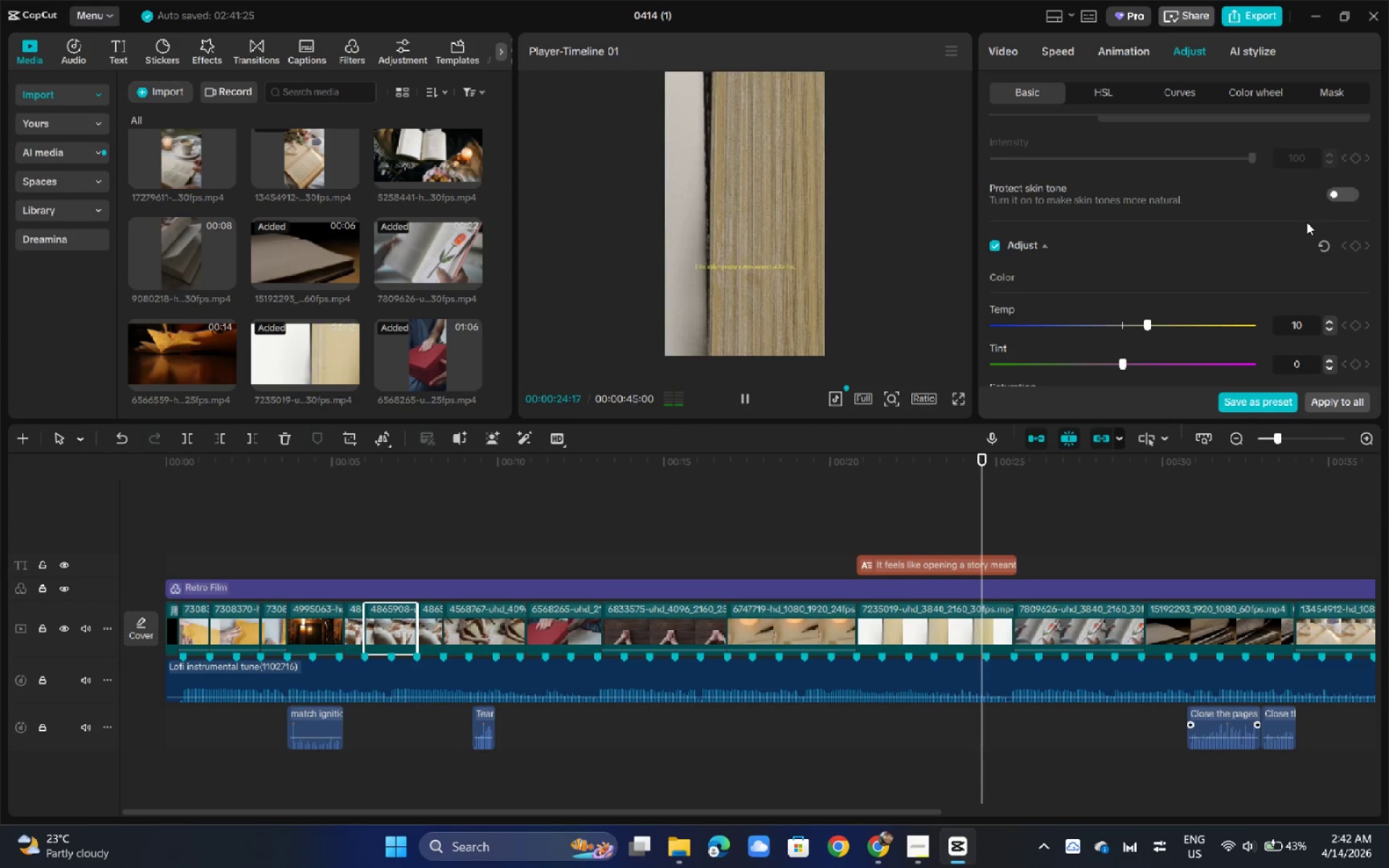 
wait(21.44)
 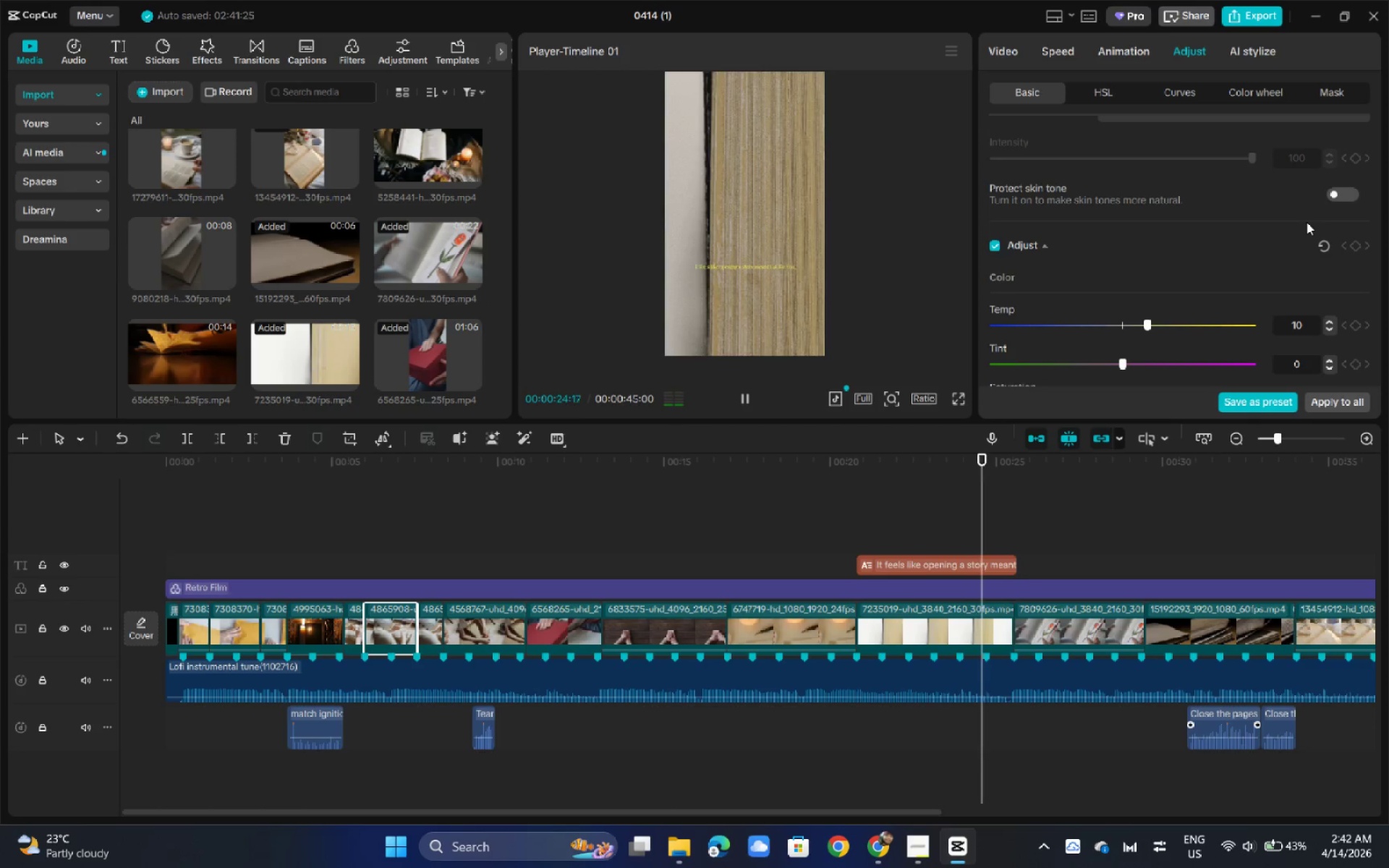 
key(Space)
 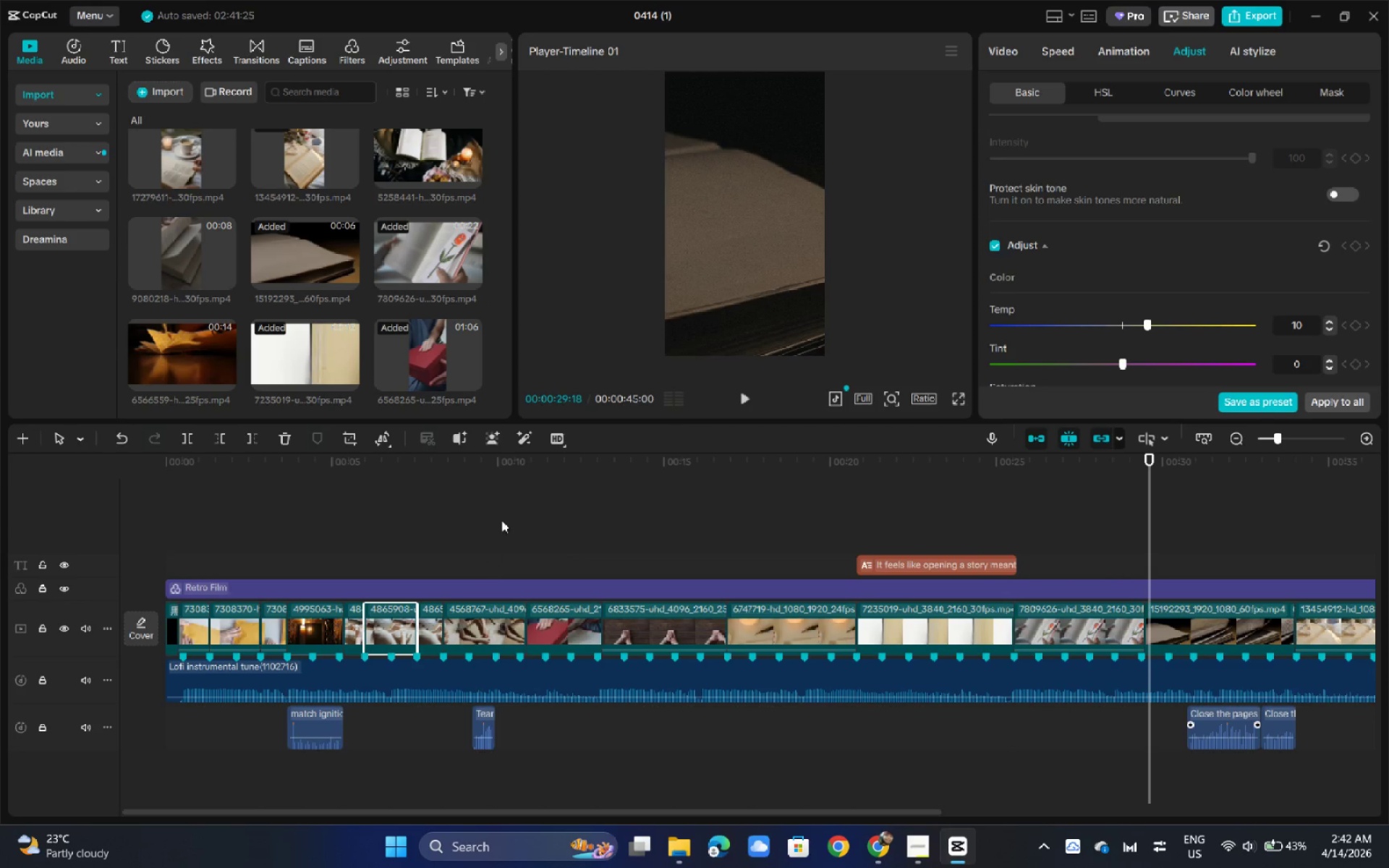 
left_click_drag(start_coordinate=[598, 485], to_coordinate=[660, 488])
 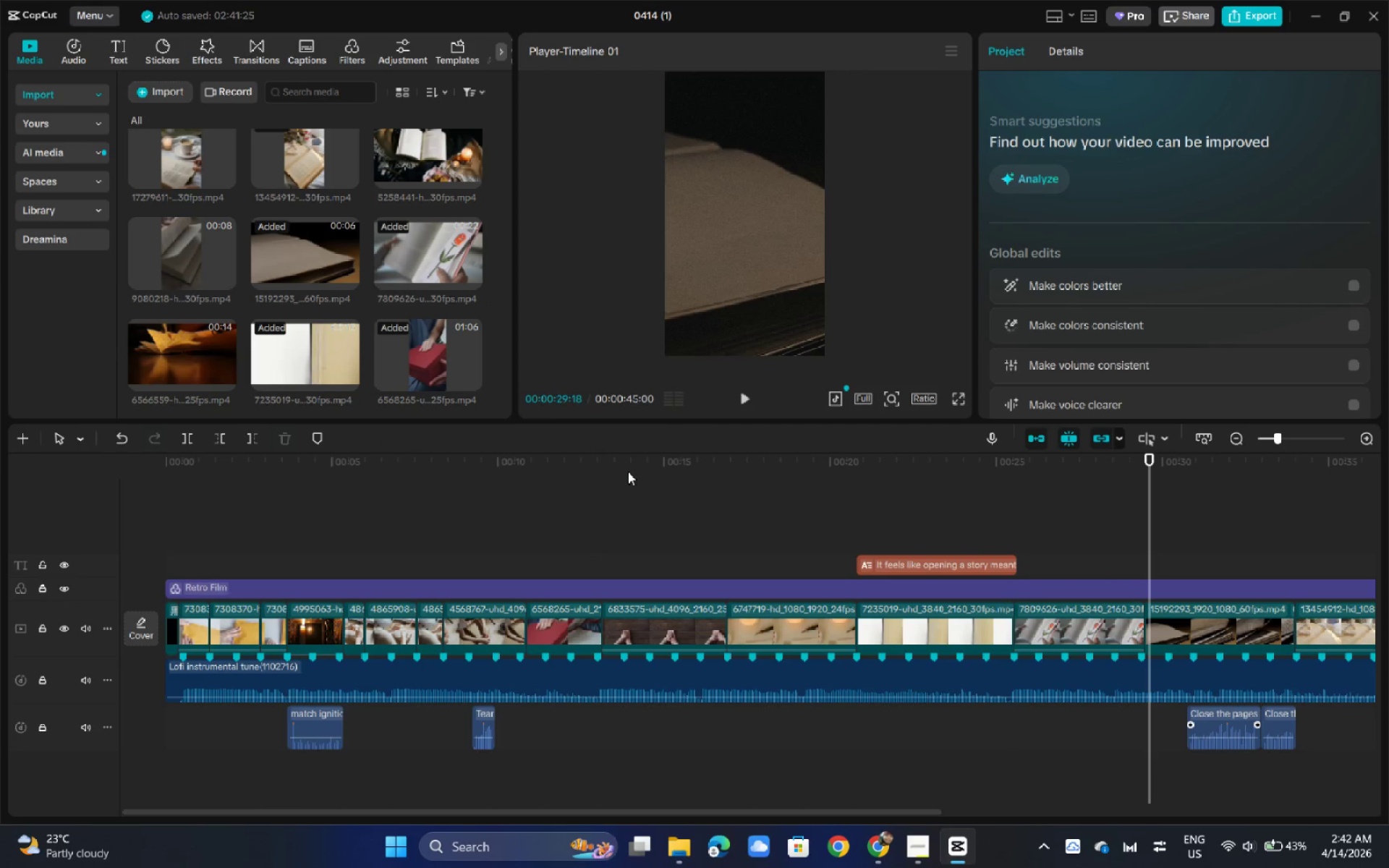 
left_click_drag(start_coordinate=[628, 472], to_coordinate=[627, 475])
 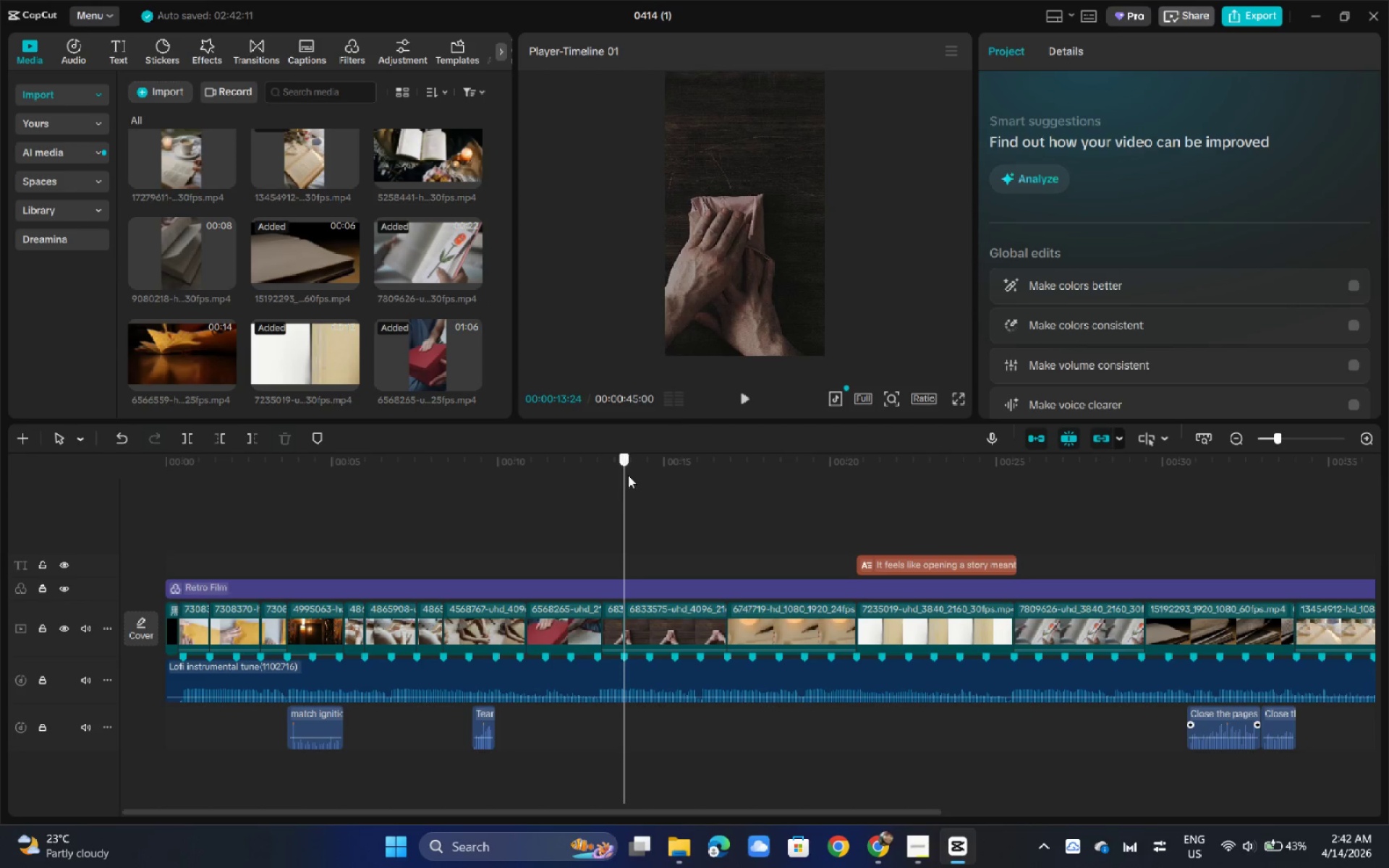 
key(Control+ControlLeft)
 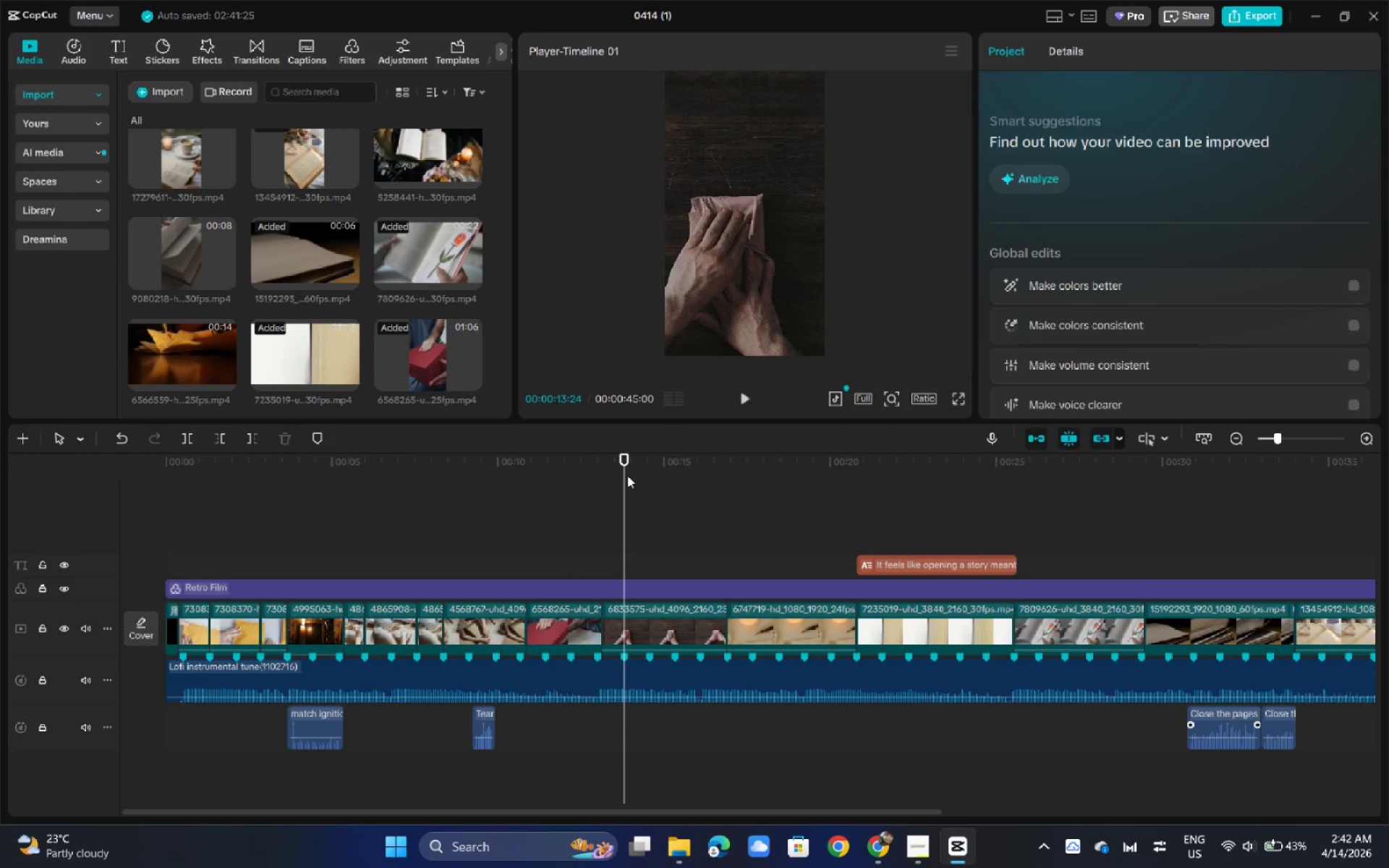 
key(Control+B)
 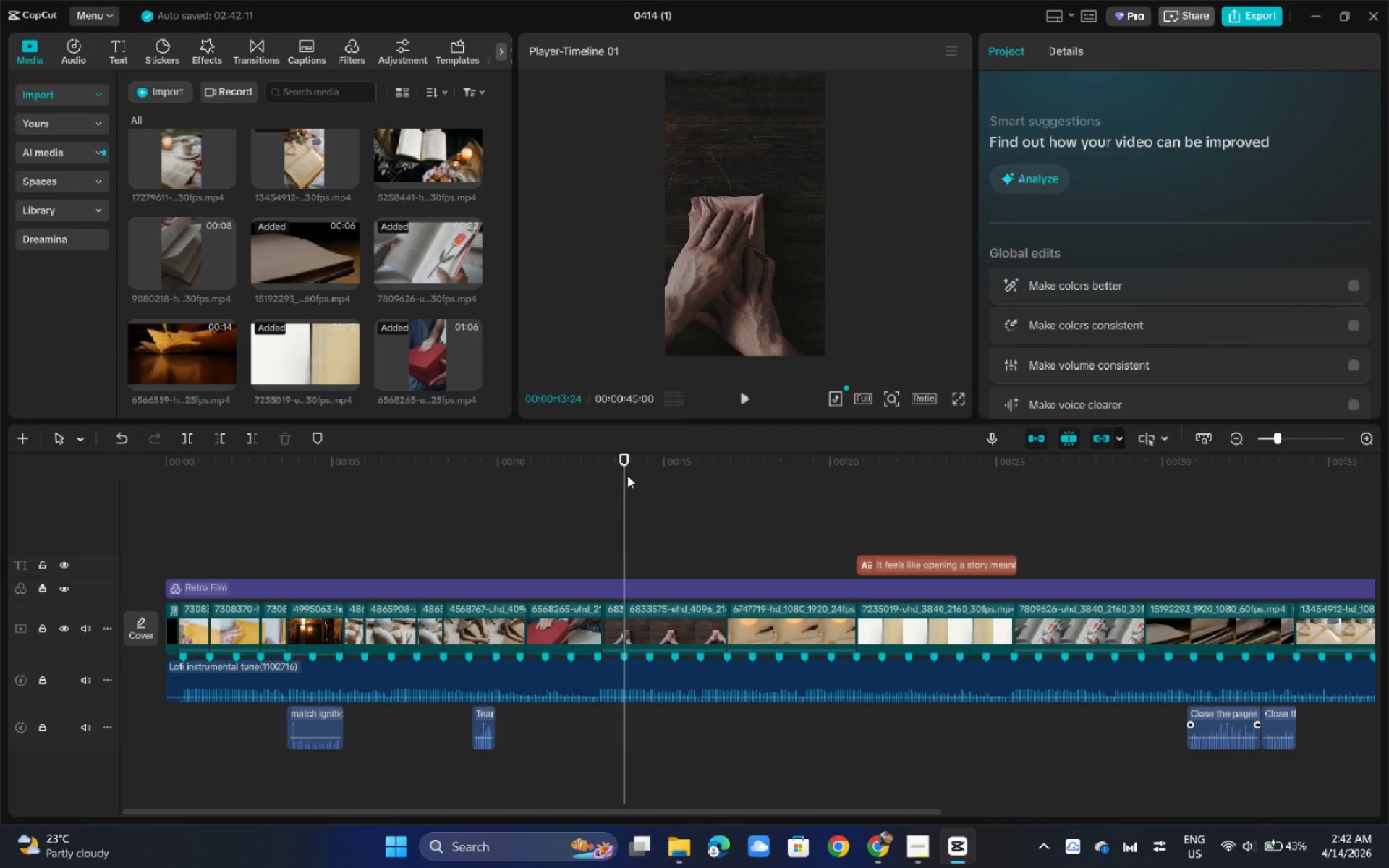 
left_click_drag(start_coordinate=[627, 475], to_coordinate=[700, 478])
 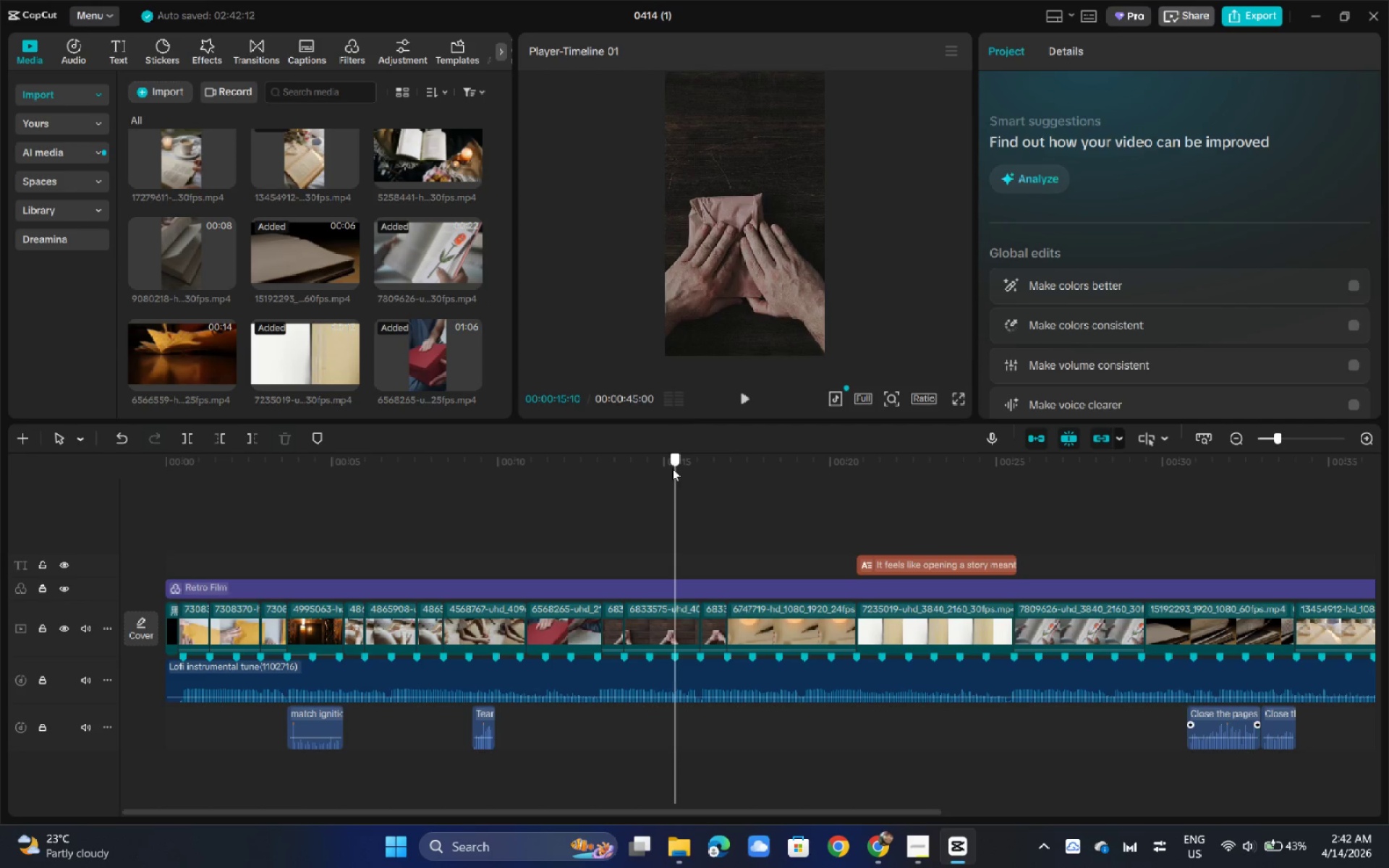 
key(Control+ControlLeft)
 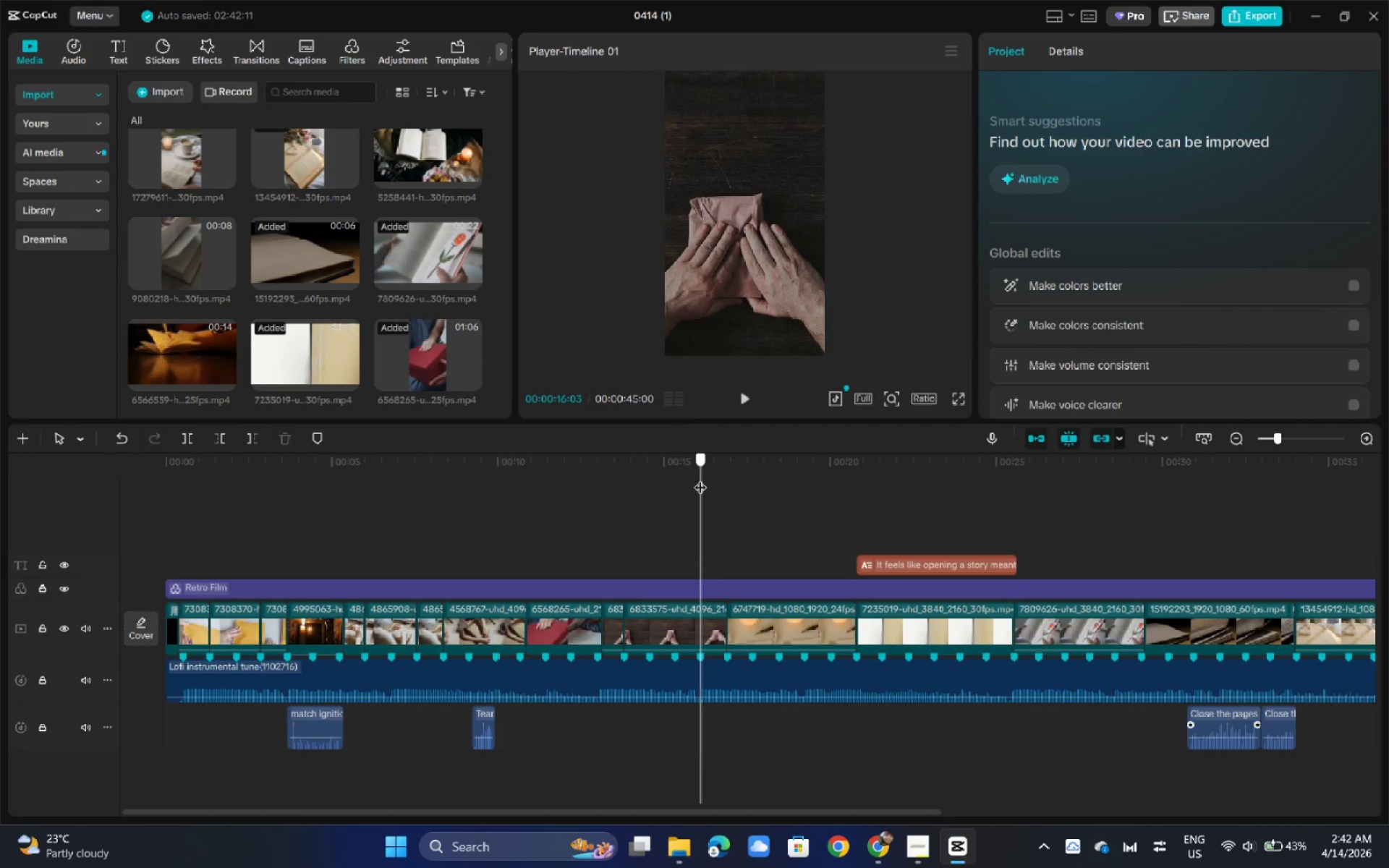 
key(Control+B)
 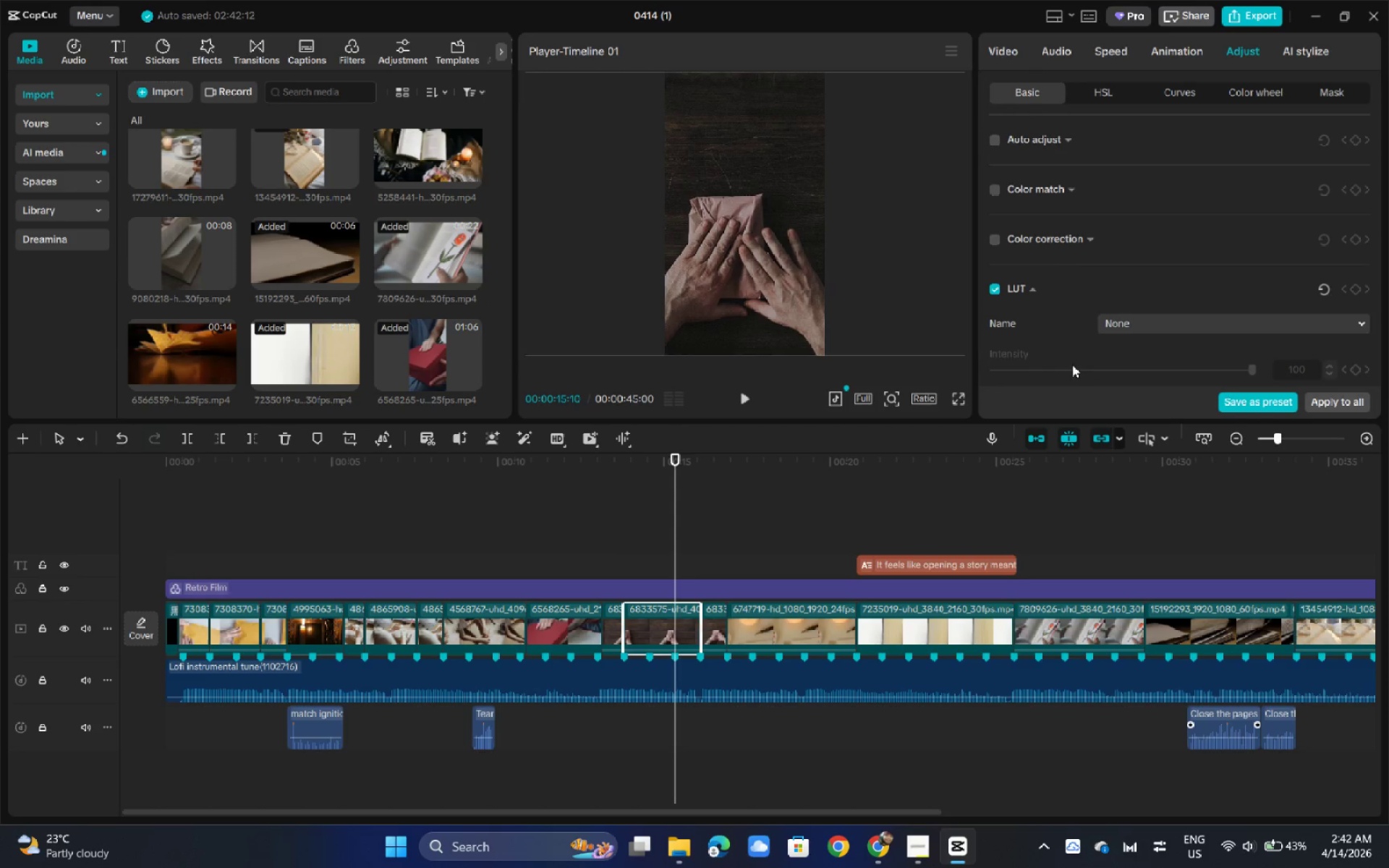 
scroll: coordinate [1104, 290], scroll_direction: up, amount: 20.0
 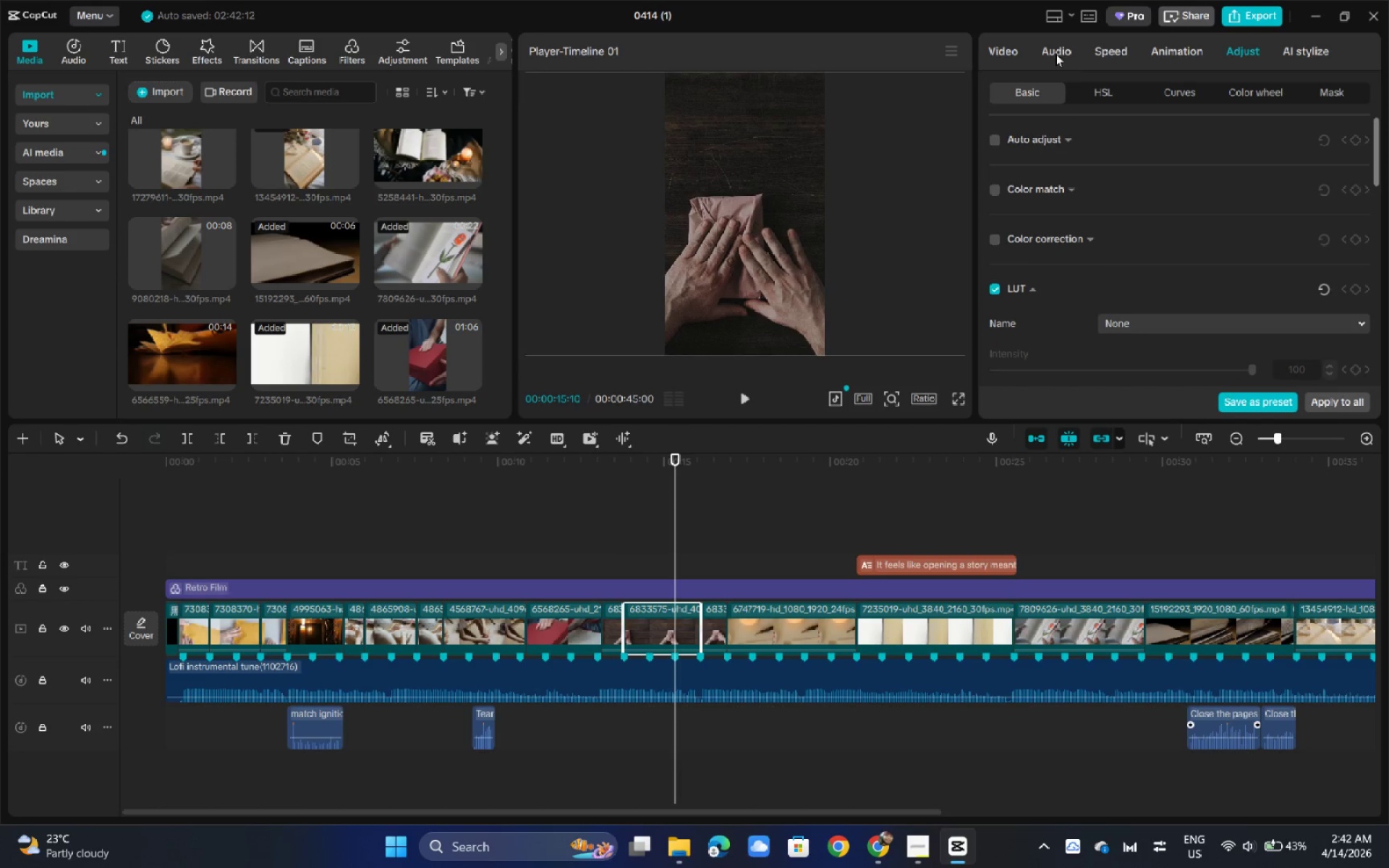 
left_click([1001, 44])
 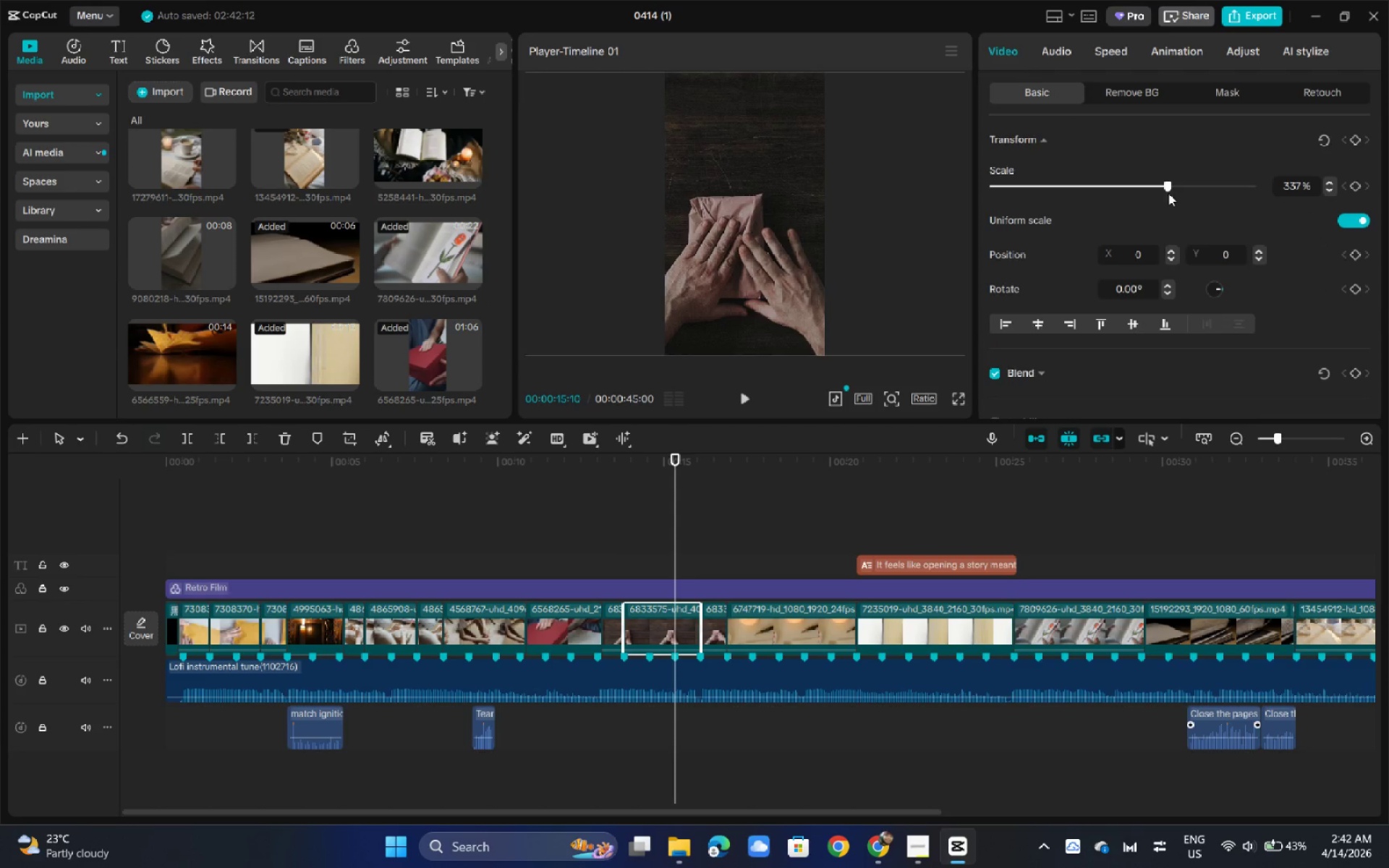 
left_click_drag(start_coordinate=[1171, 184], to_coordinate=[1198, 186])
 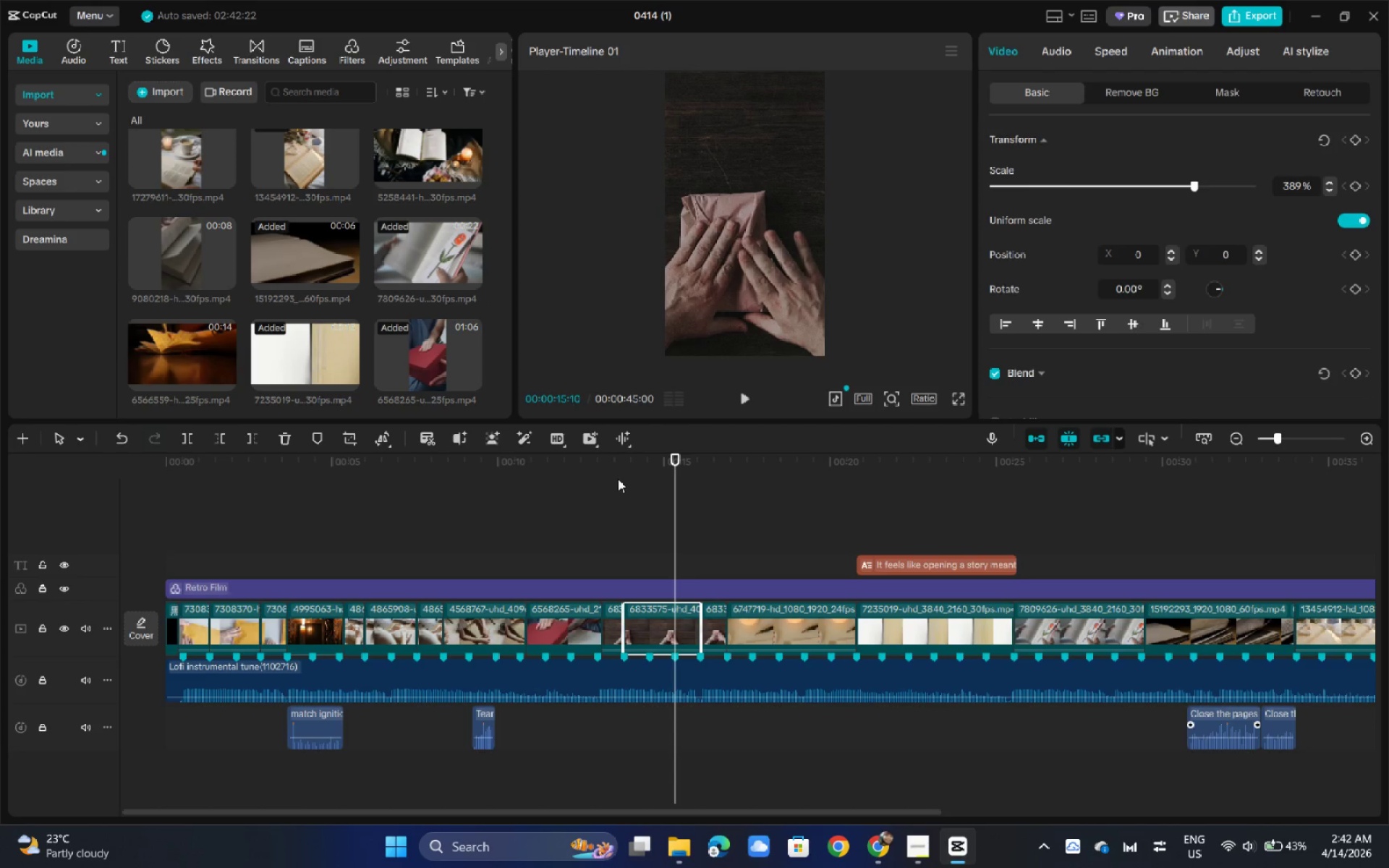 
left_click([584, 473])
 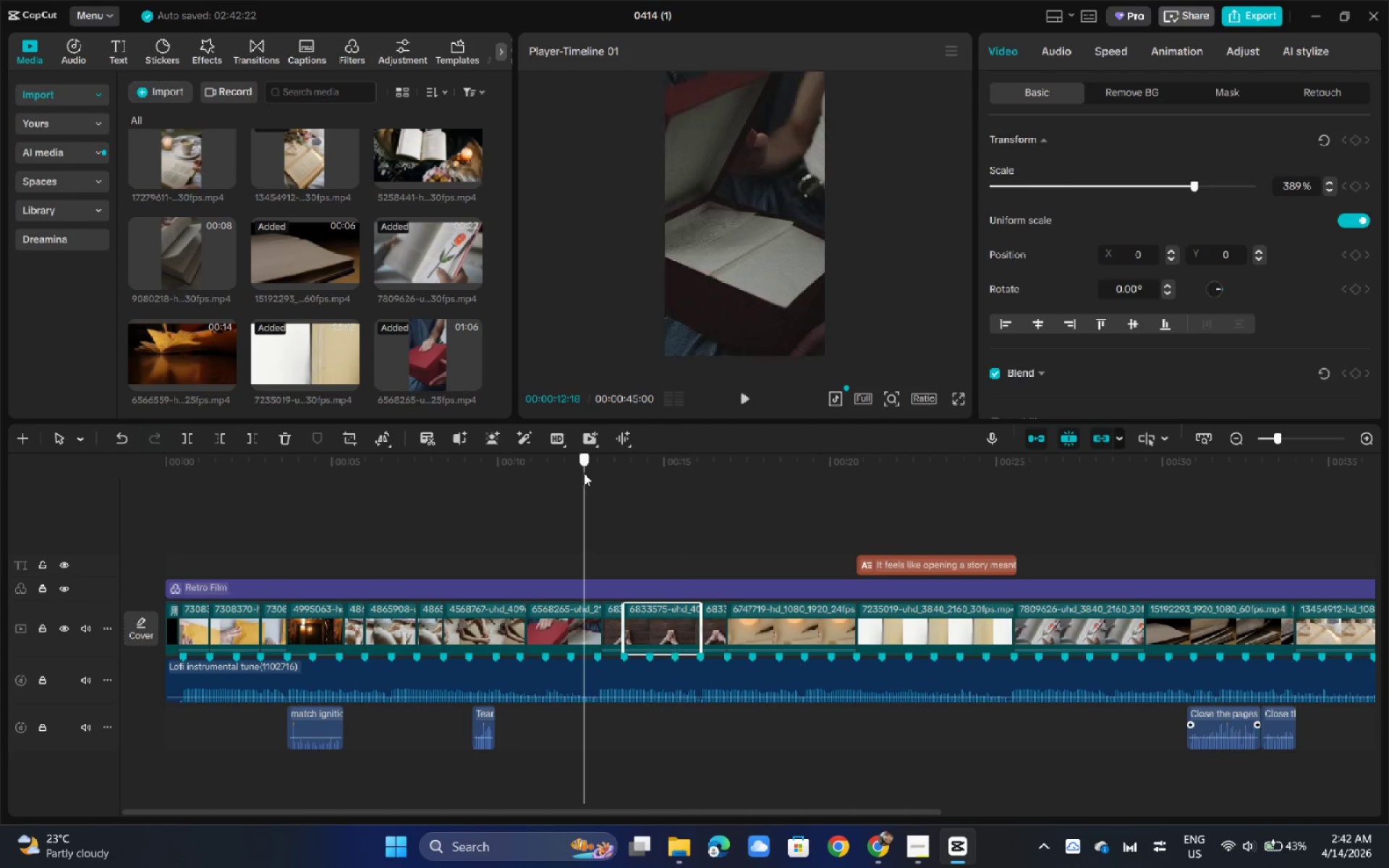 
key(Space)
 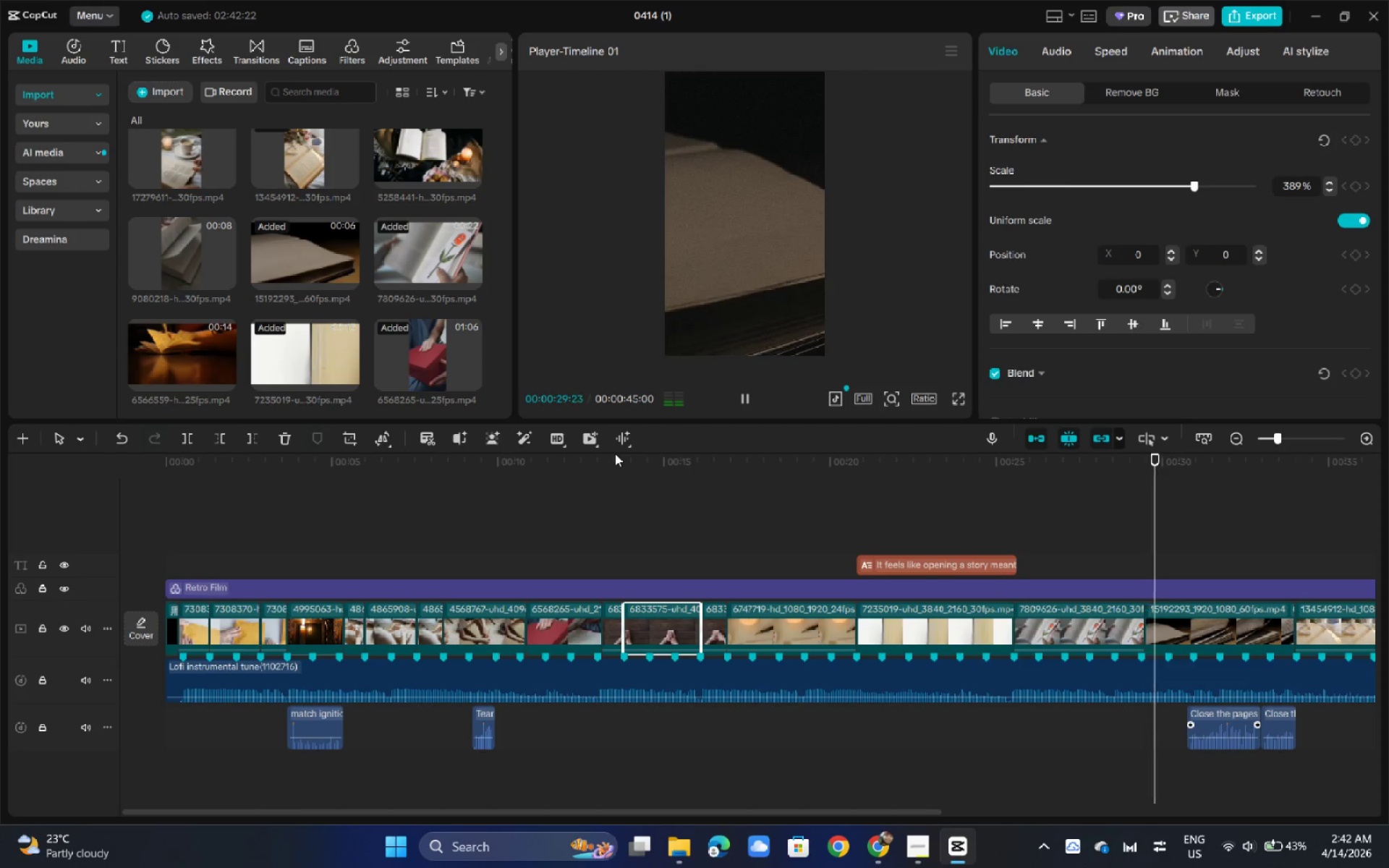 
wait(22.16)
 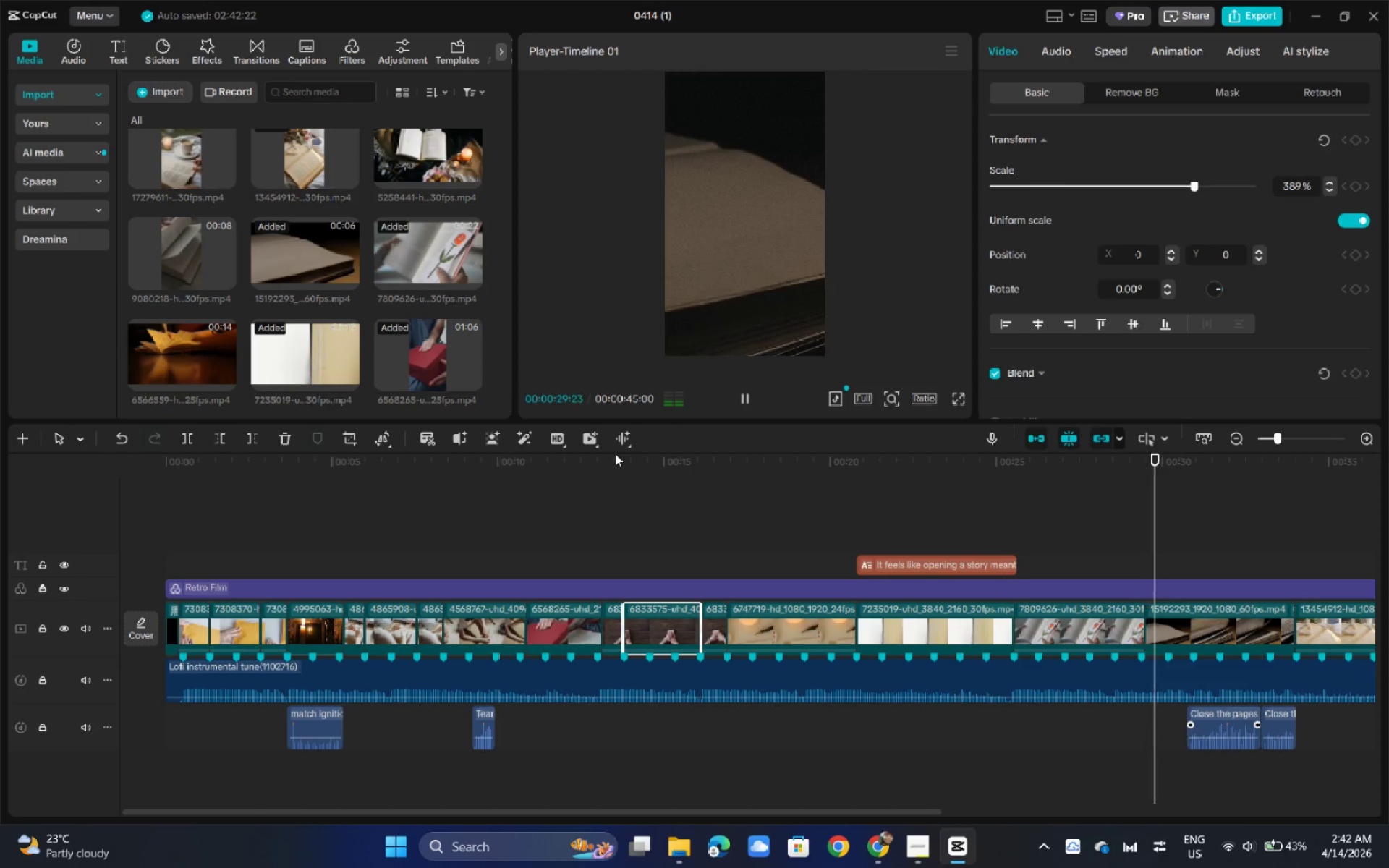 
key(Space)
 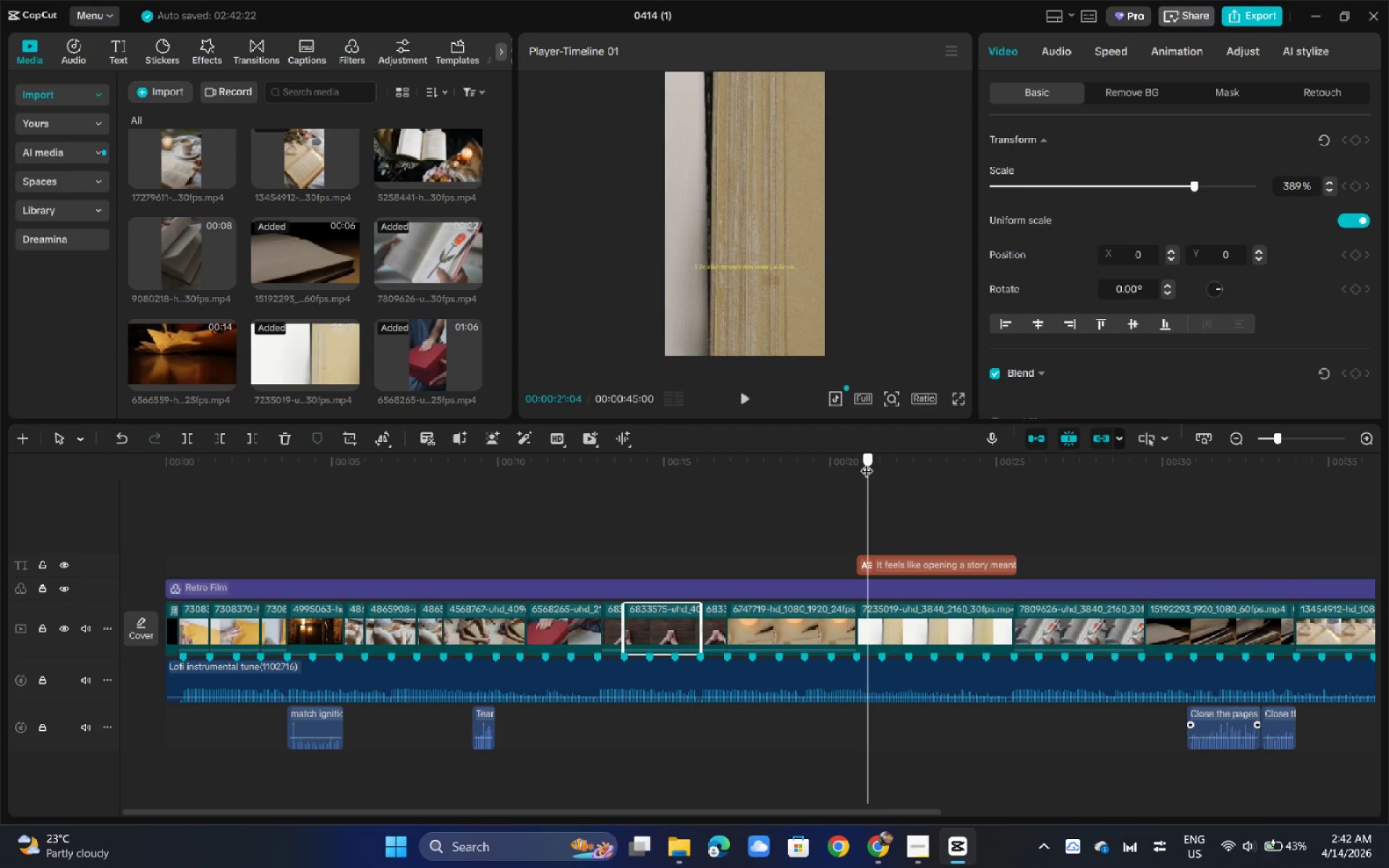 
key(Space)
 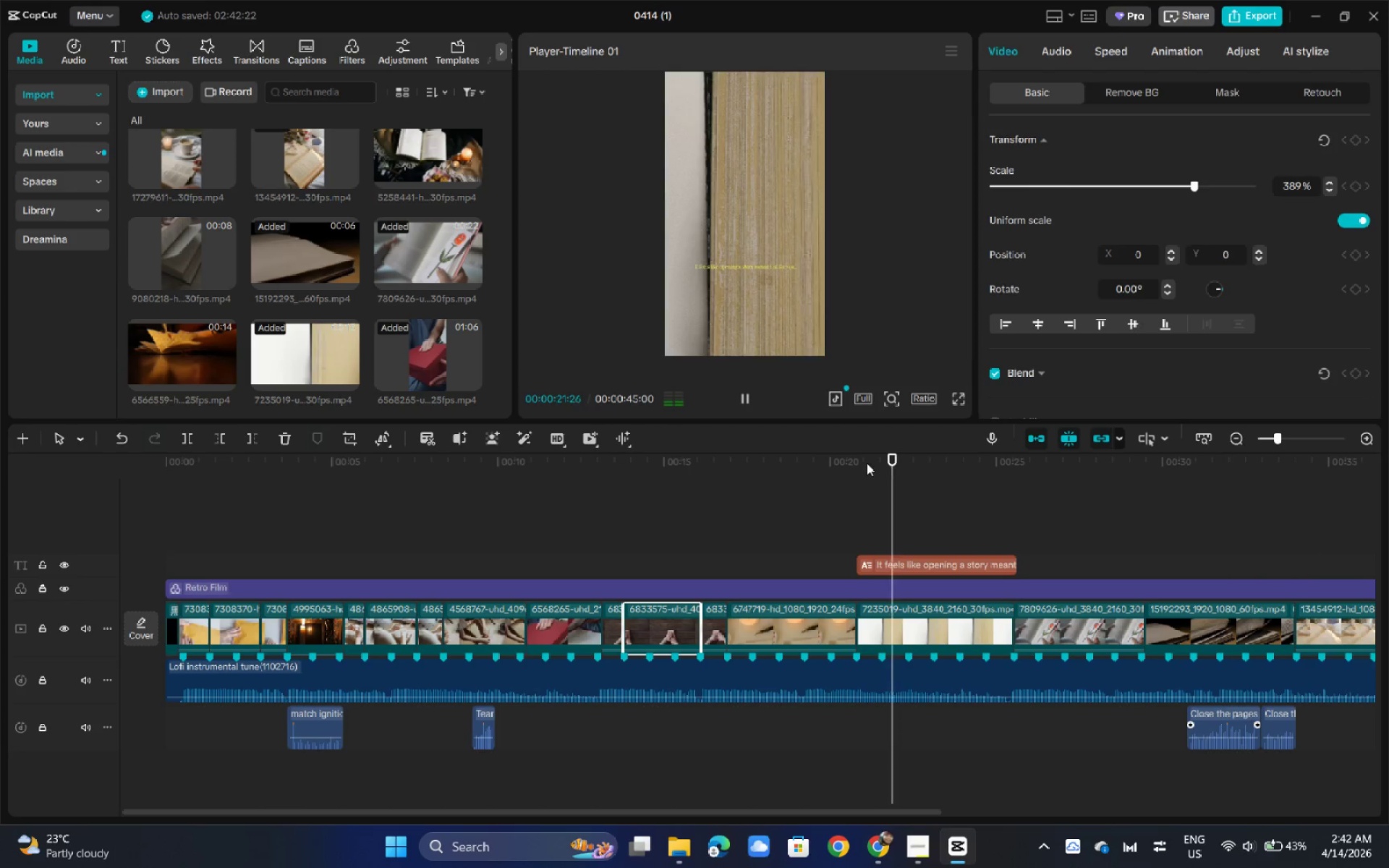 
key(Space)
 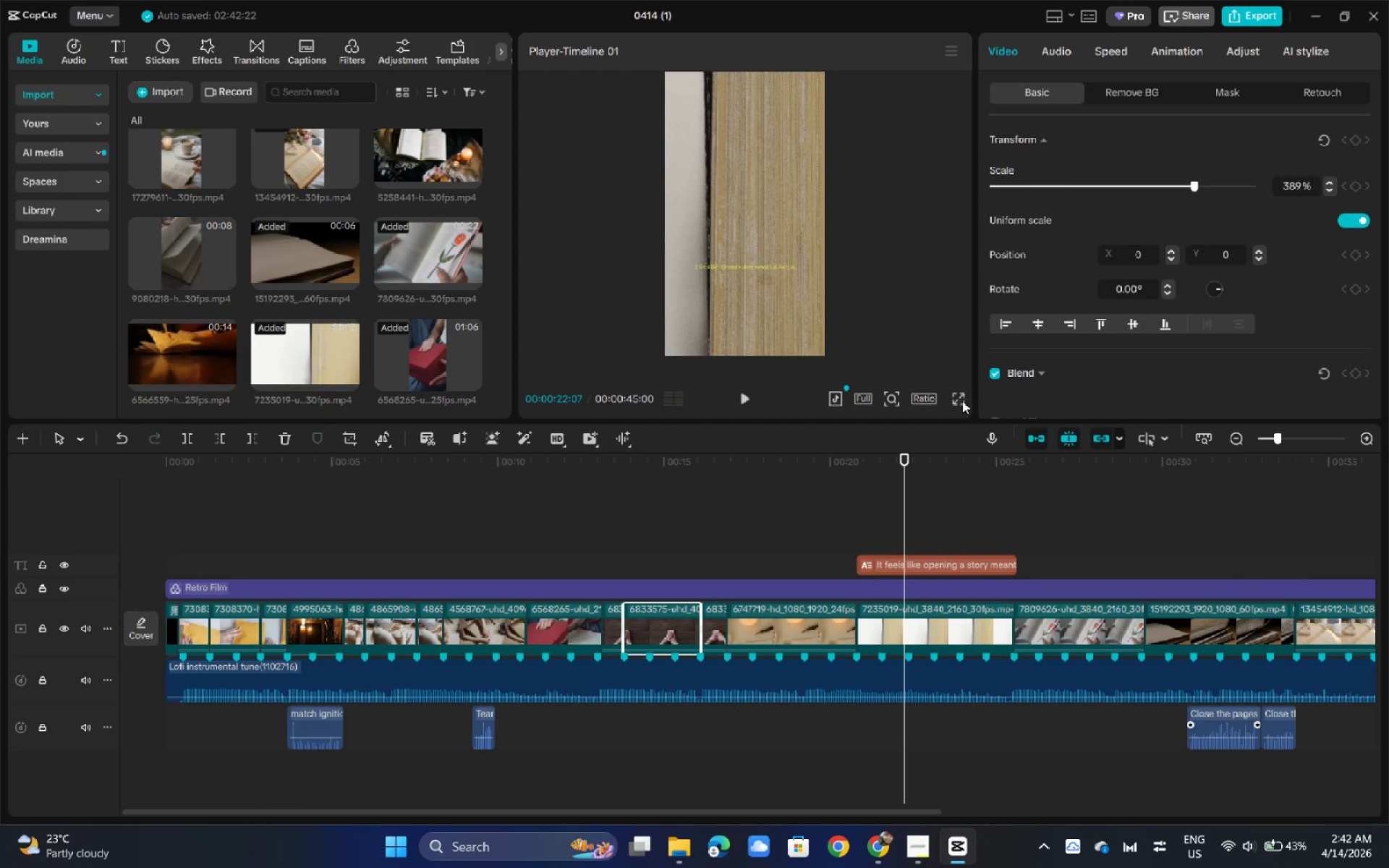 
left_click([962, 401])
 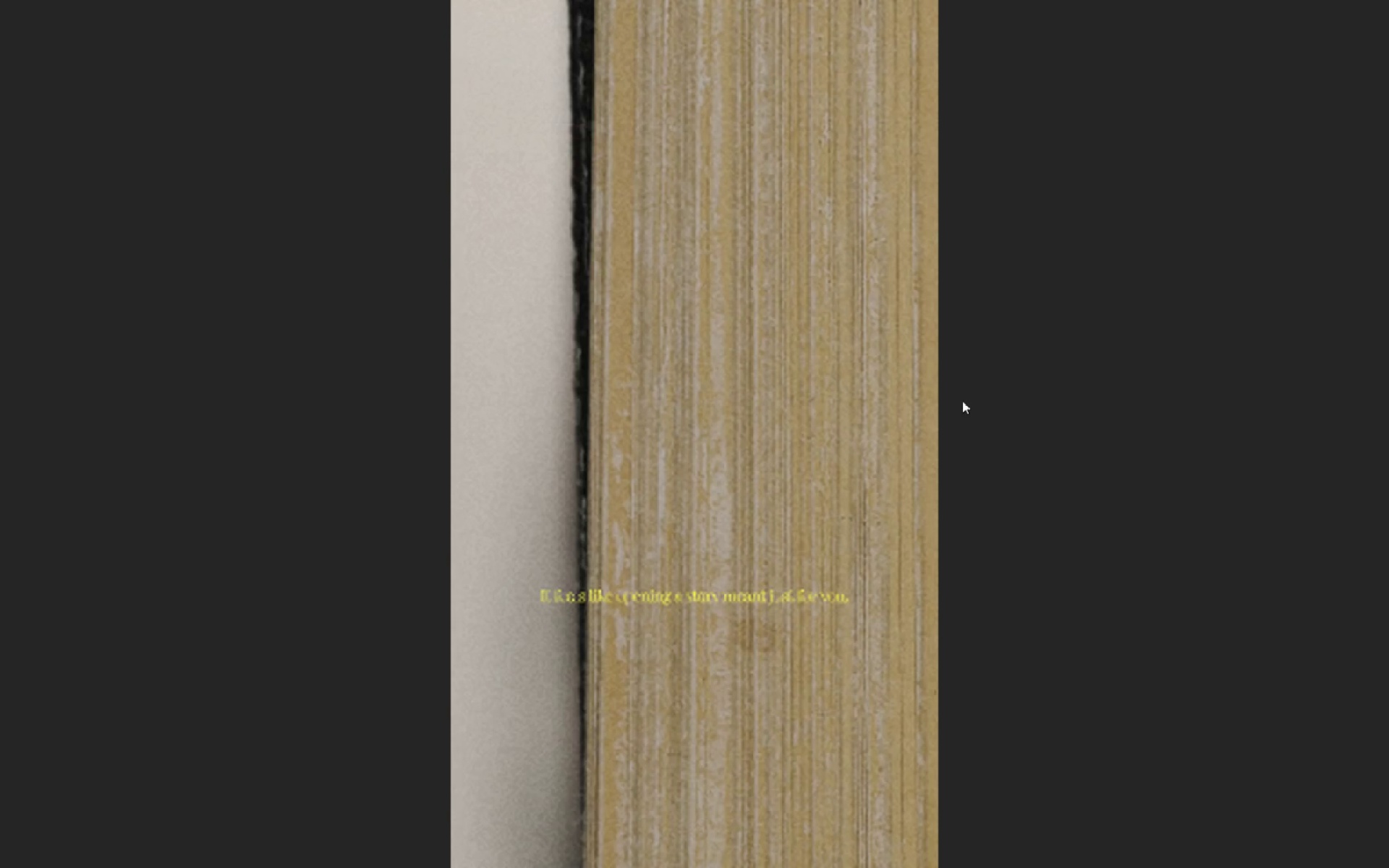 
key(Space)
 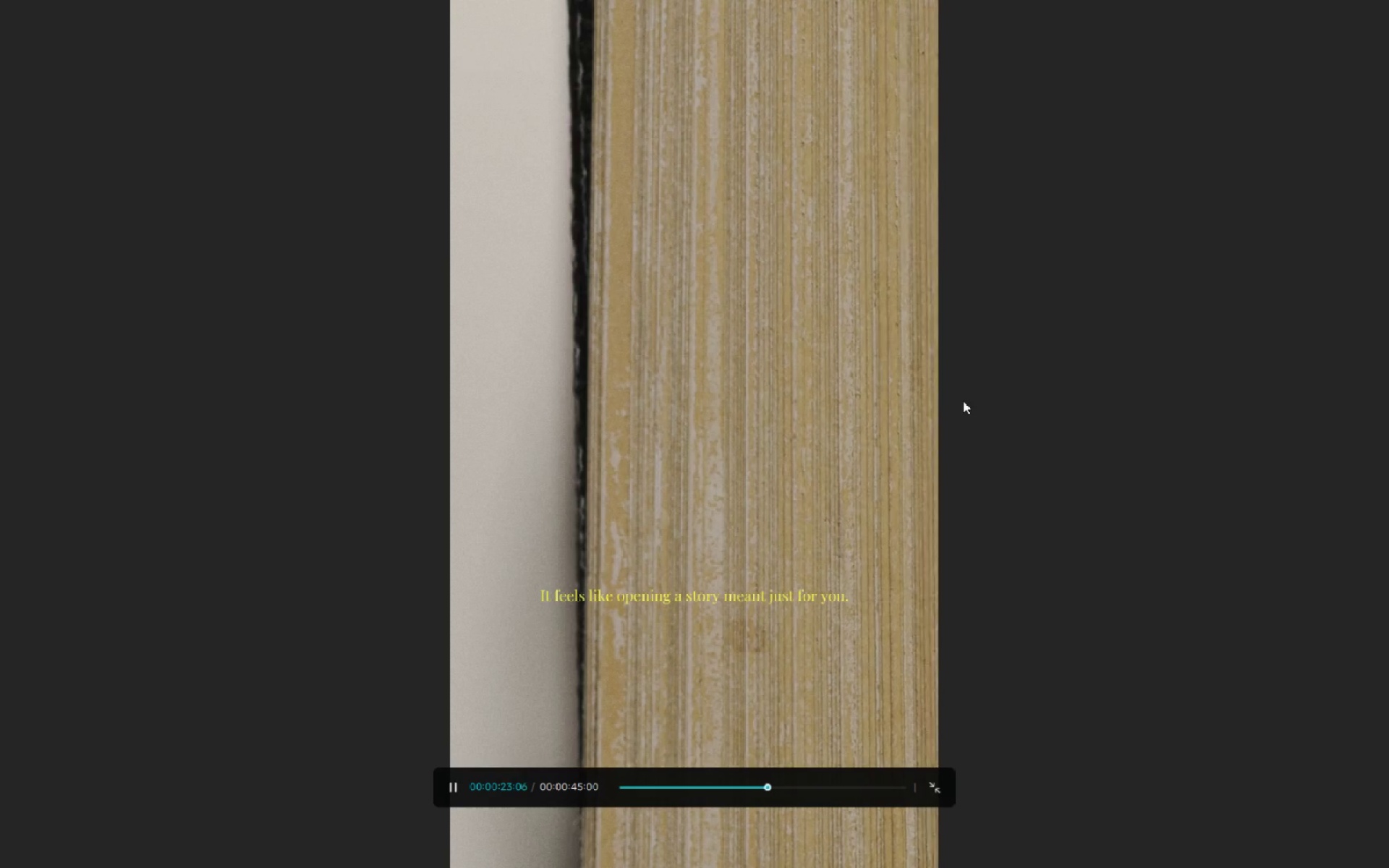 
key(Escape)
 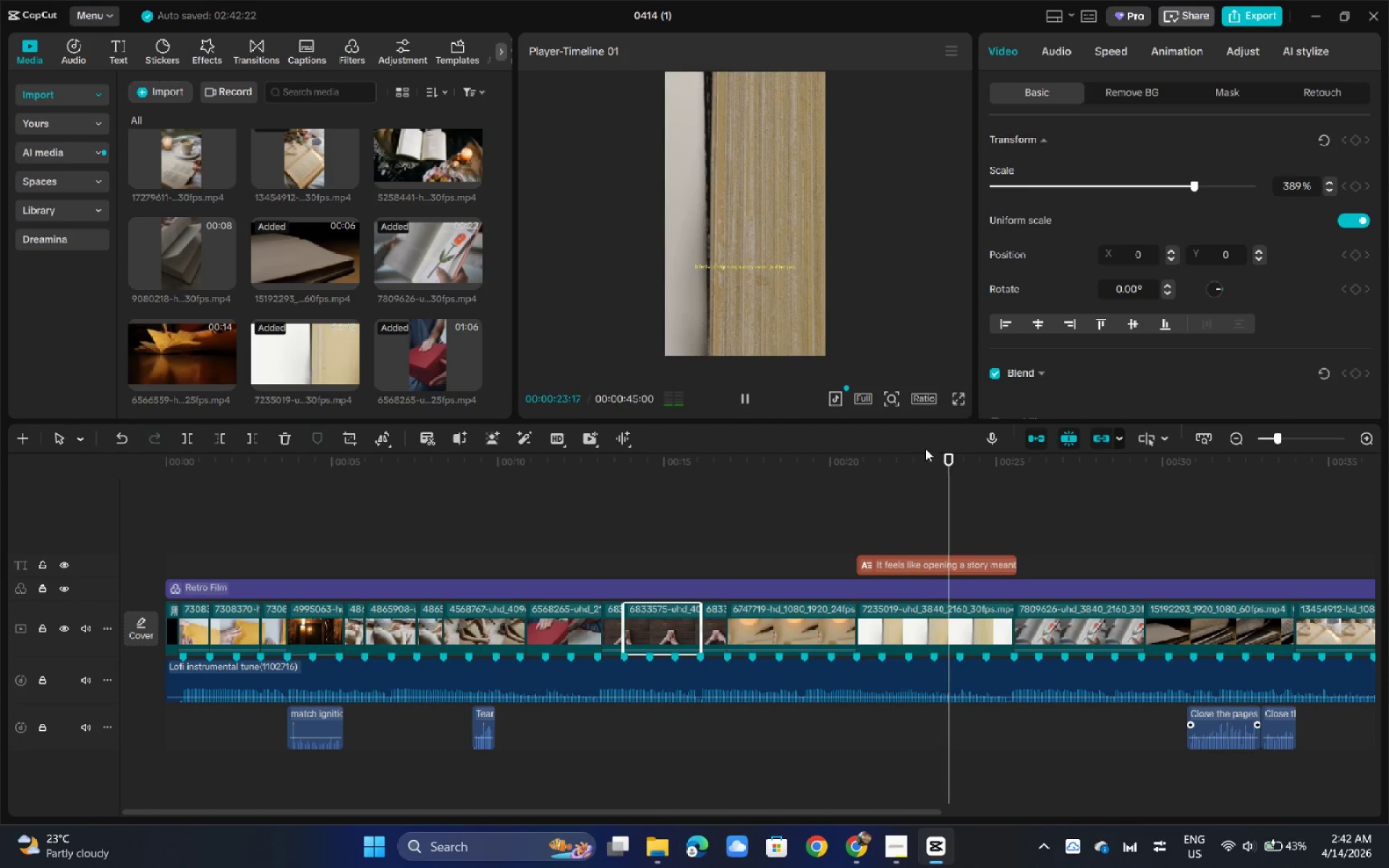 
key(Space)
 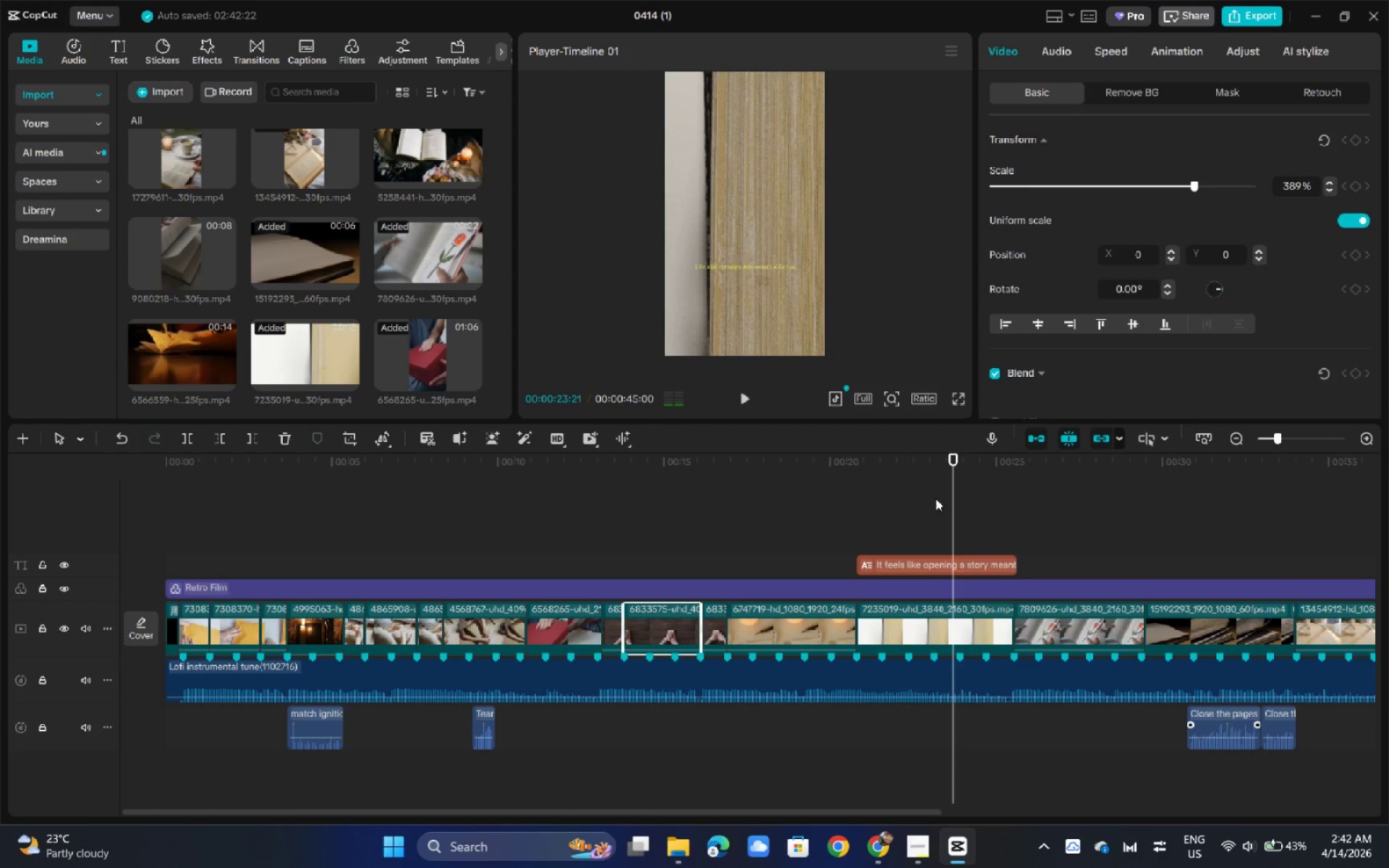 
key(Space)
 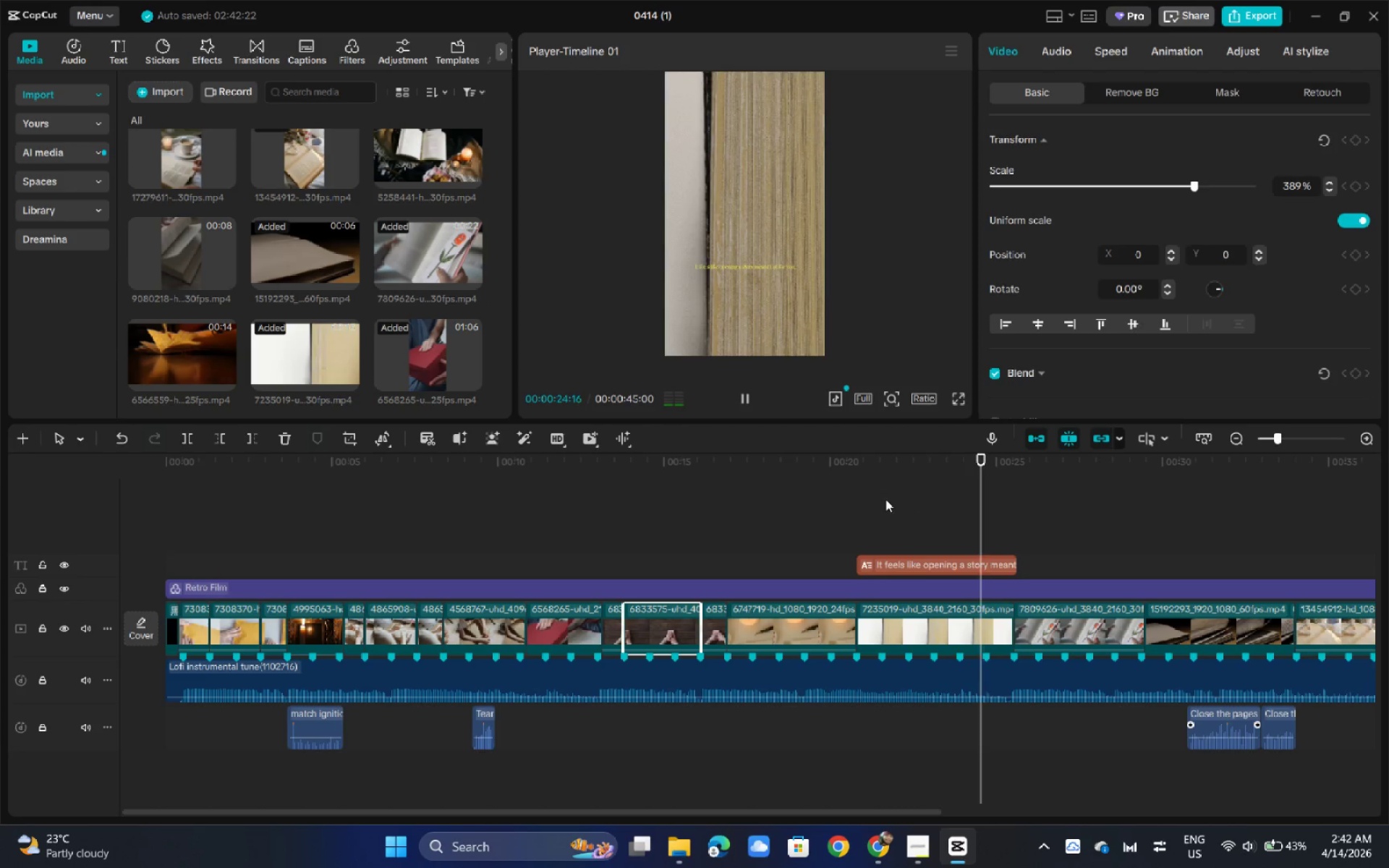 
key(Space)
 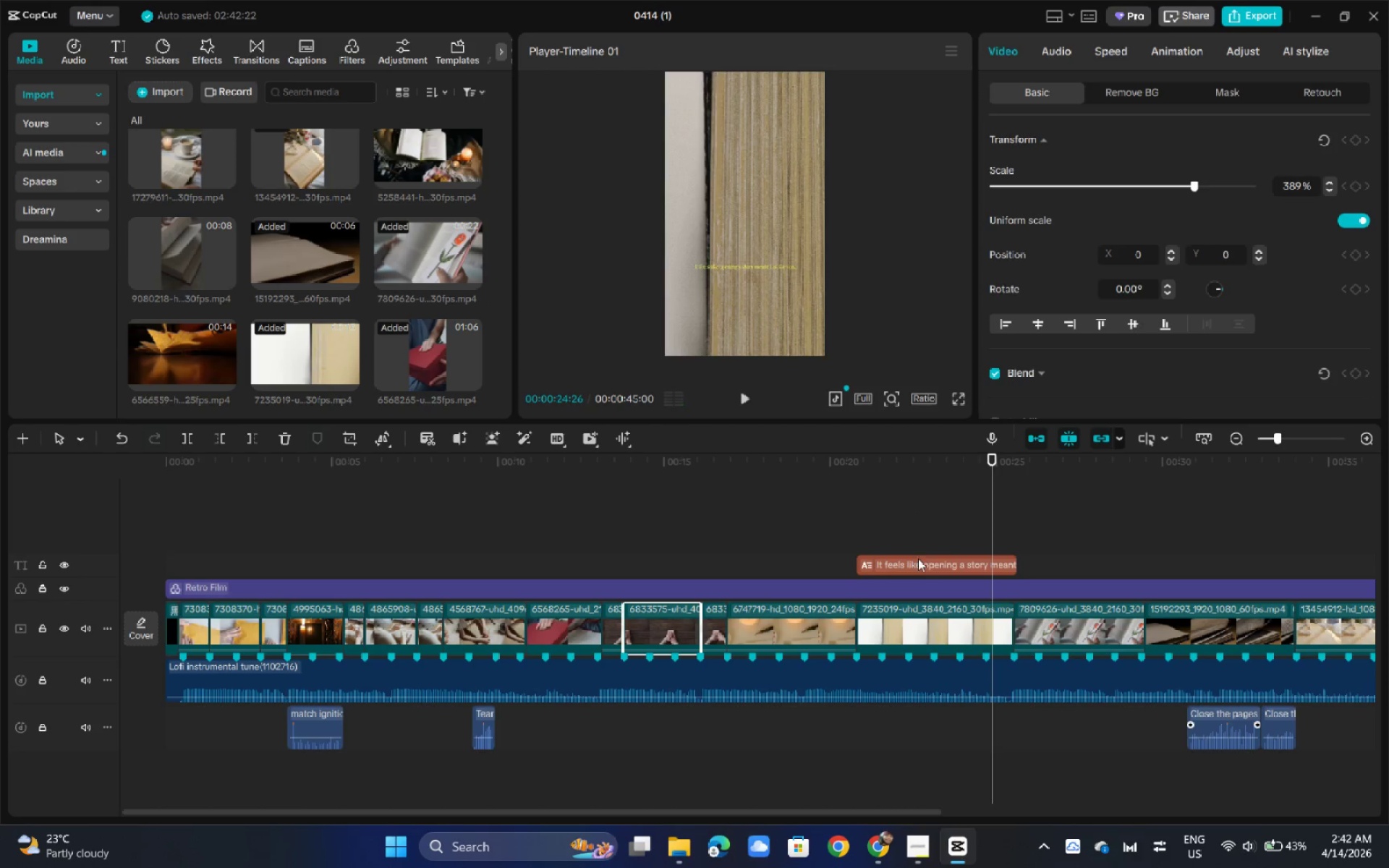 
left_click([918, 560])
 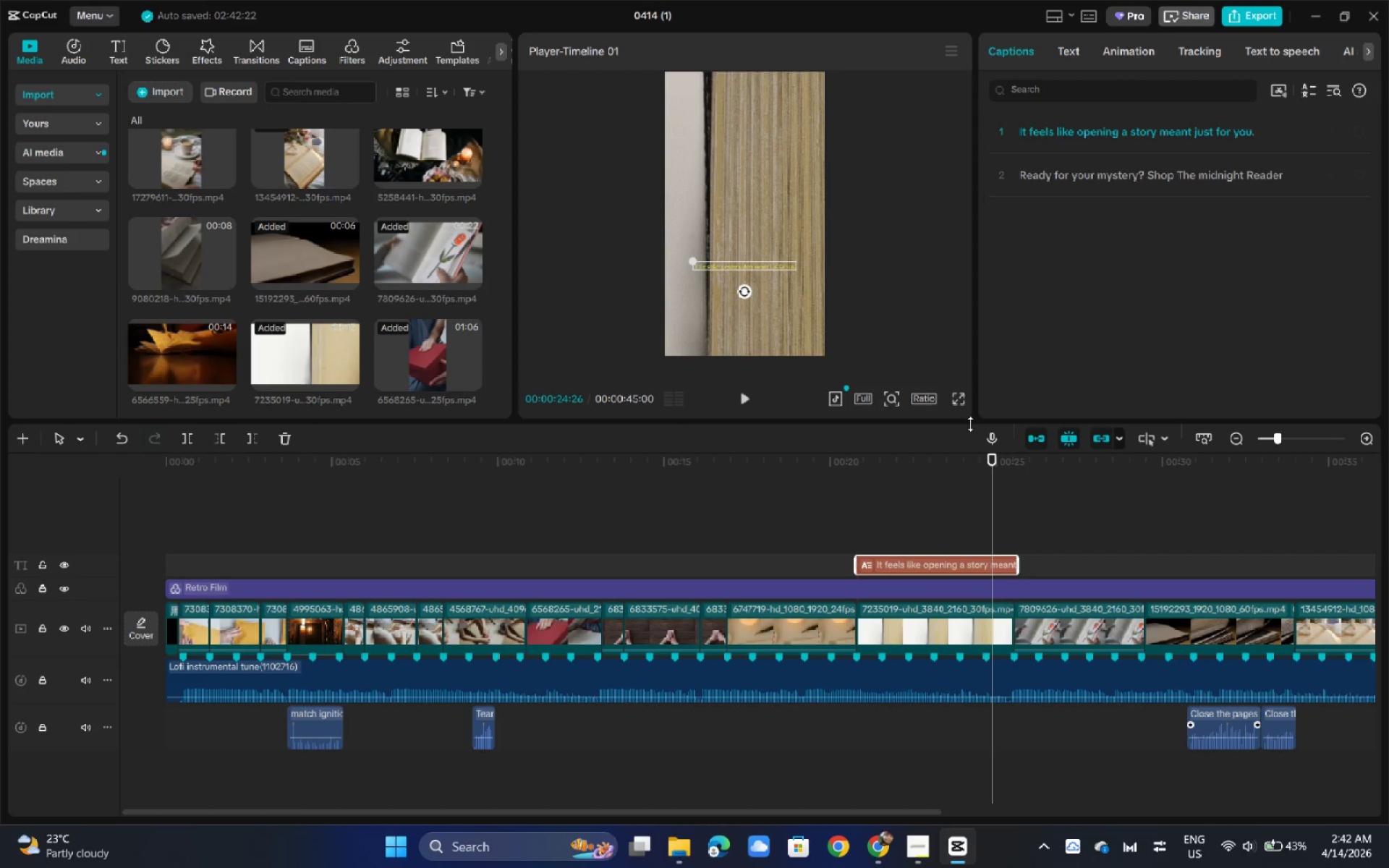 
hold_key(key=ControlLeft, duration=0.58)
left_click([1134, 190])
 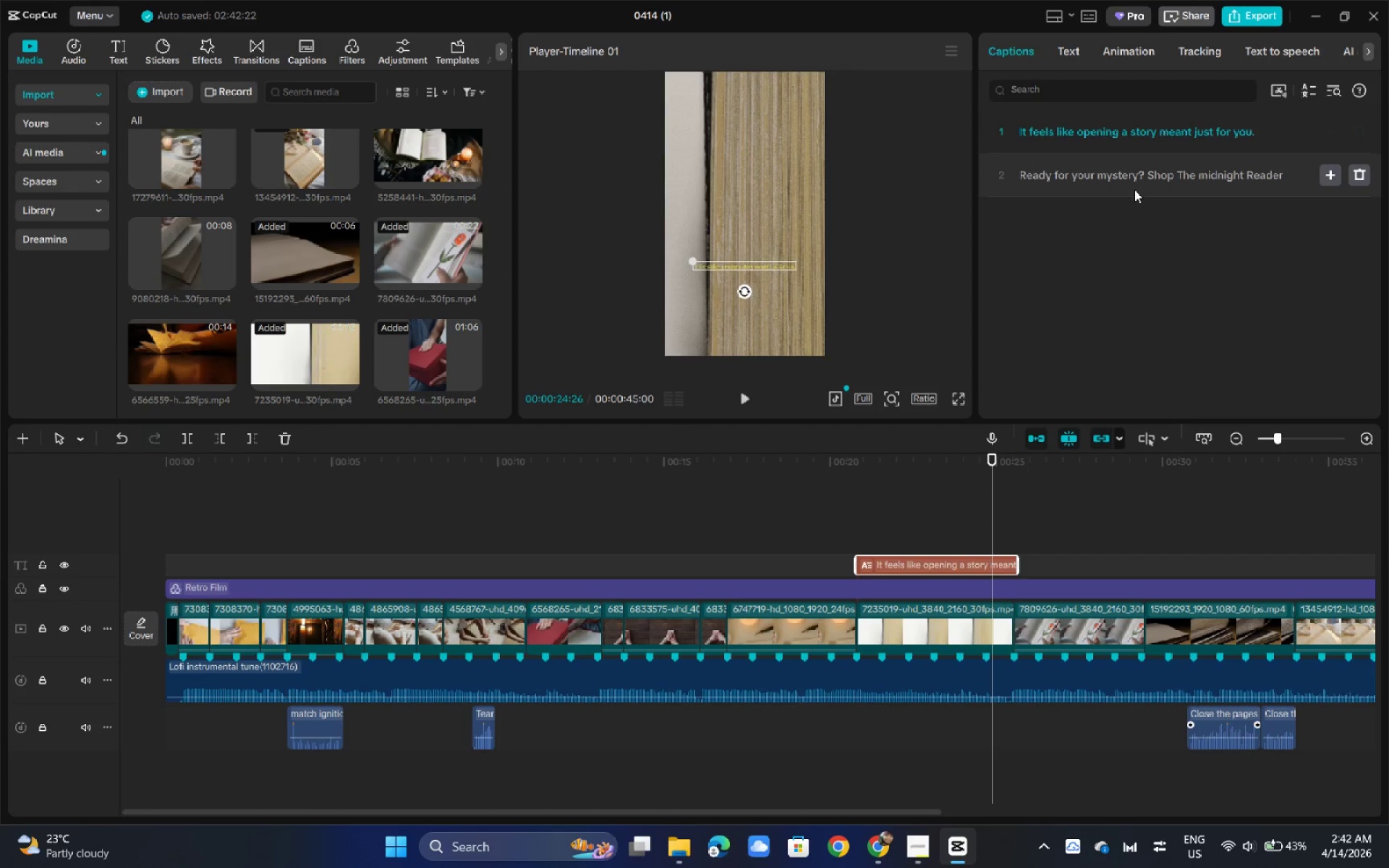 
left_click([1134, 190])
 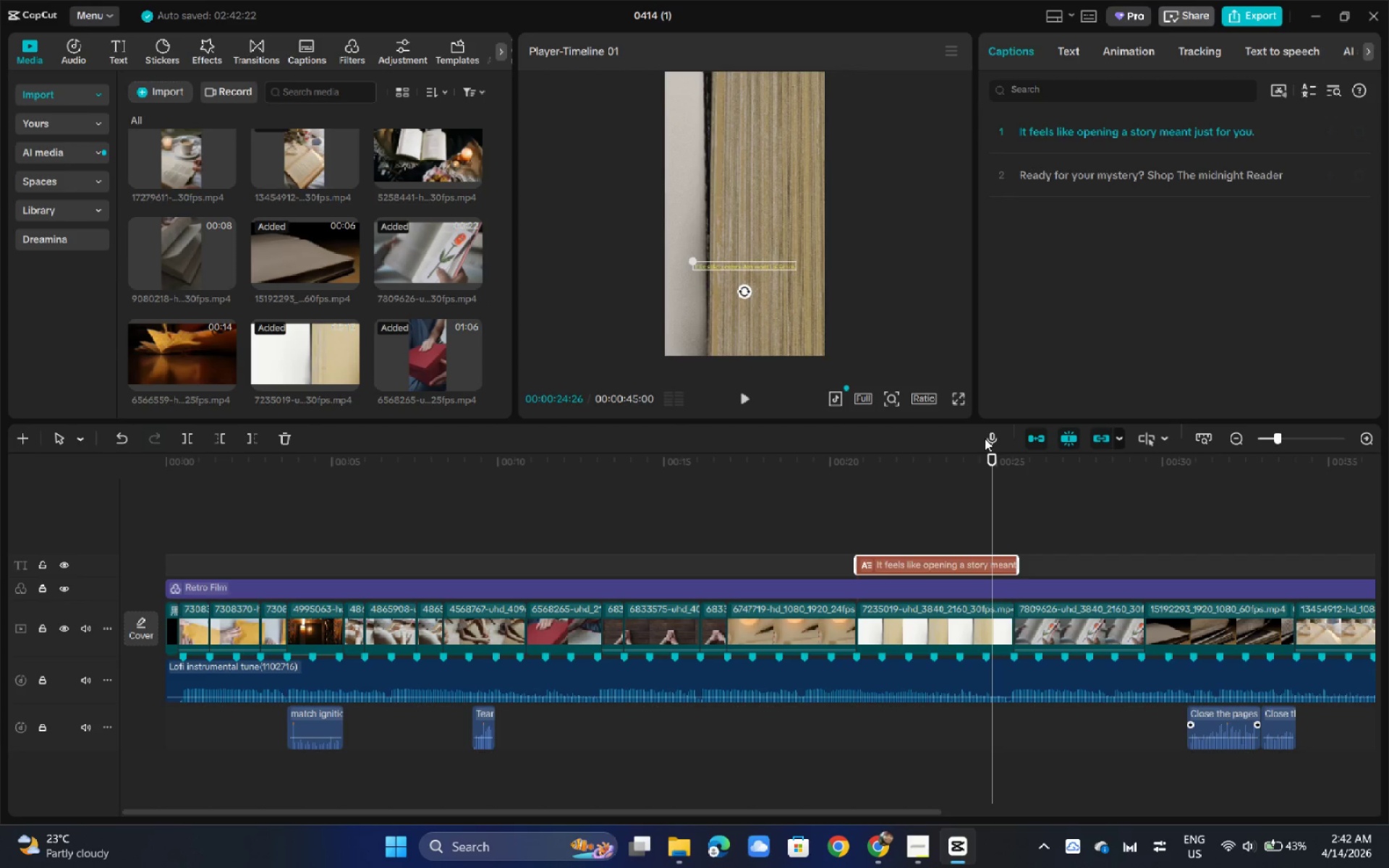 
left_click([833, 466])
 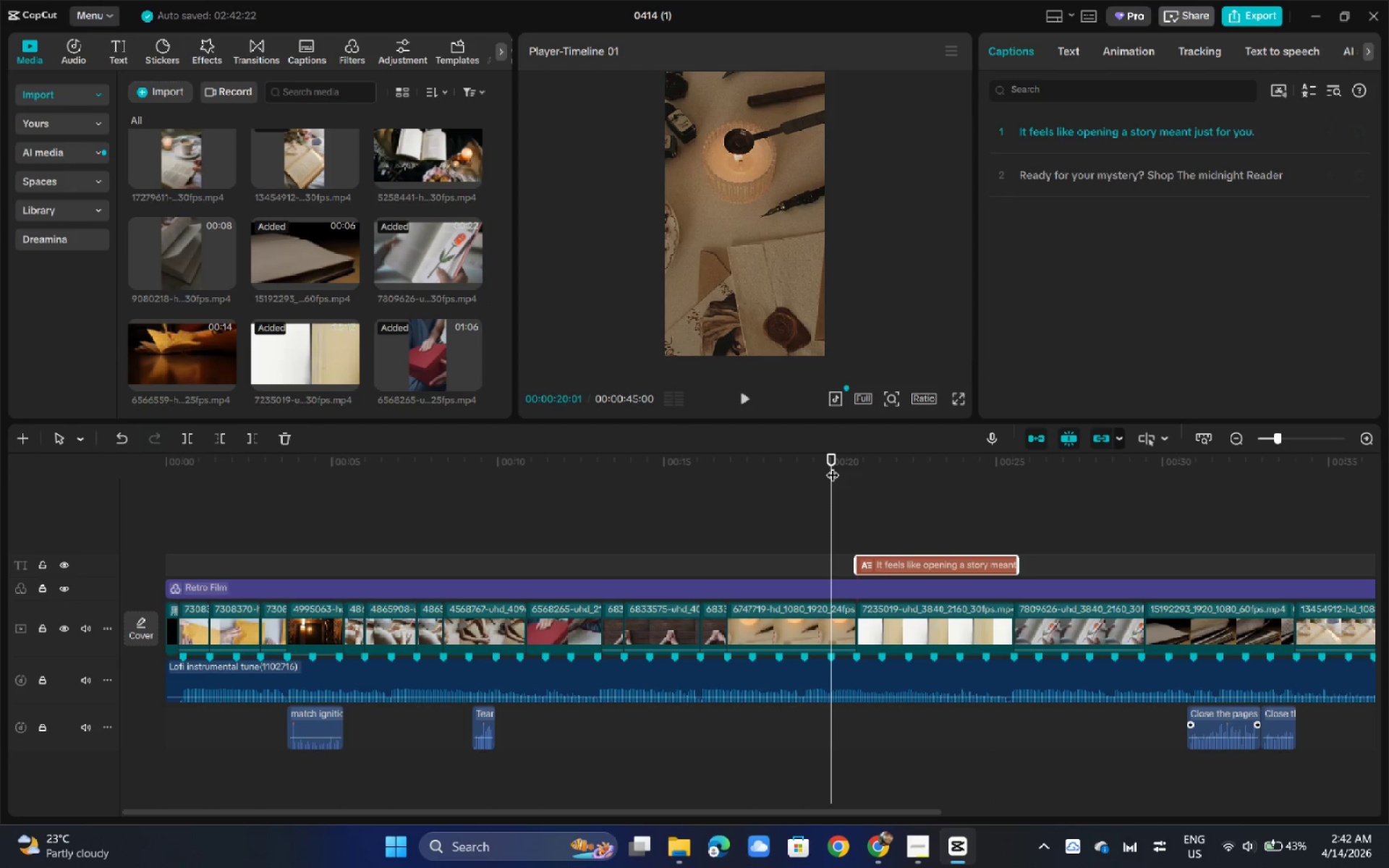 
key(Space)
 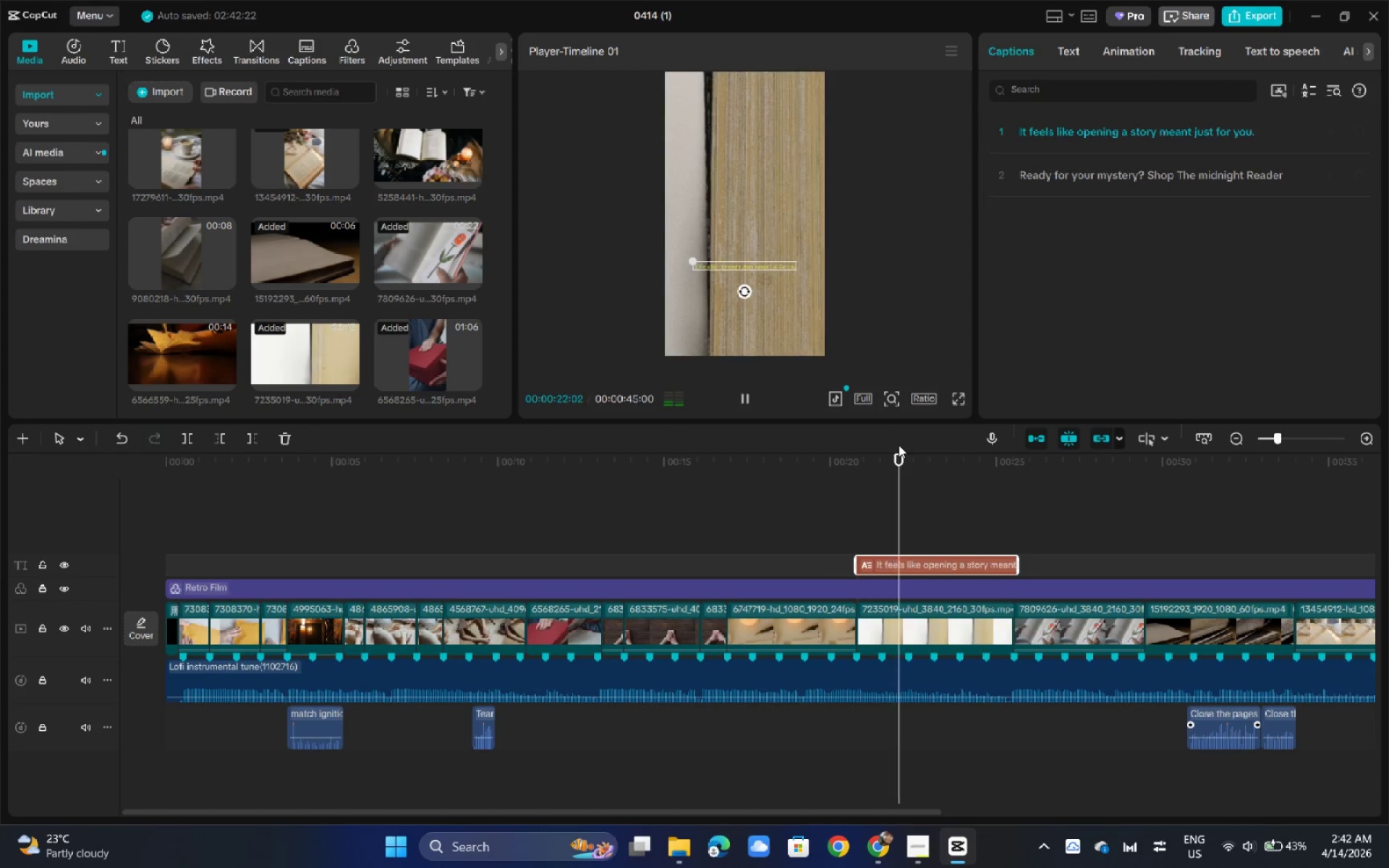 
mouse_move([1384, 852])
 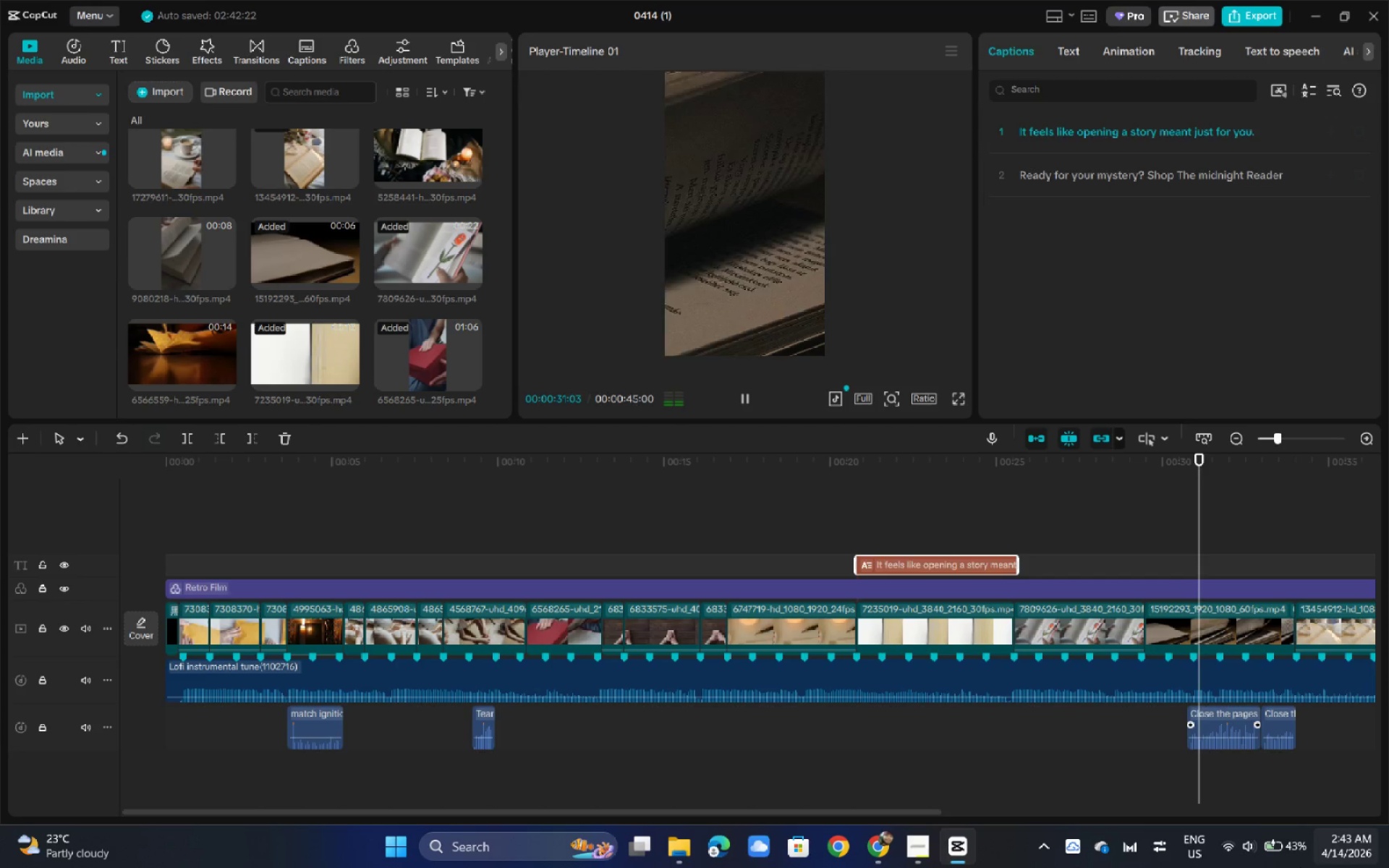 
wait(5.79)
 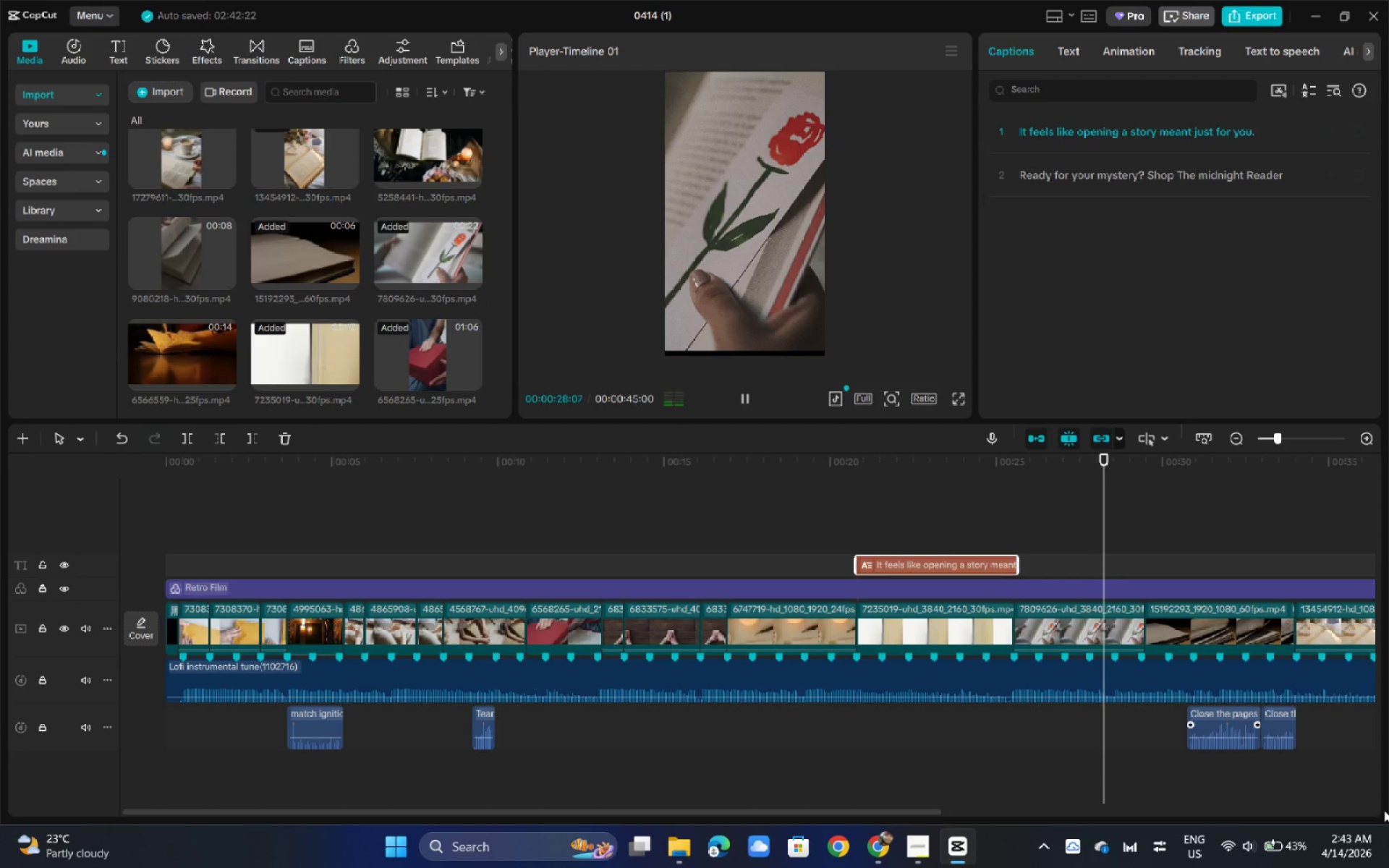 
left_click_drag(start_coordinate=[752, 470], to_coordinate=[777, 467])
 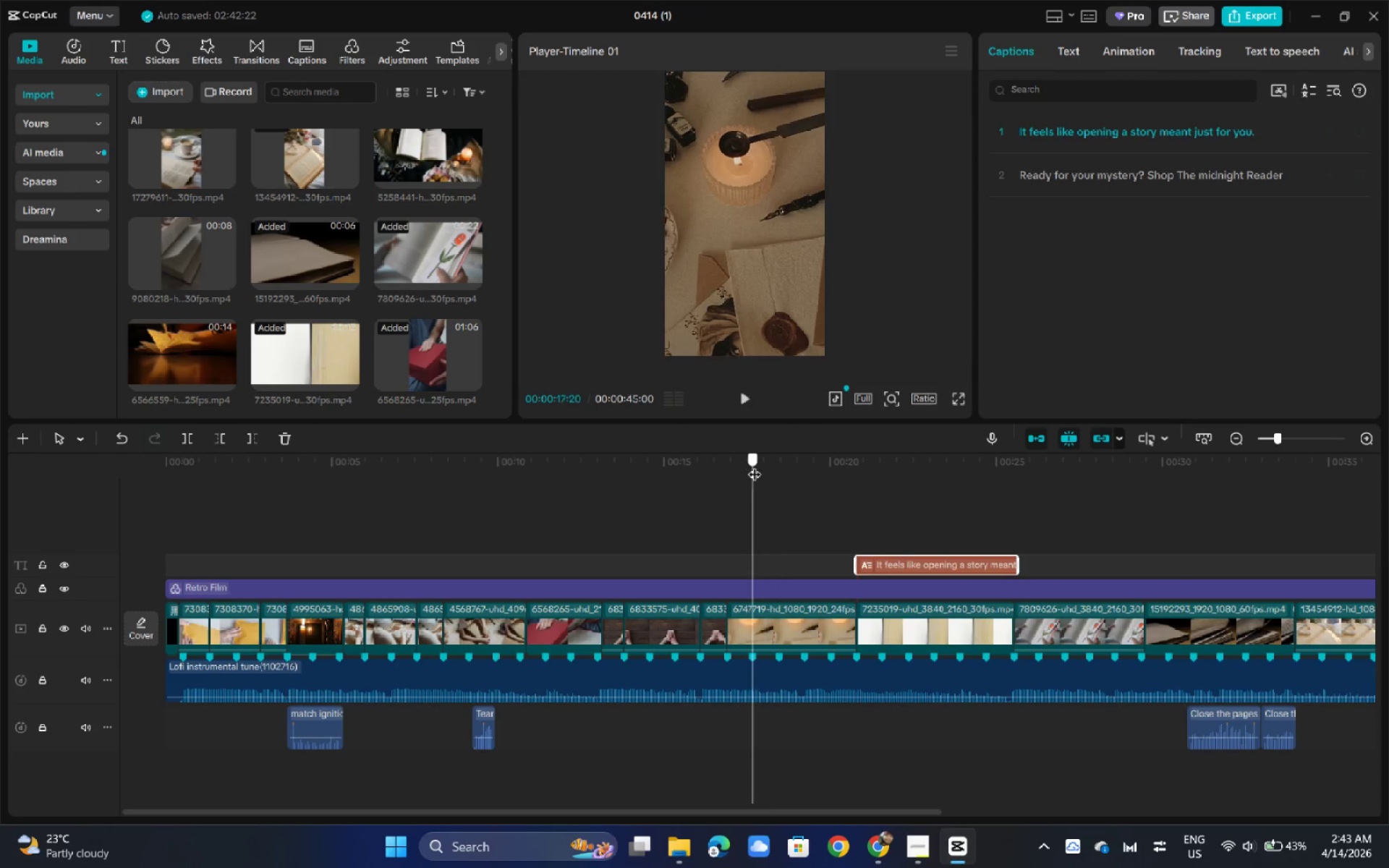 
key(Control+ControlLeft)
 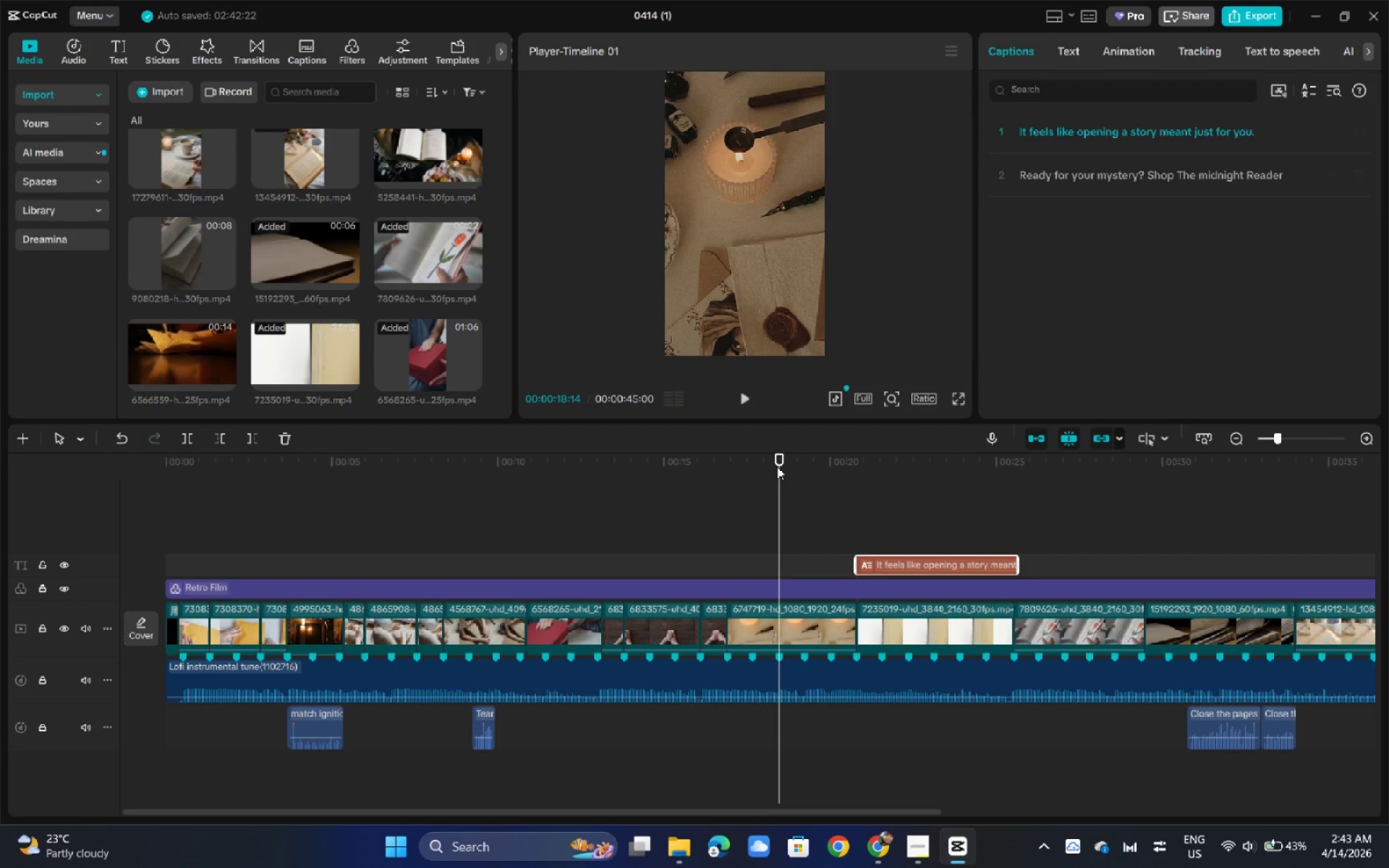 
left_click_drag(start_coordinate=[777, 467], to_coordinate=[755, 465])
 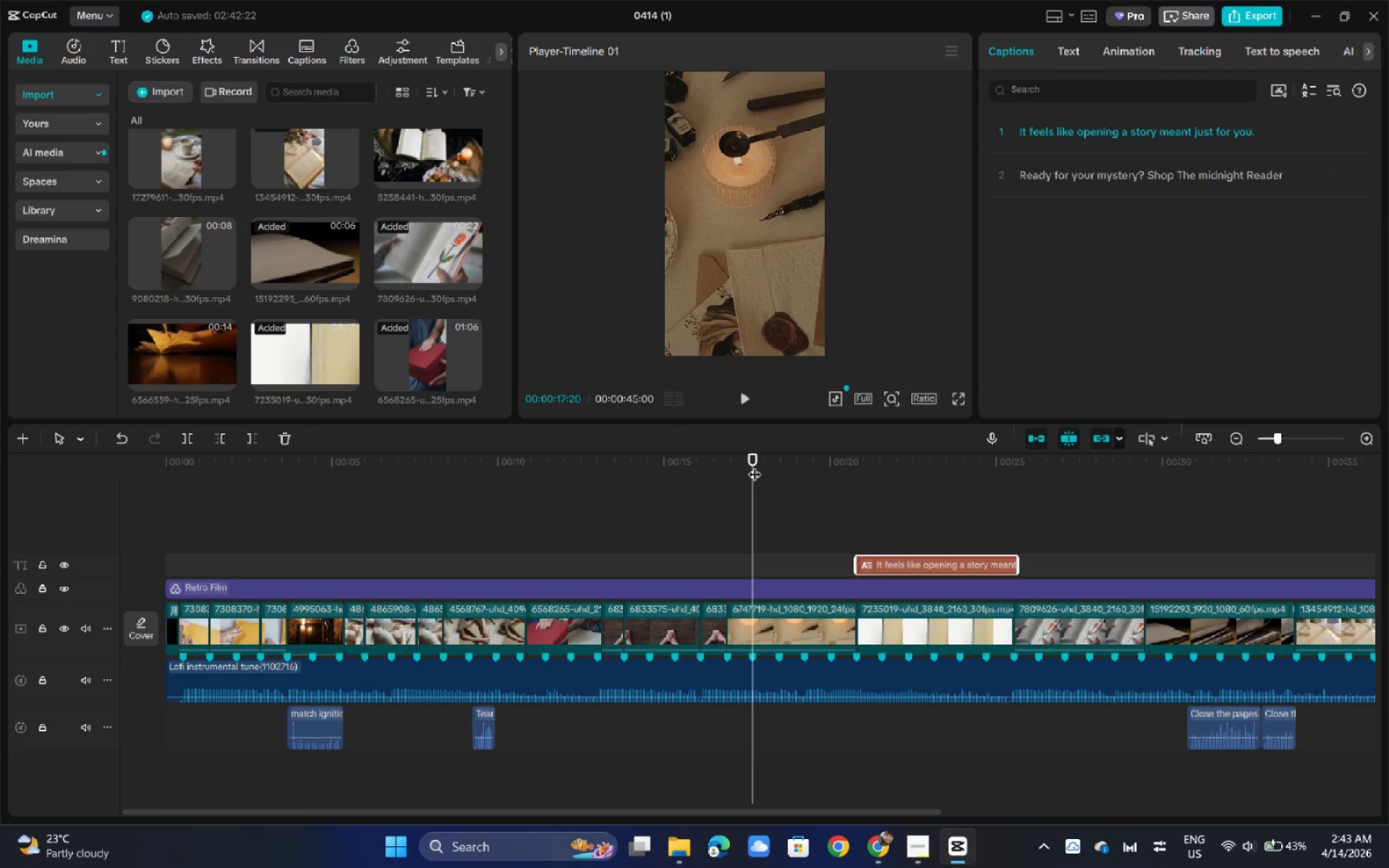 
key(Control+B)
 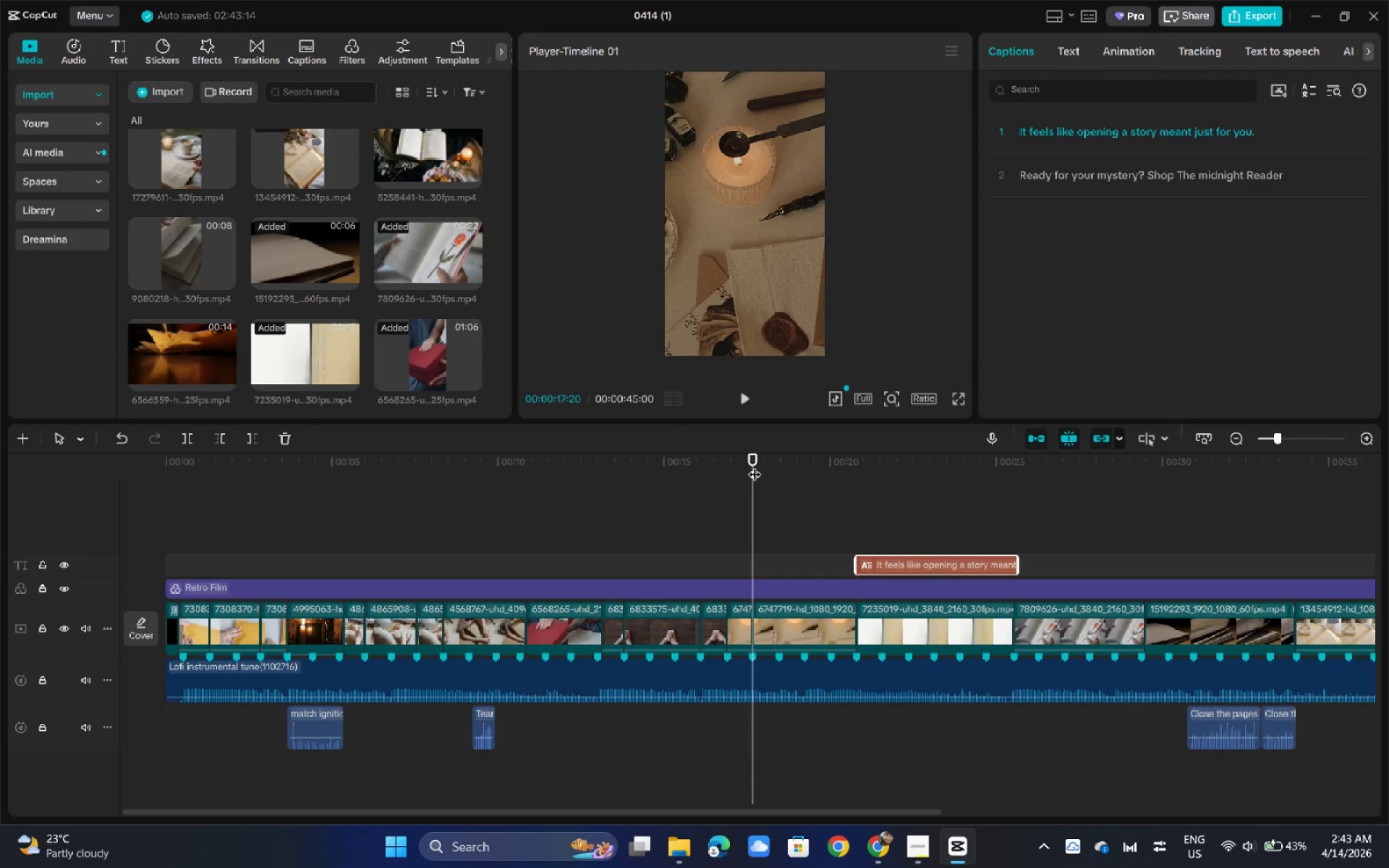 
left_click_drag(start_coordinate=[755, 465], to_coordinate=[807, 469])
 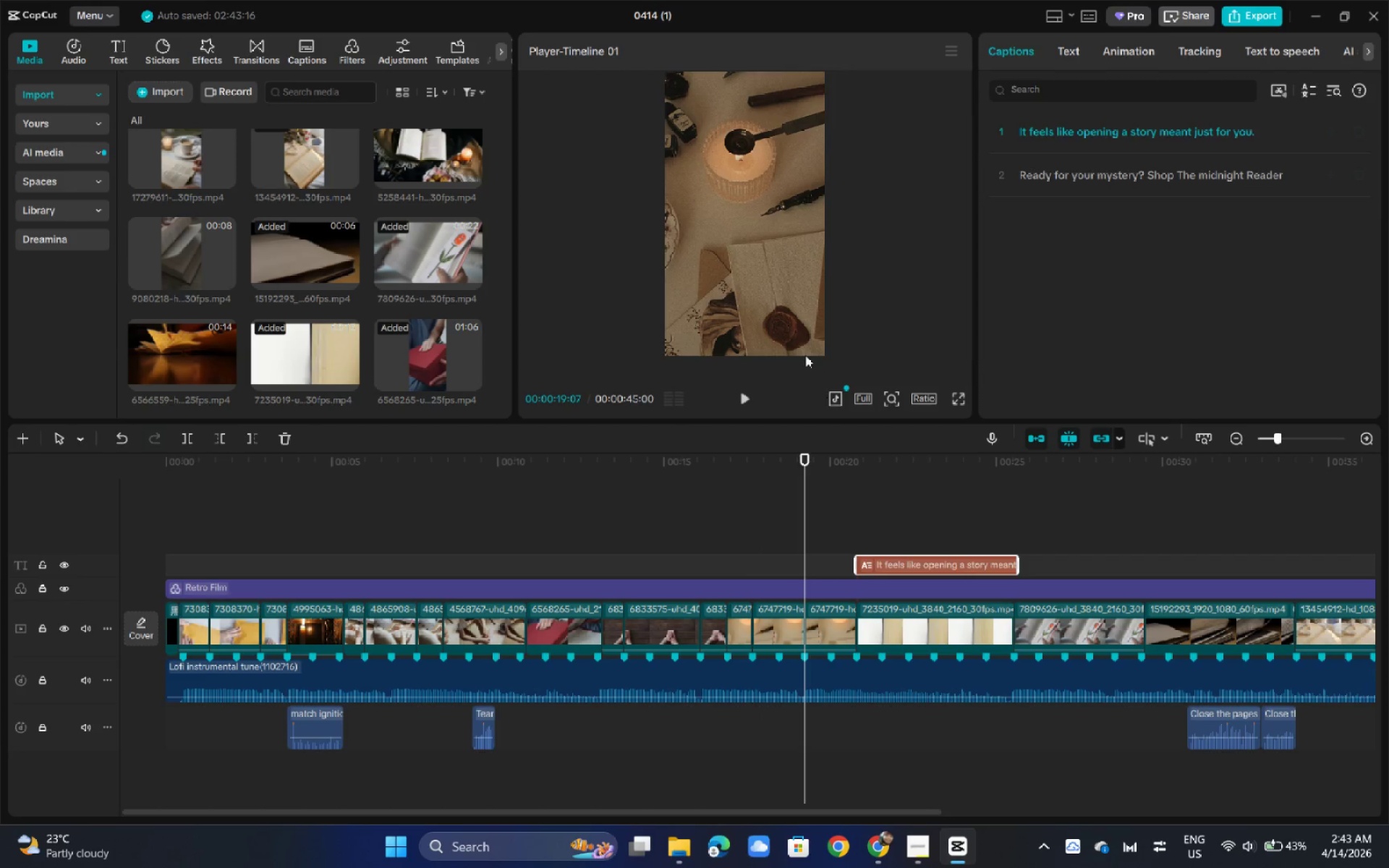 
key(Control+ControlLeft)
 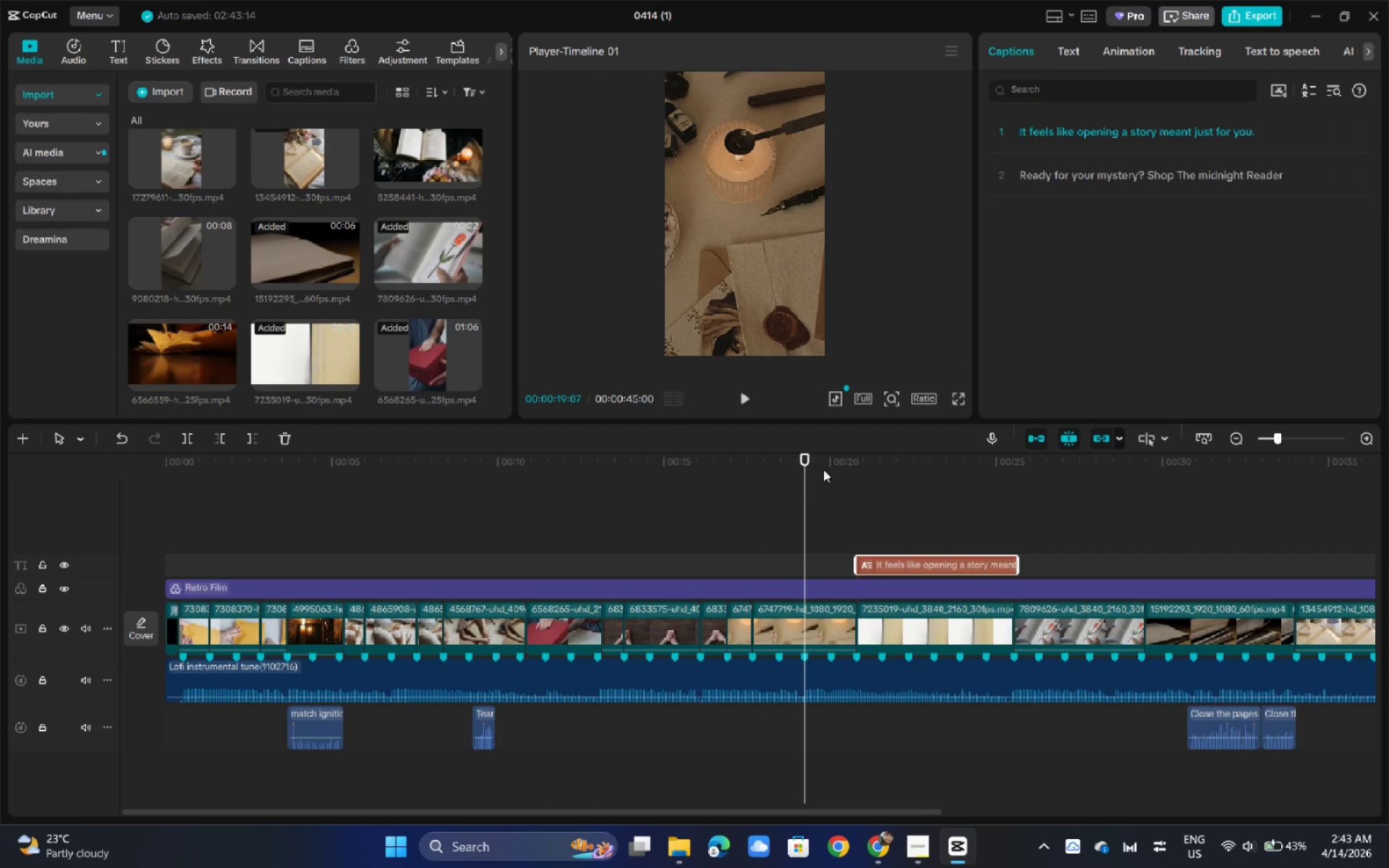 
key(Control+B)
 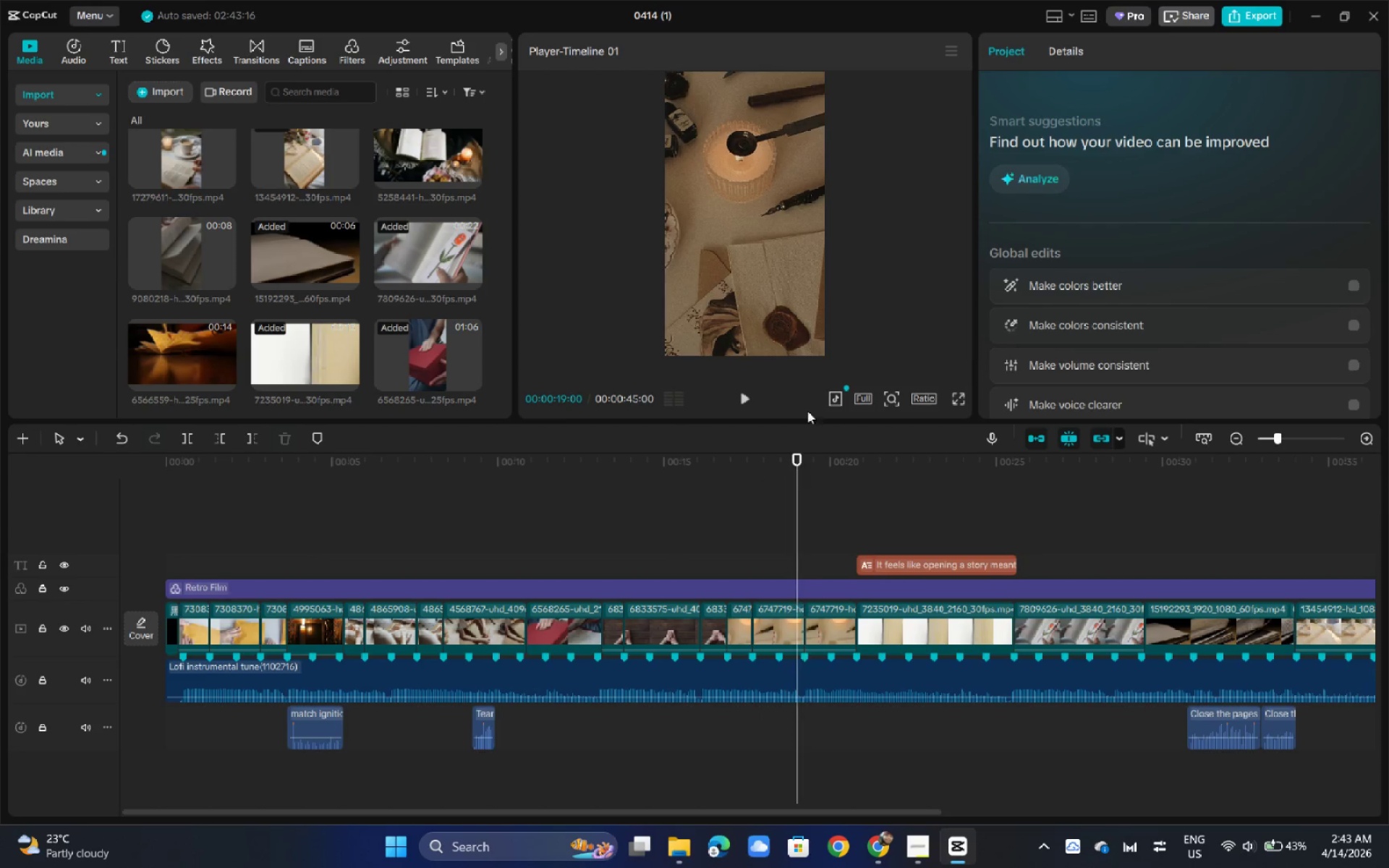 
left_click([784, 621])
 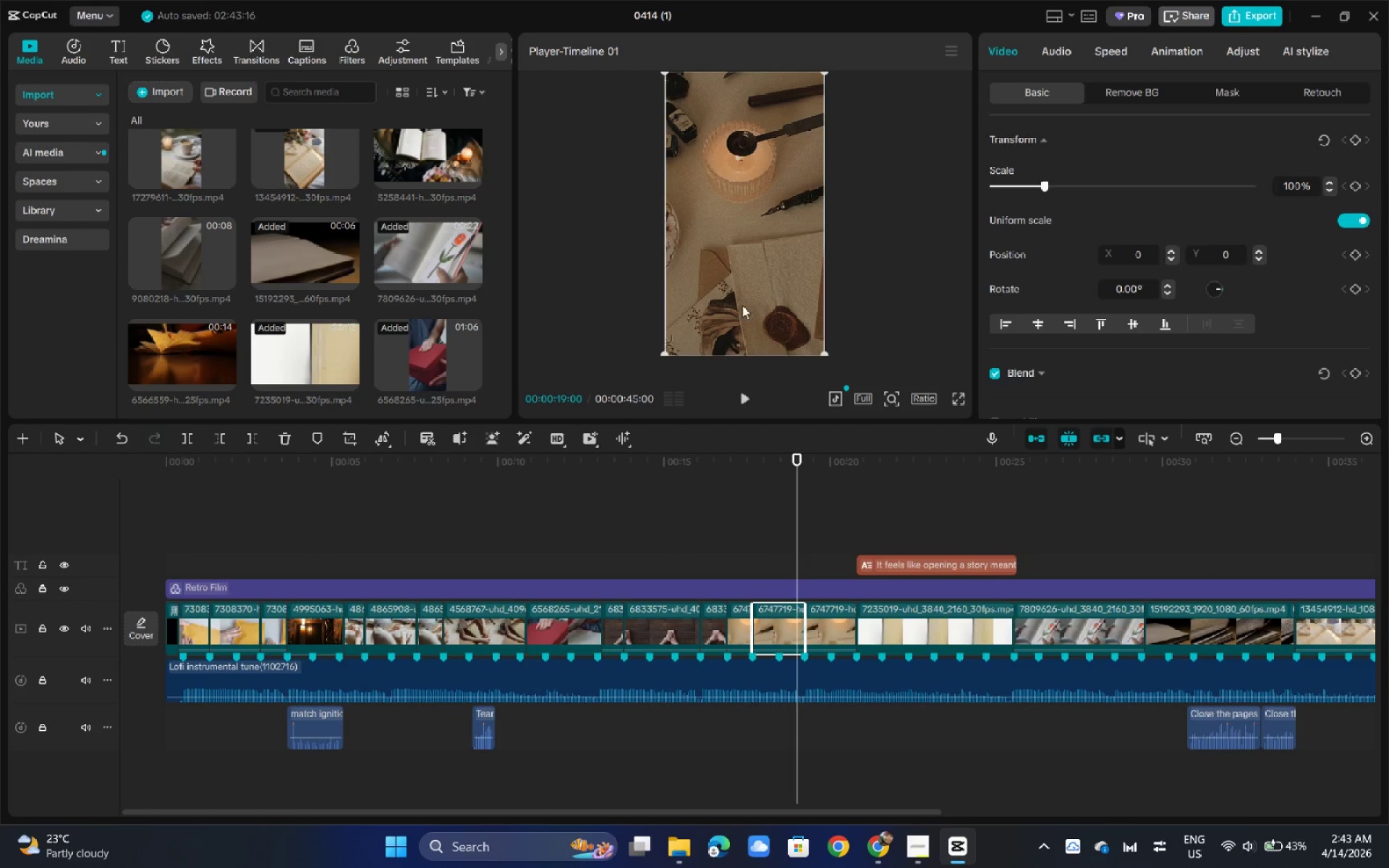 
left_click_drag(start_coordinate=[742, 305], to_coordinate=[740, 316])
 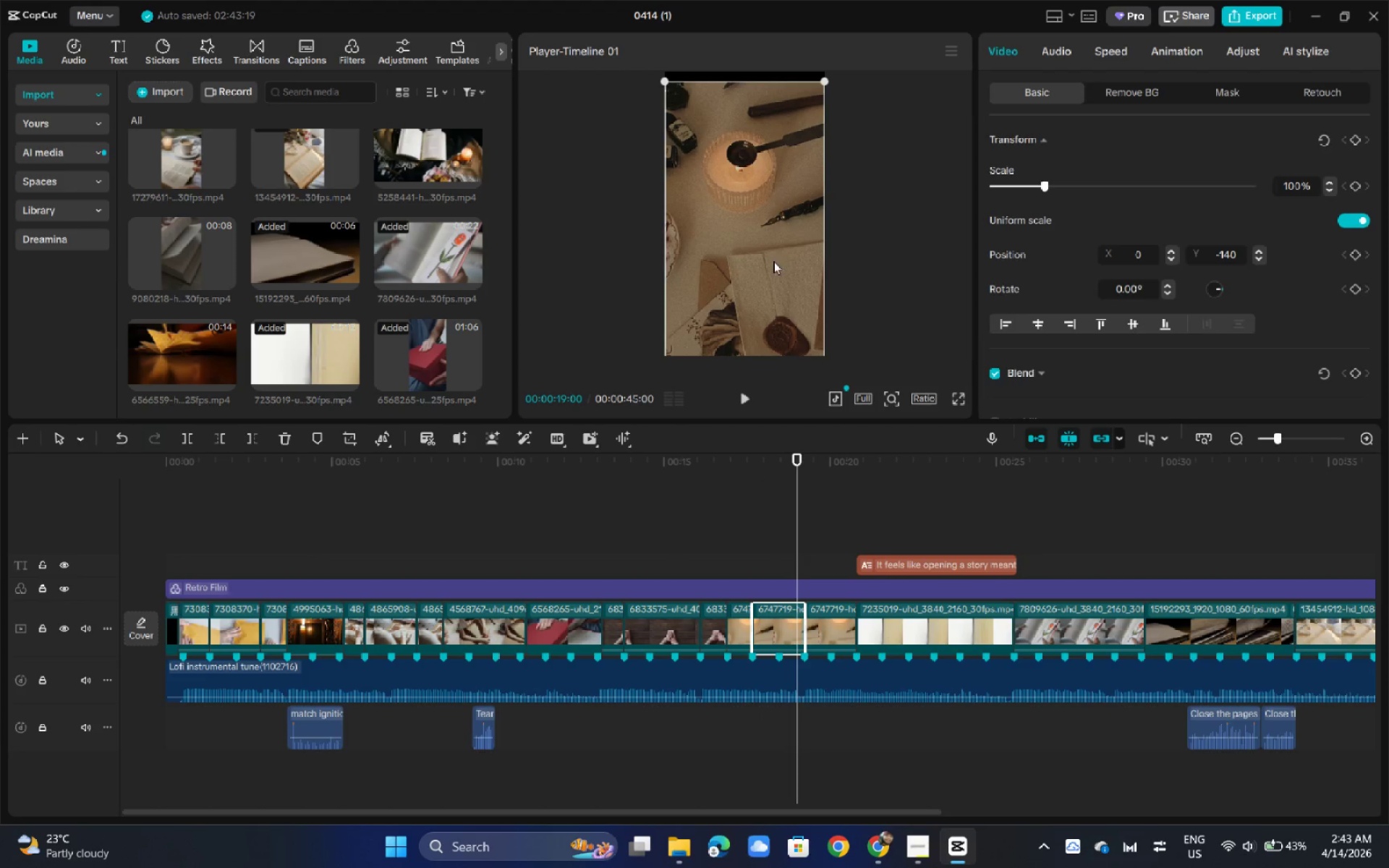 
left_click_drag(start_coordinate=[773, 261], to_coordinate=[784, 255])
 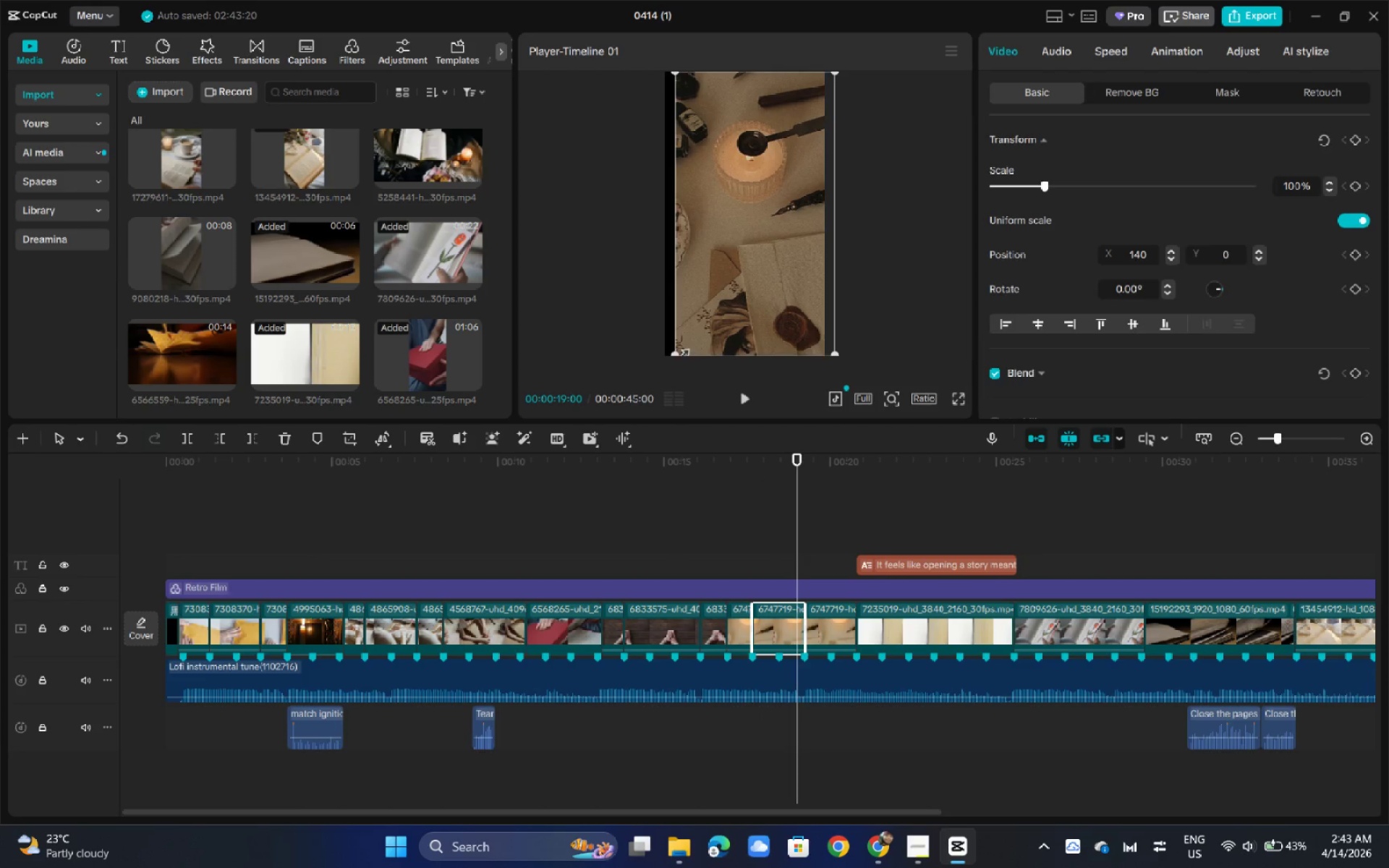 
left_click_drag(start_coordinate=[676, 353], to_coordinate=[577, 393])
 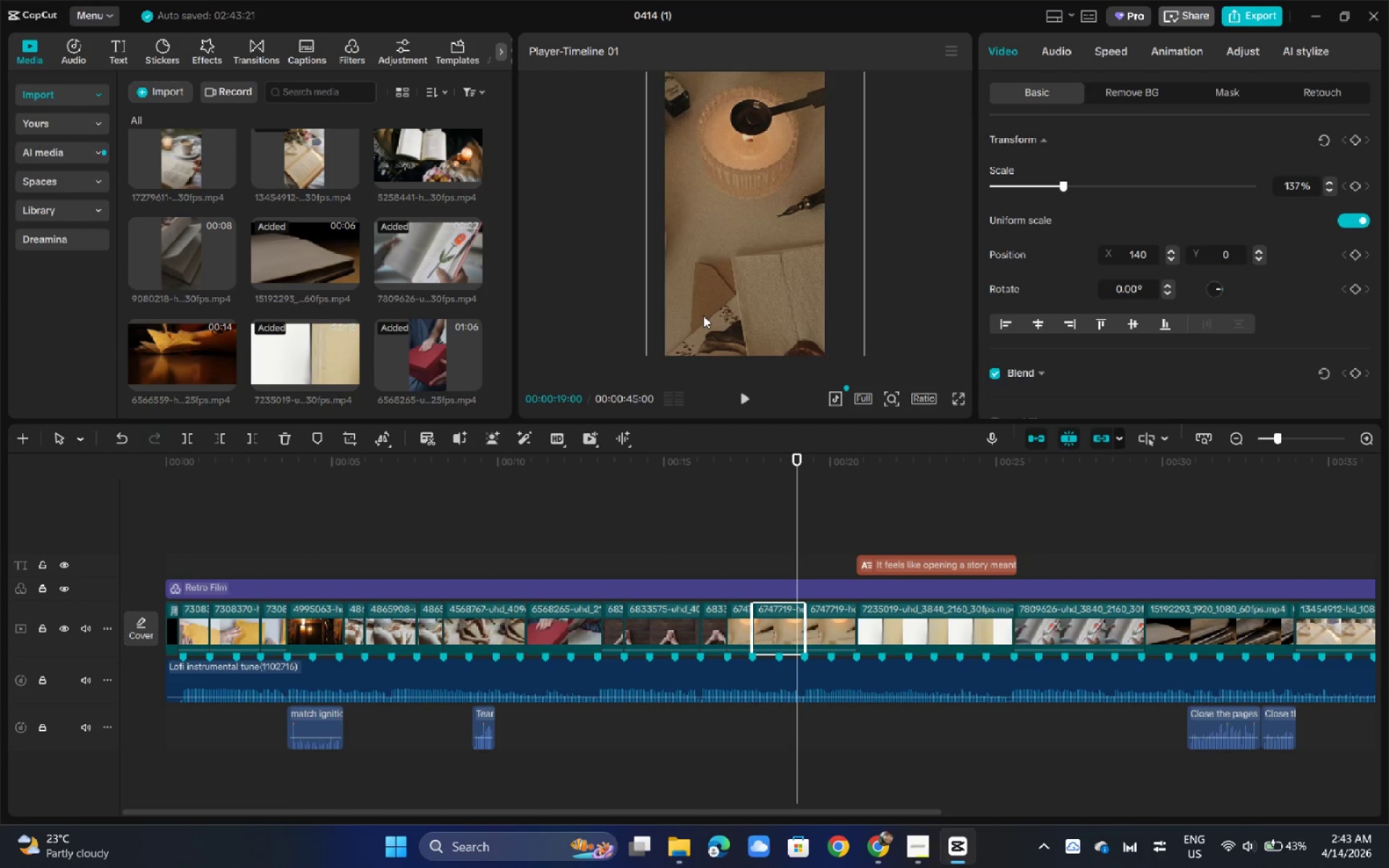 
left_click_drag(start_coordinate=[702, 316], to_coordinate=[662, 268])
 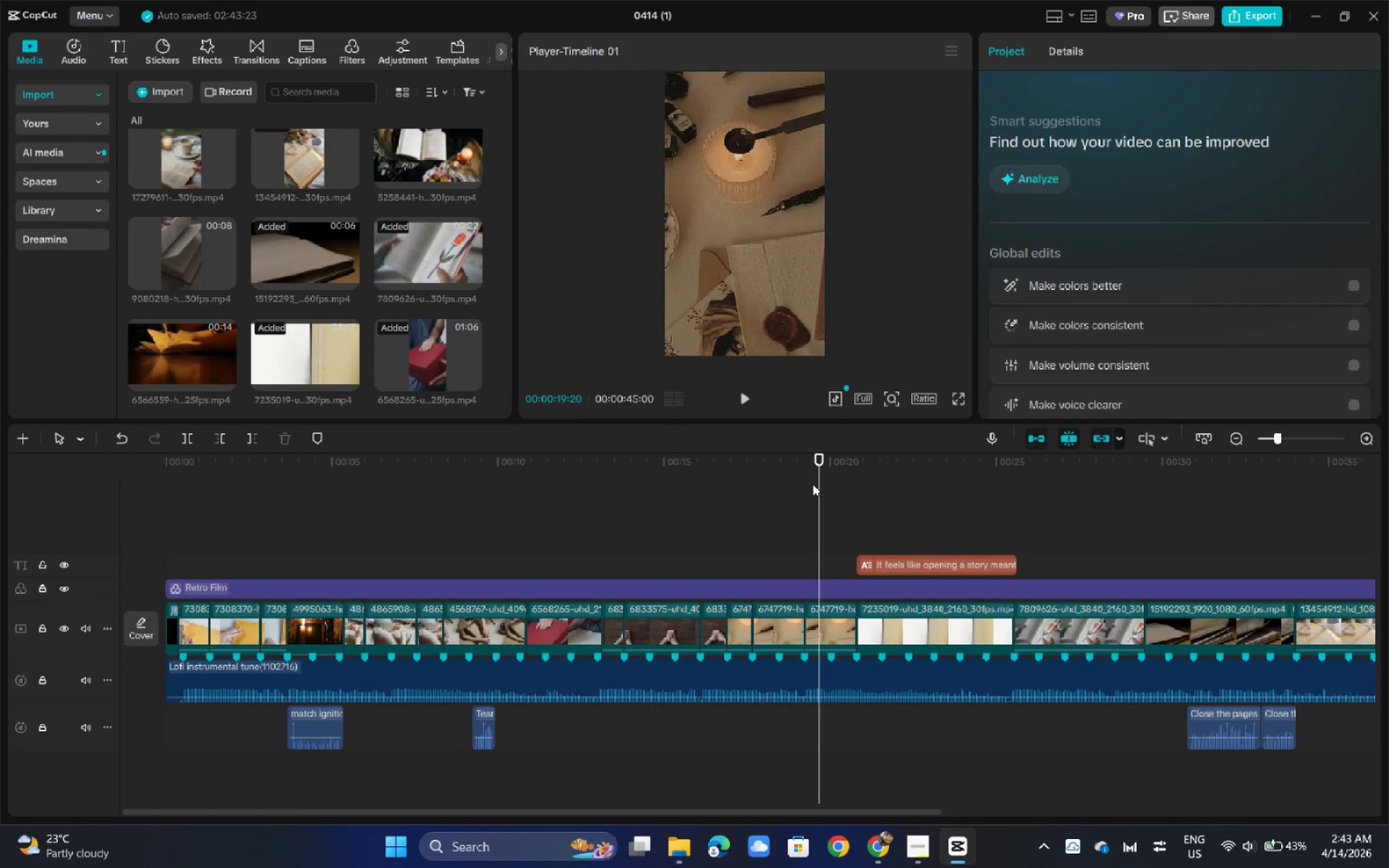 
key(Space)
 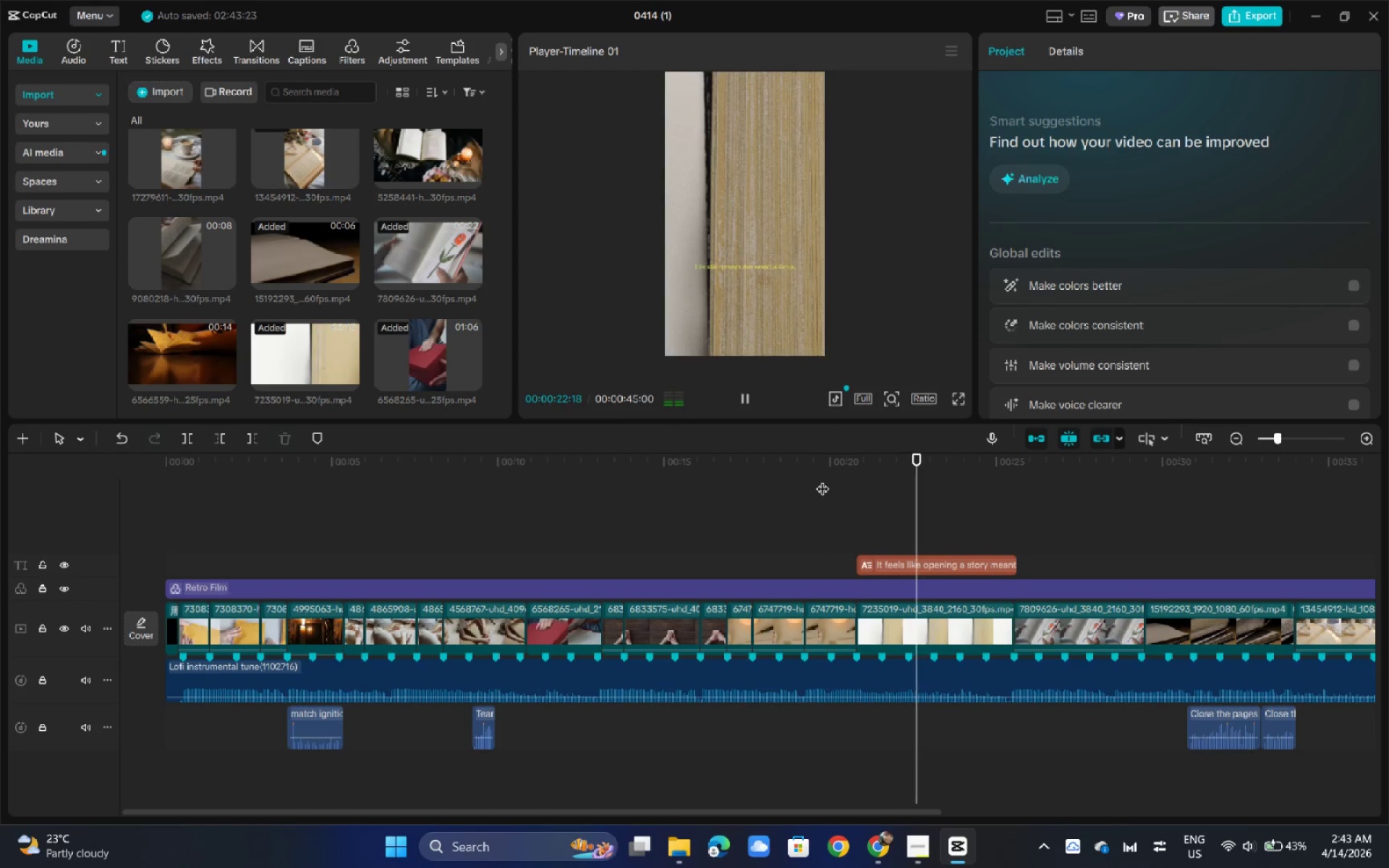 
key(Space)
 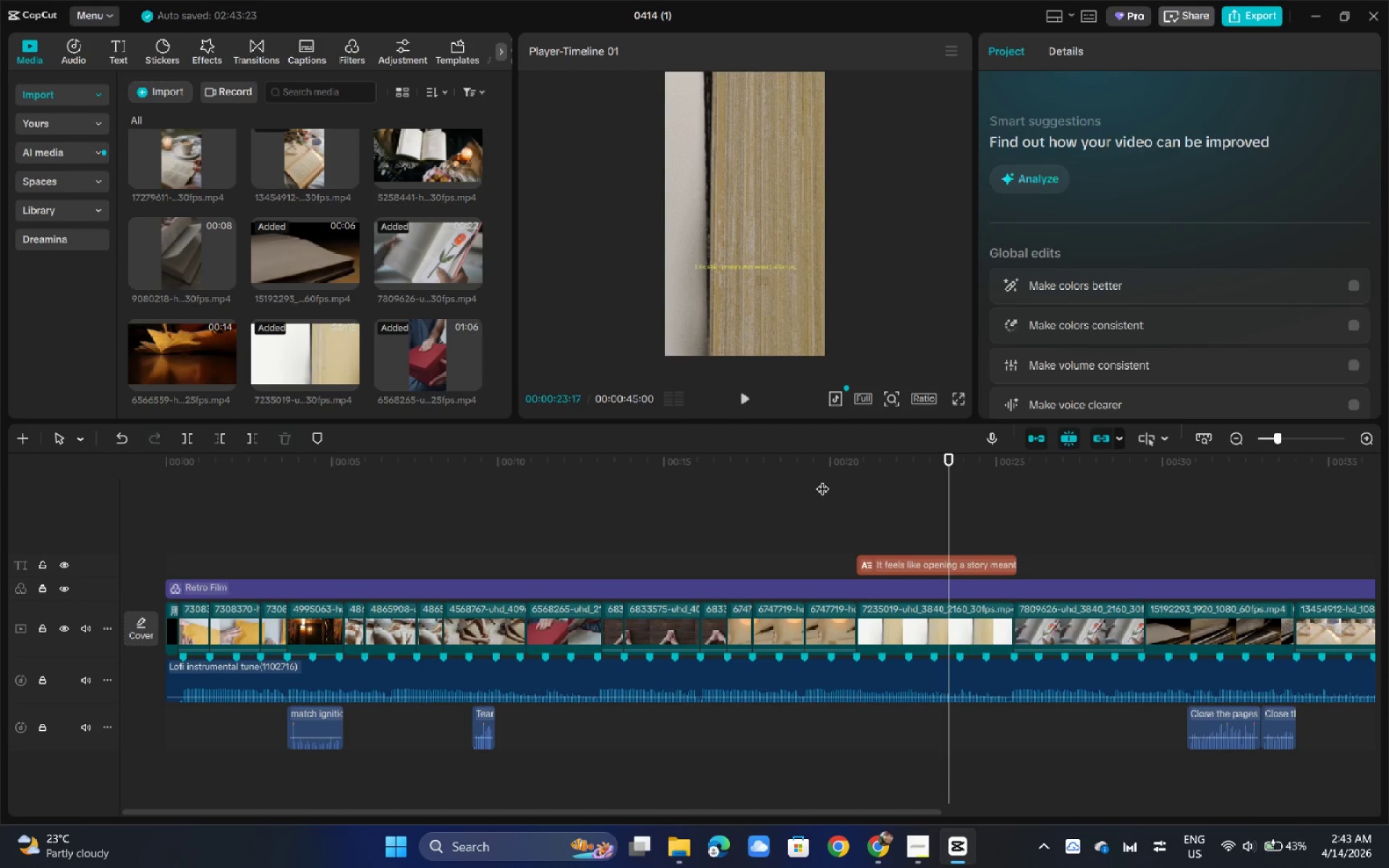 
wait(11.2)
 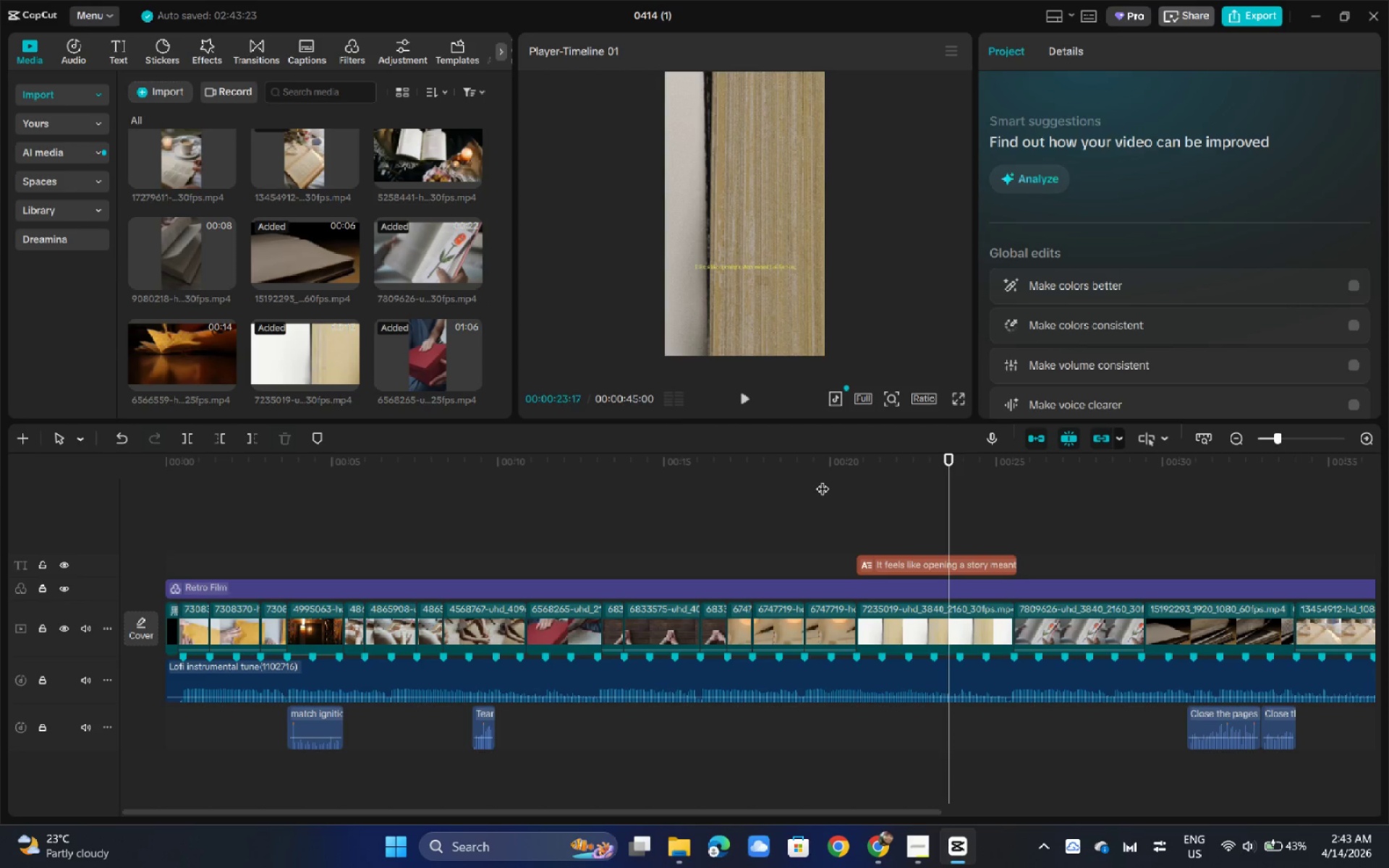 
left_click([246, 53])
 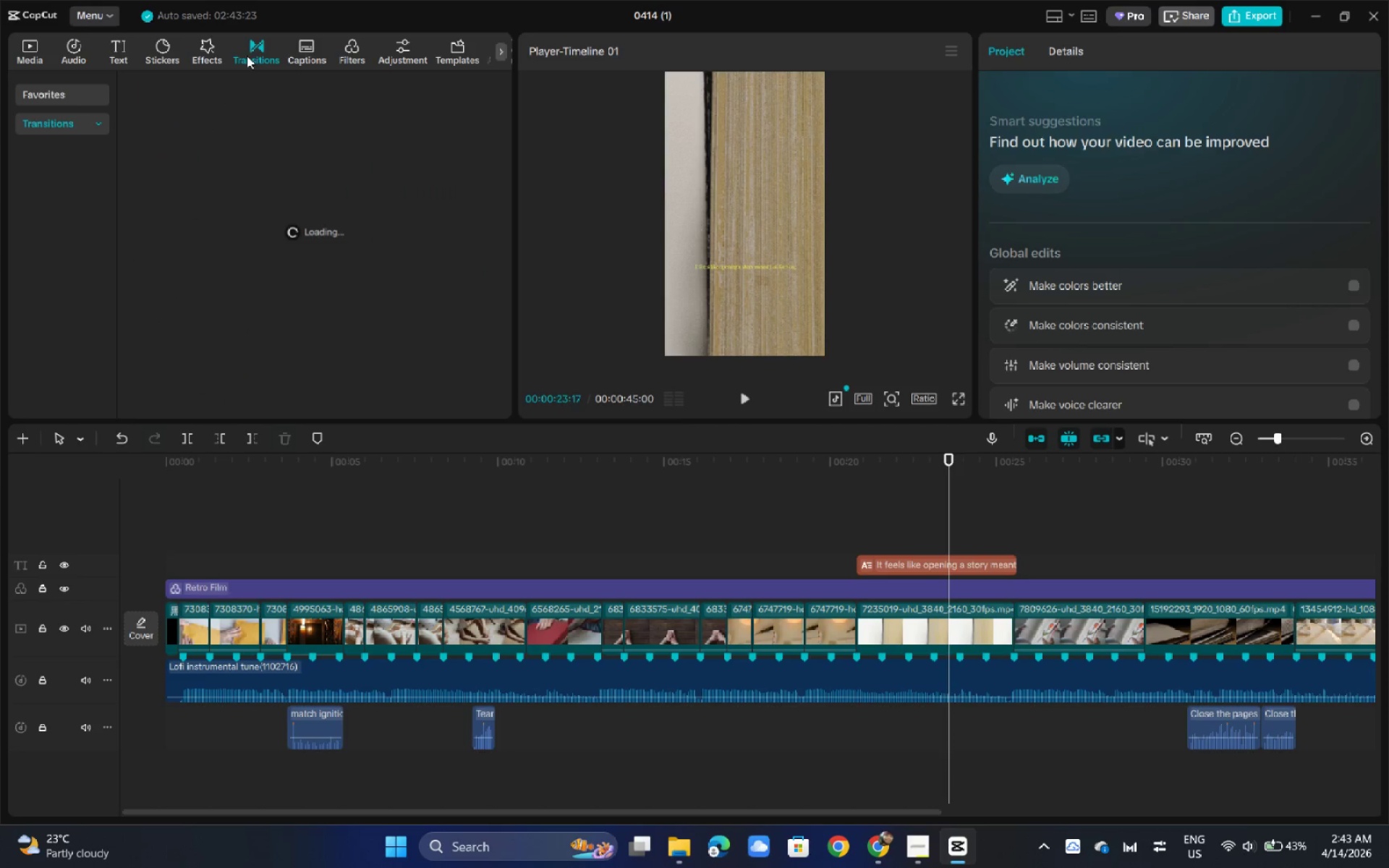 
mouse_move([266, 92])
 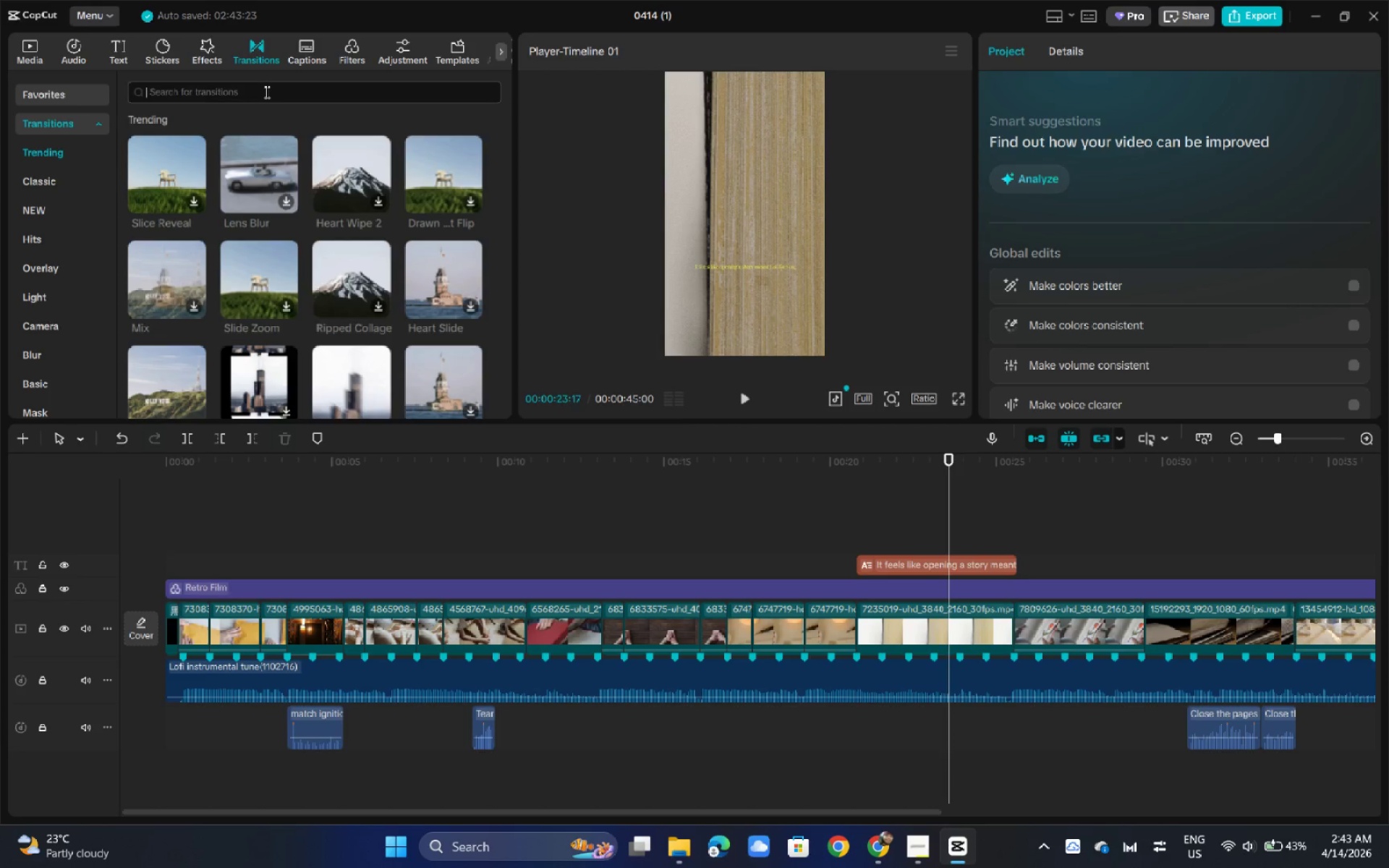 
type(fade)
key(NumpadEnter)
 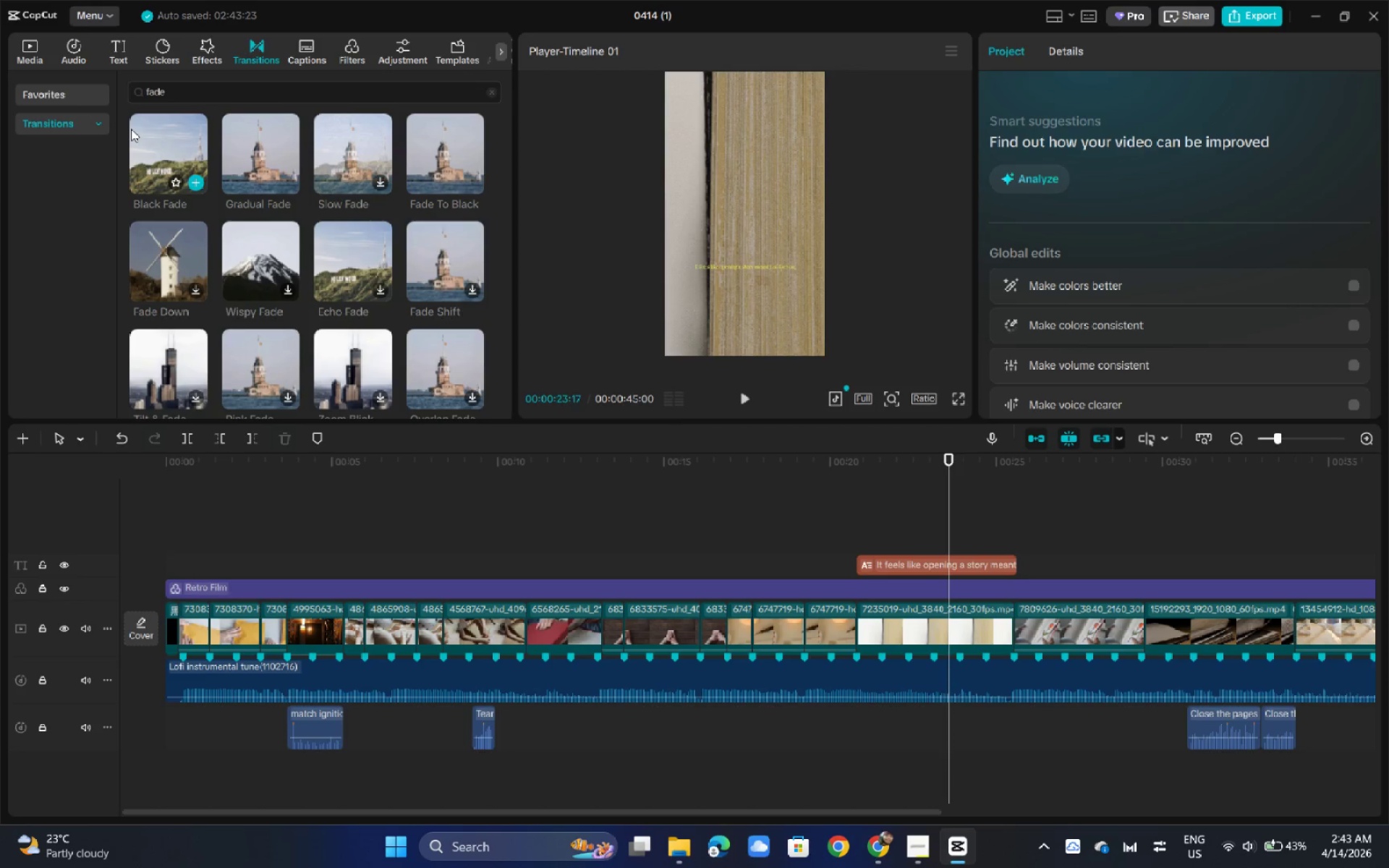 
wait(5.77)
 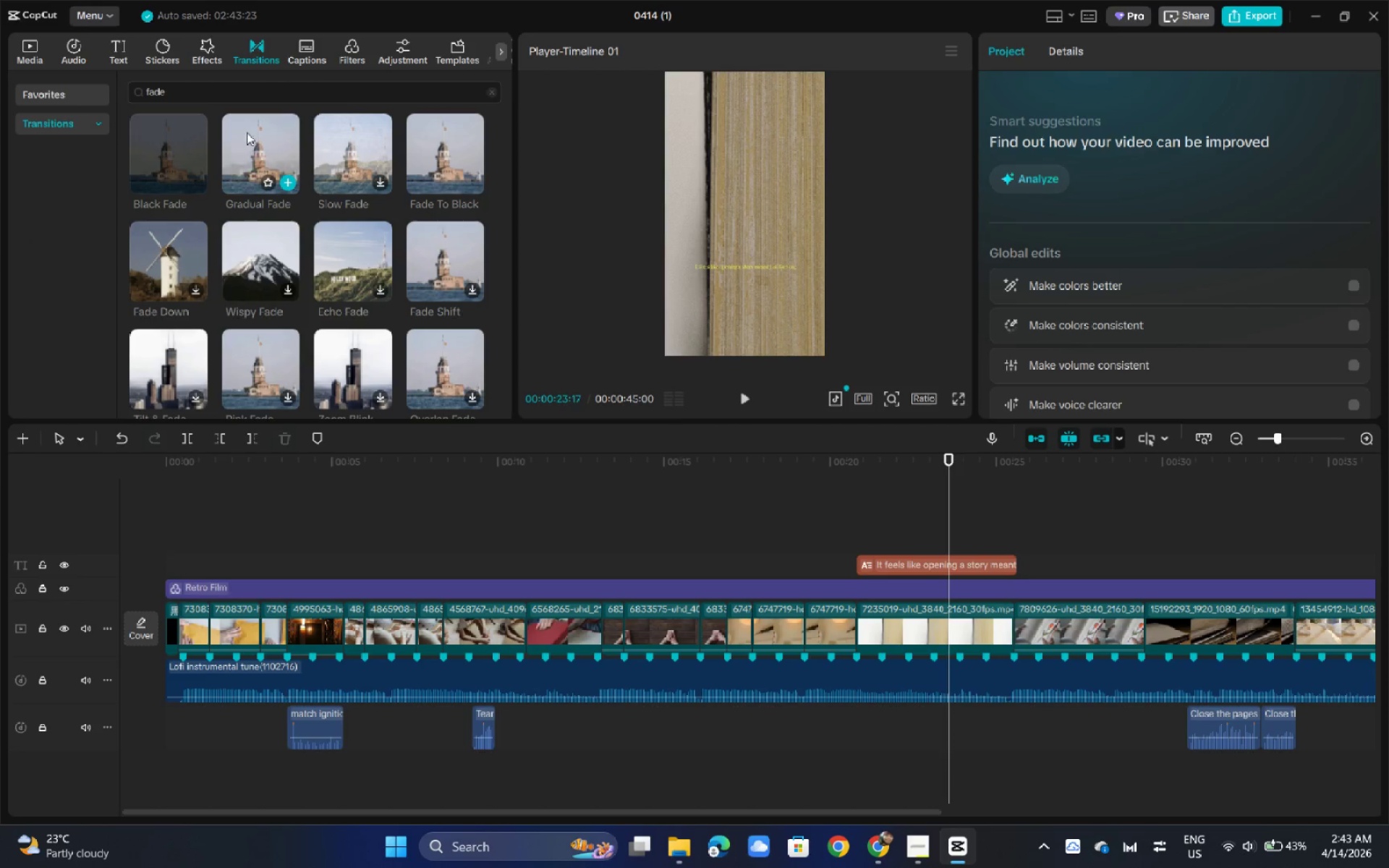 
left_click_drag(start_coordinate=[137, 131], to_coordinate=[440, 626])
 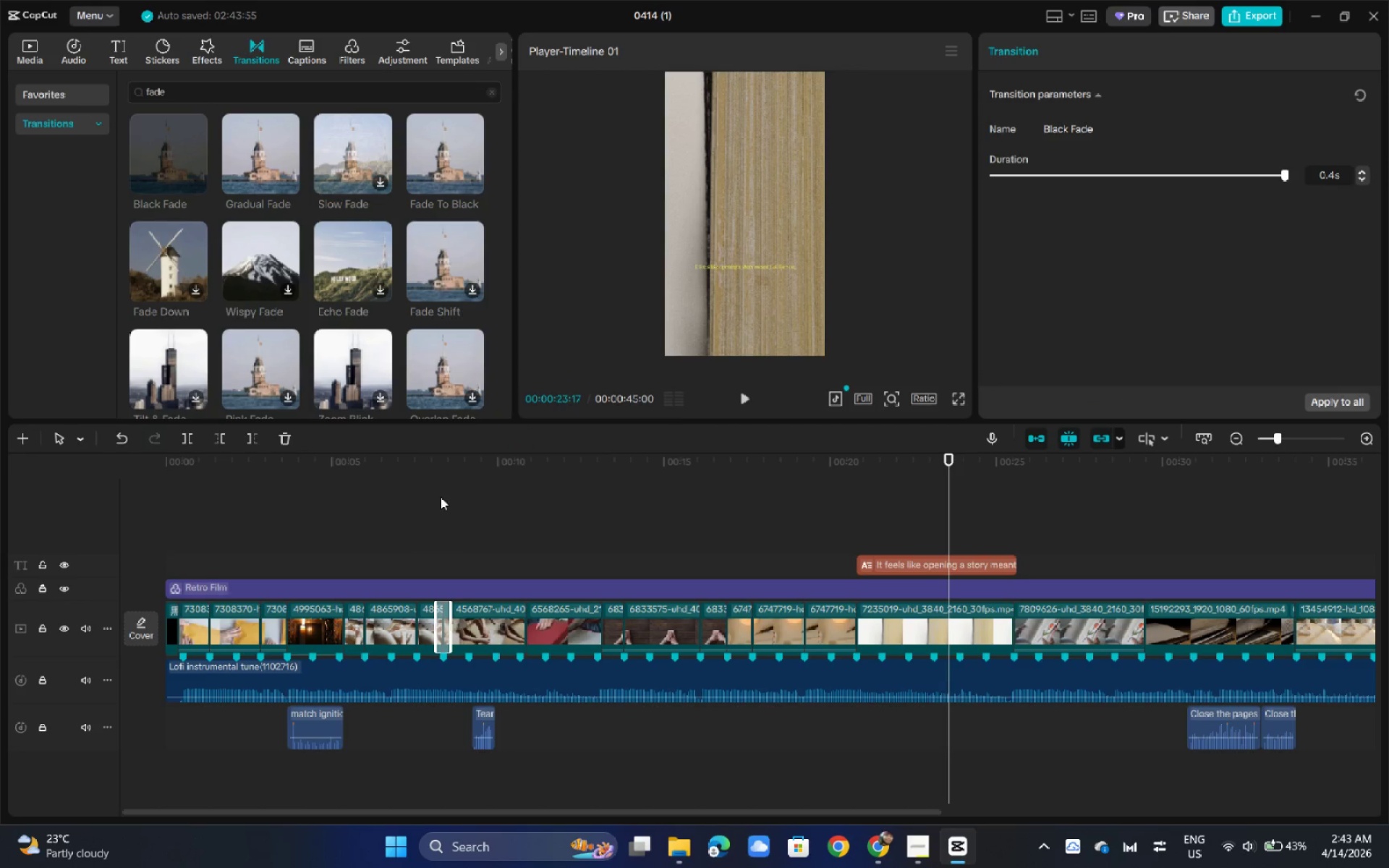 
left_click([422, 478])
 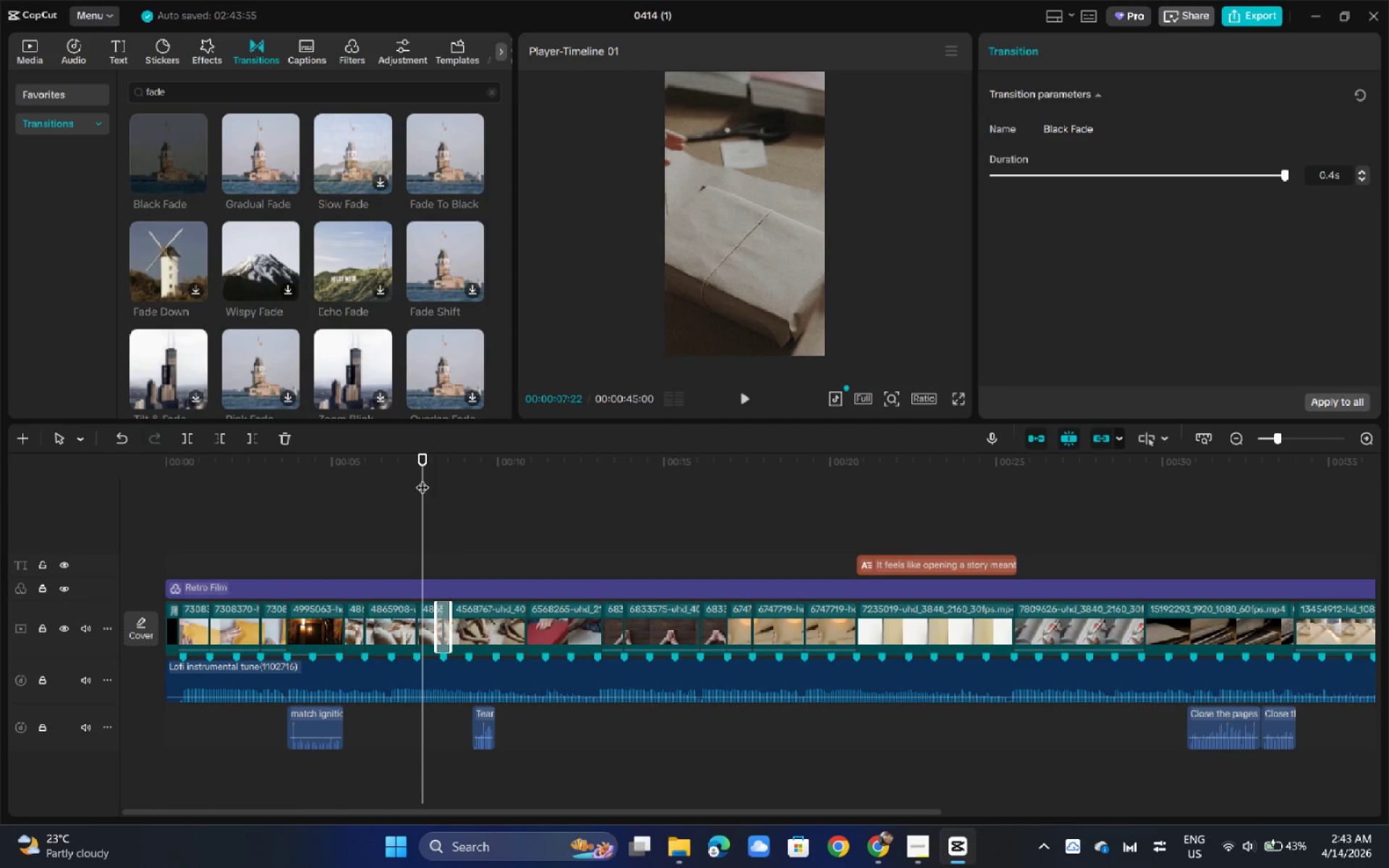 
key(Space)
 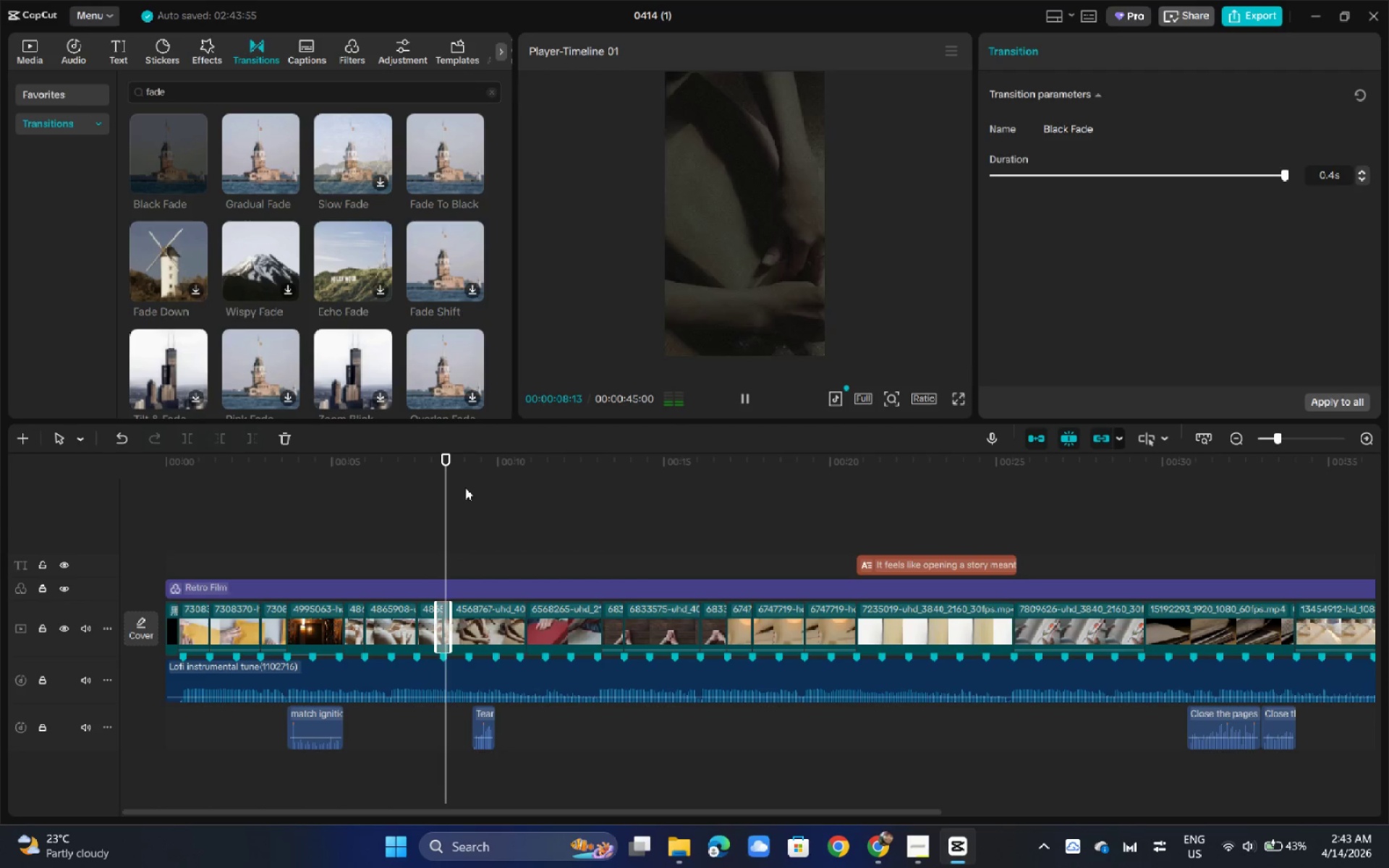 
key(Space)
 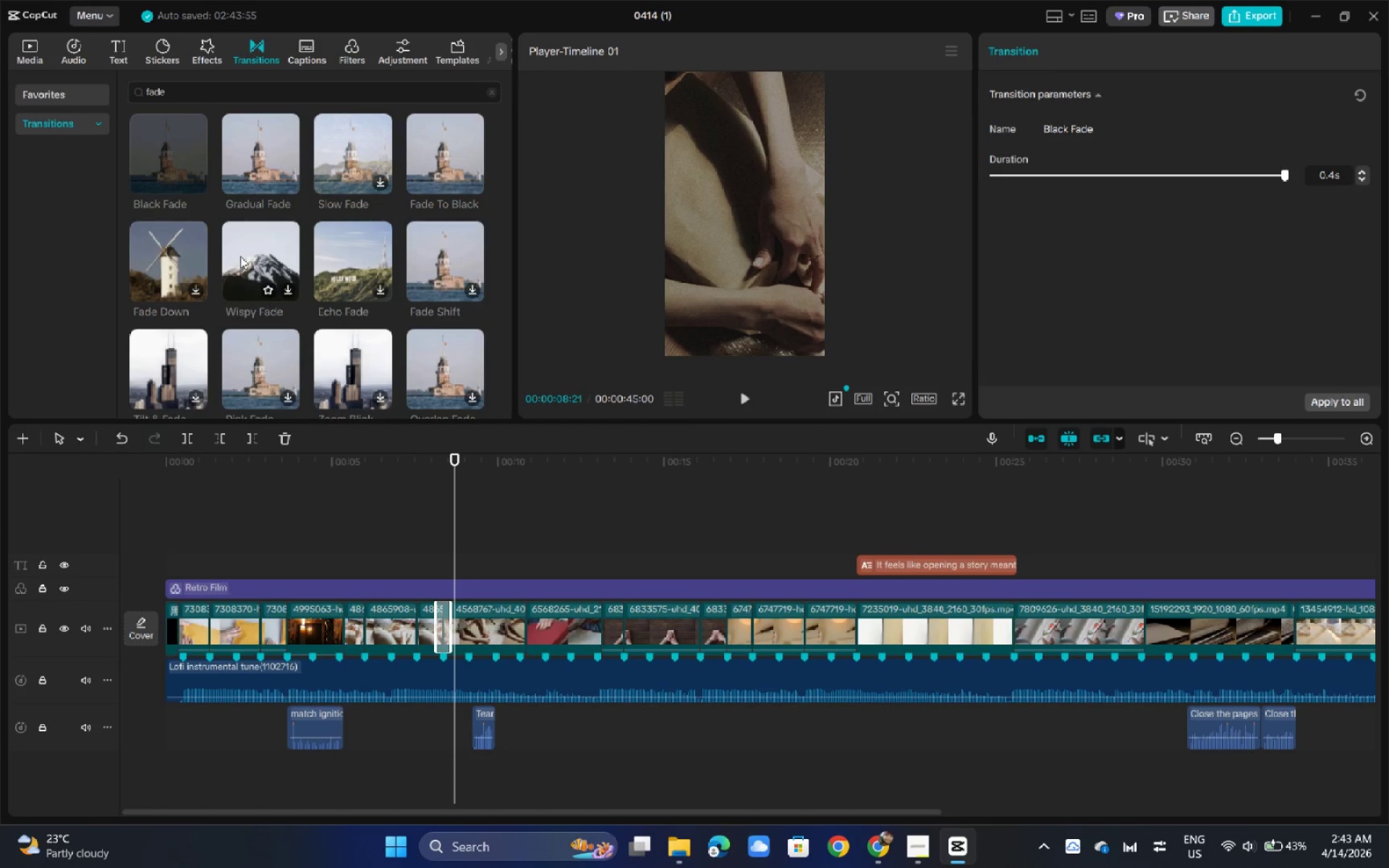 
left_click_drag(start_coordinate=[165, 182], to_coordinate=[508, 626])
 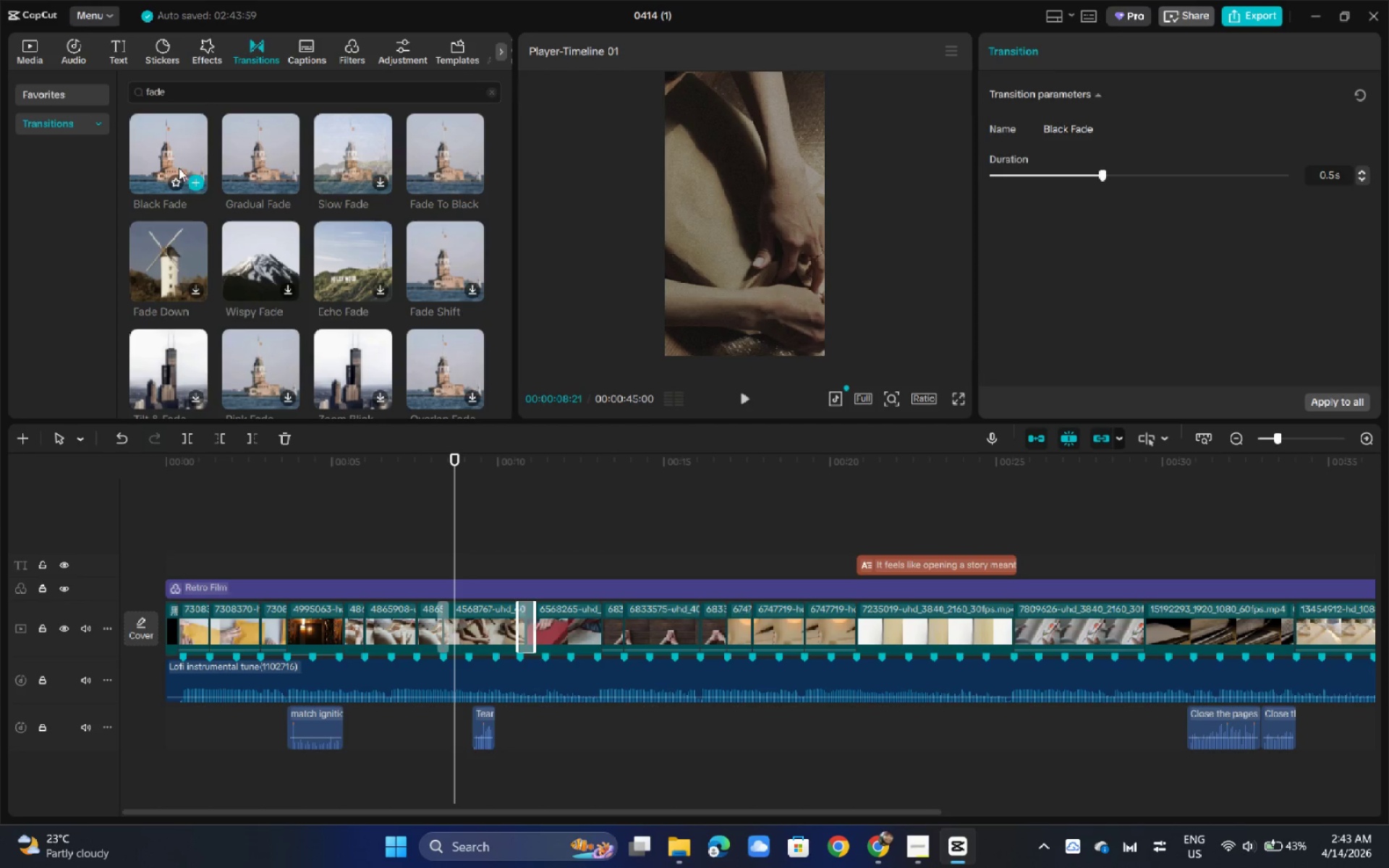 
left_click_drag(start_coordinate=[181, 166], to_coordinate=[601, 616])
 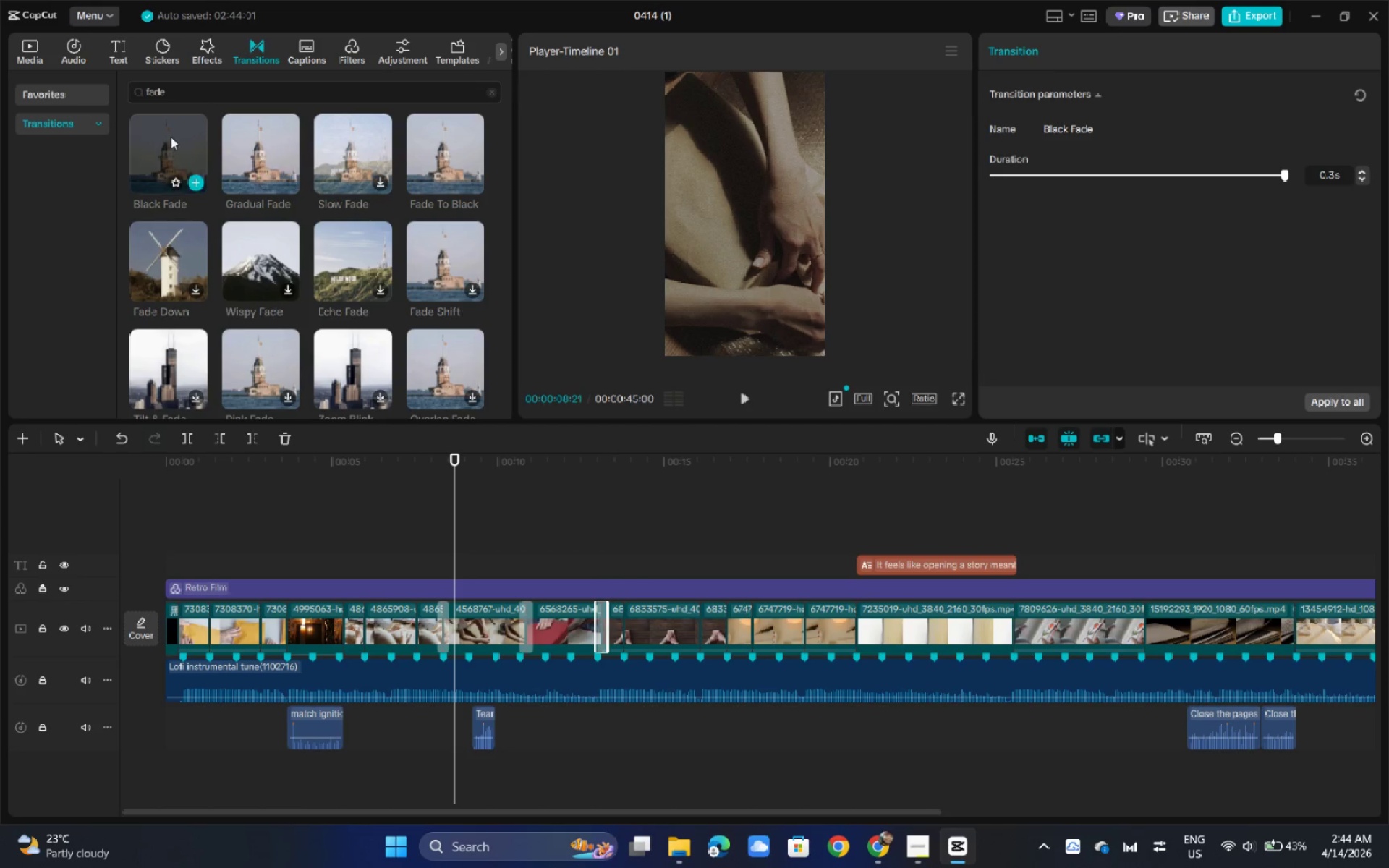 
left_click_drag(start_coordinate=[166, 134], to_coordinate=[713, 627])
 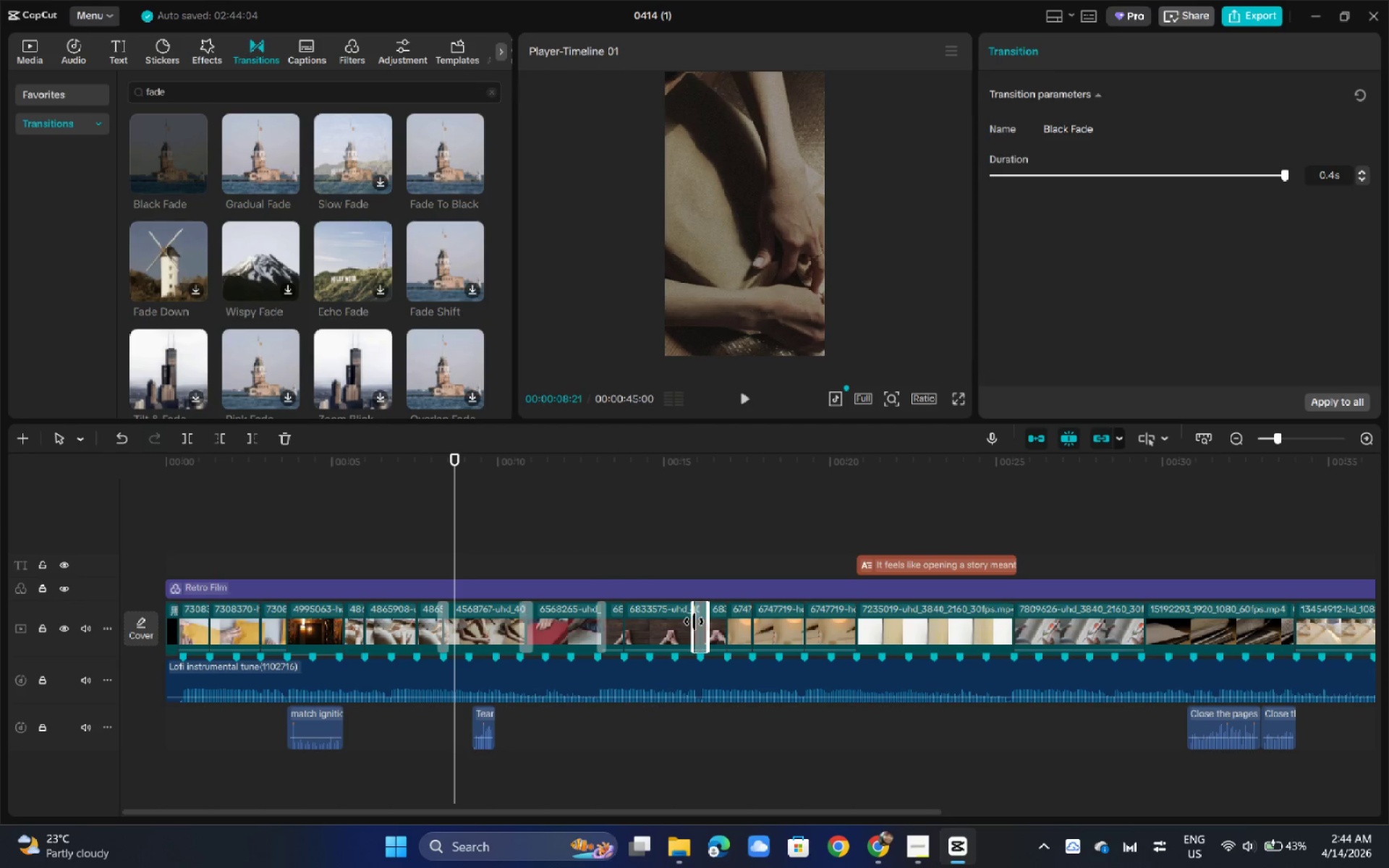 
left_click([701, 606])
 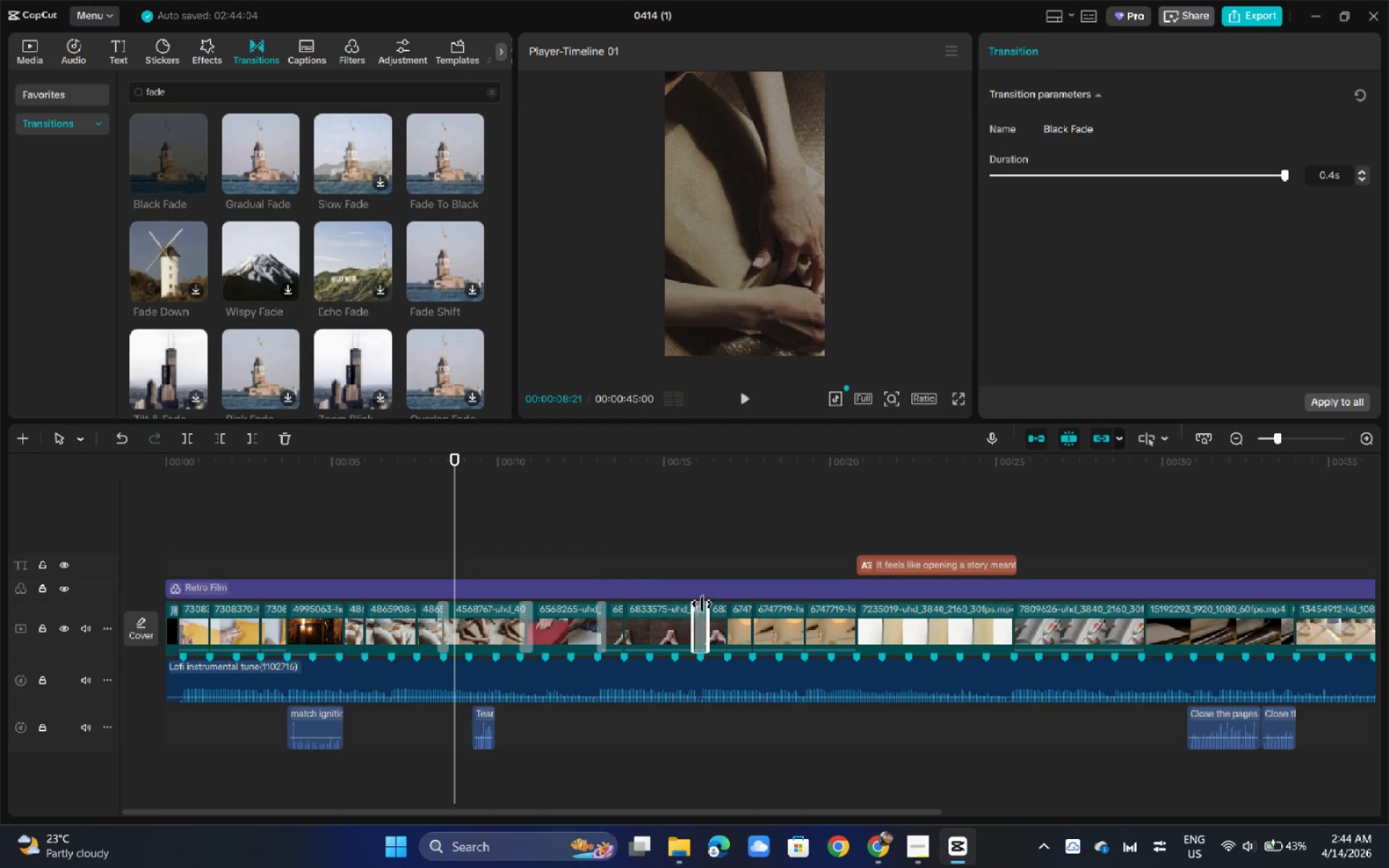 
key(Backspace)
 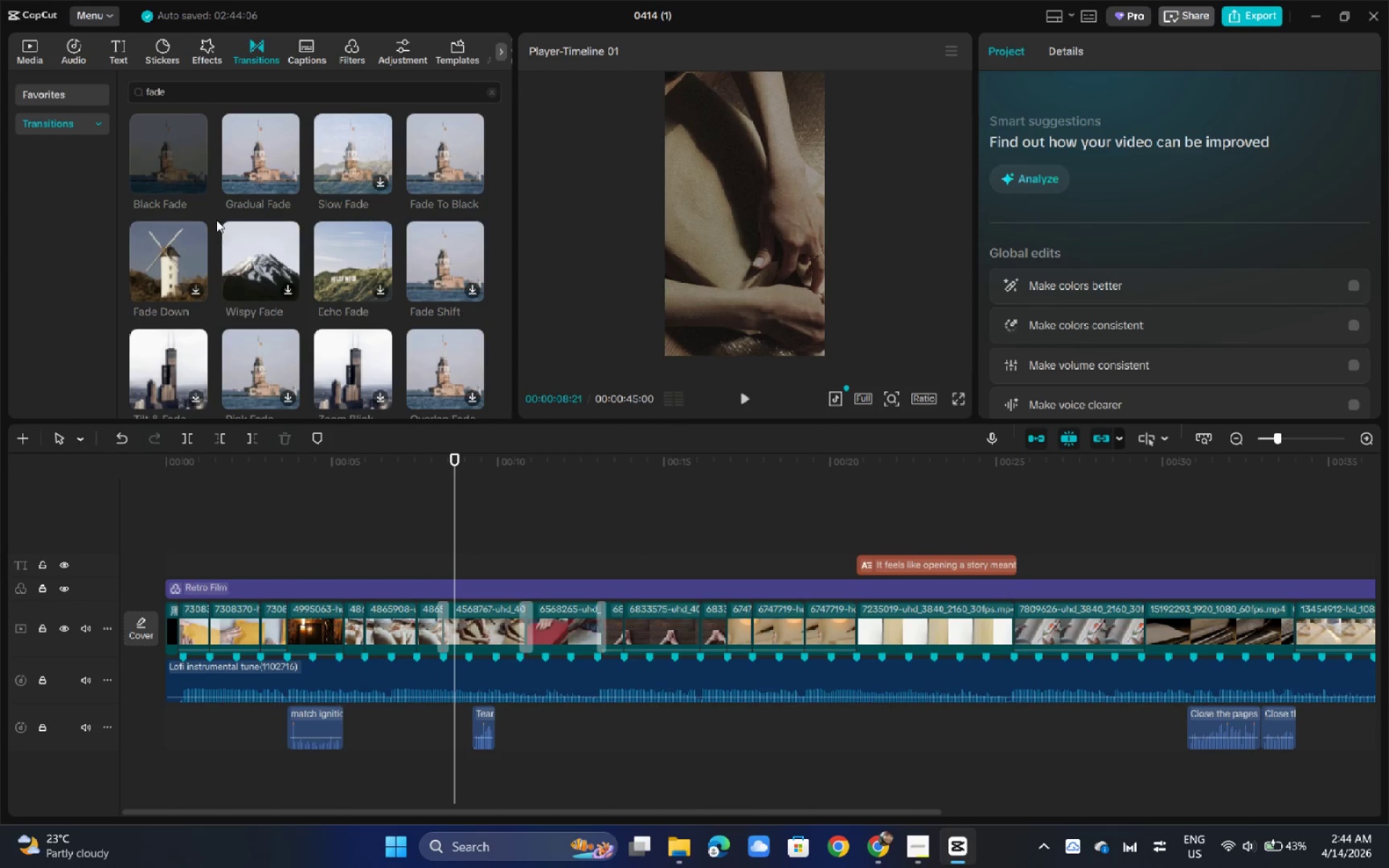 
left_click_drag(start_coordinate=[177, 166], to_coordinate=[723, 626])
 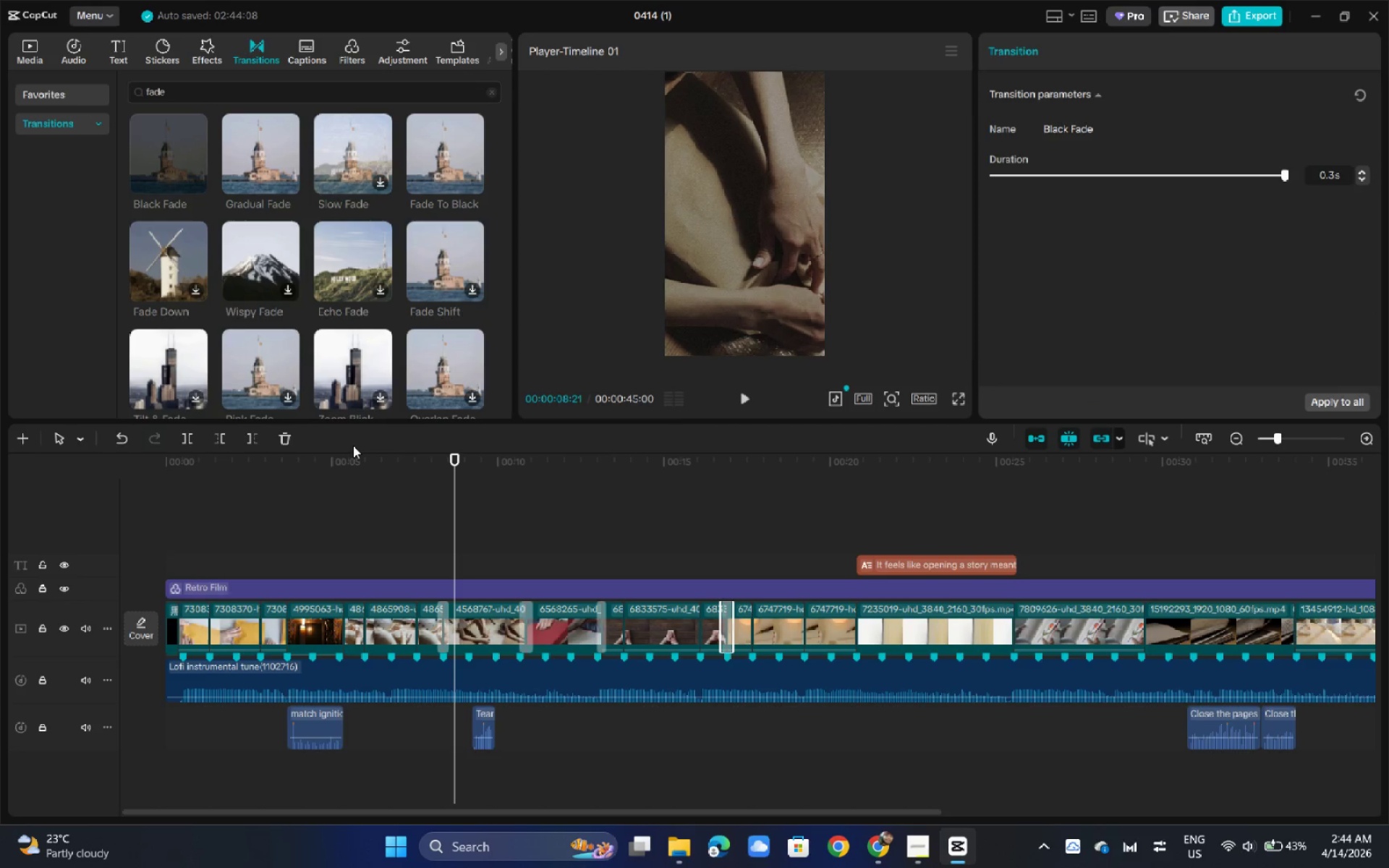 
left_click_drag(start_coordinate=[353, 446], to_coordinate=[349, 451])
 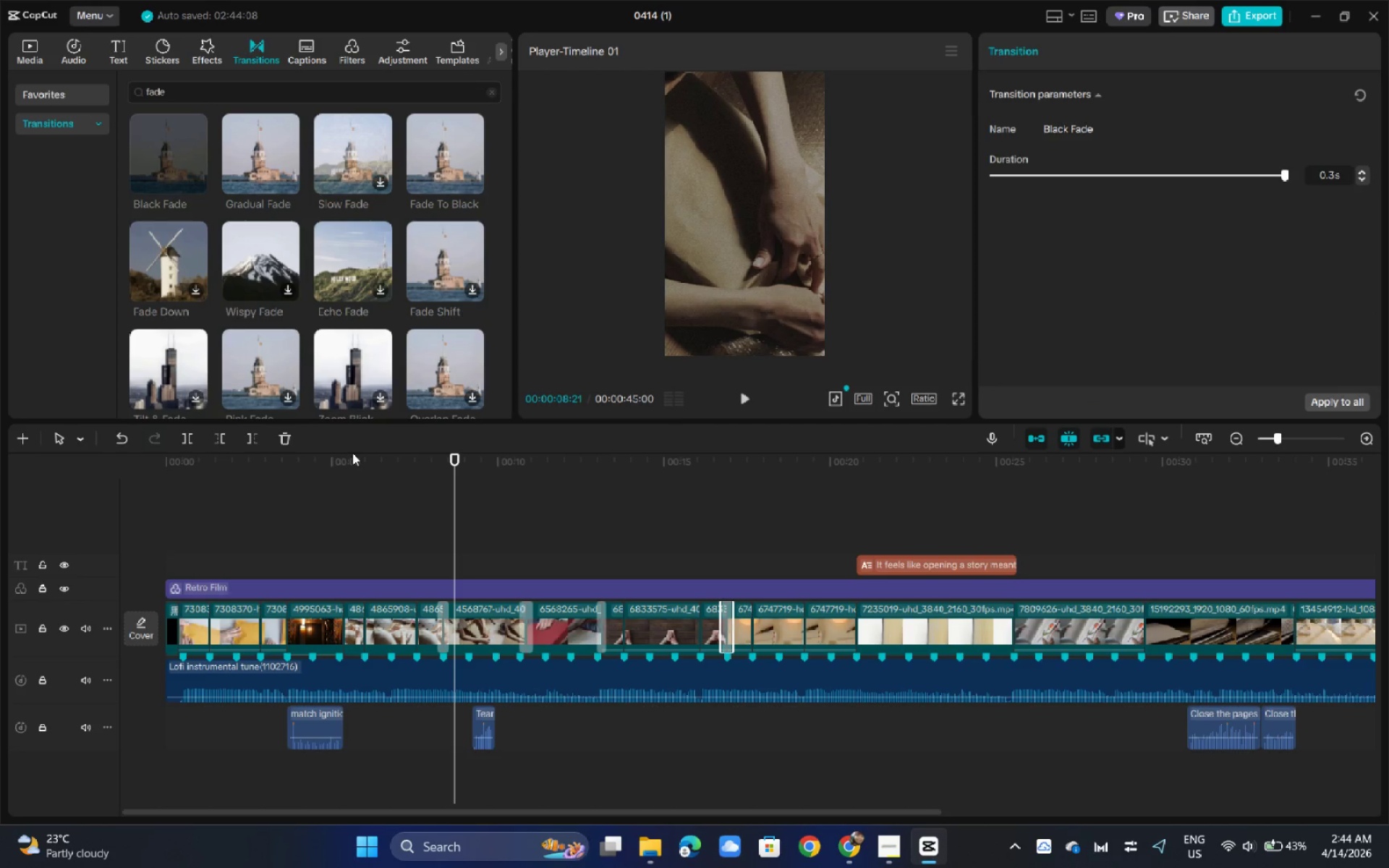 
left_click_drag(start_coordinate=[334, 477], to_coordinate=[347, 472])
 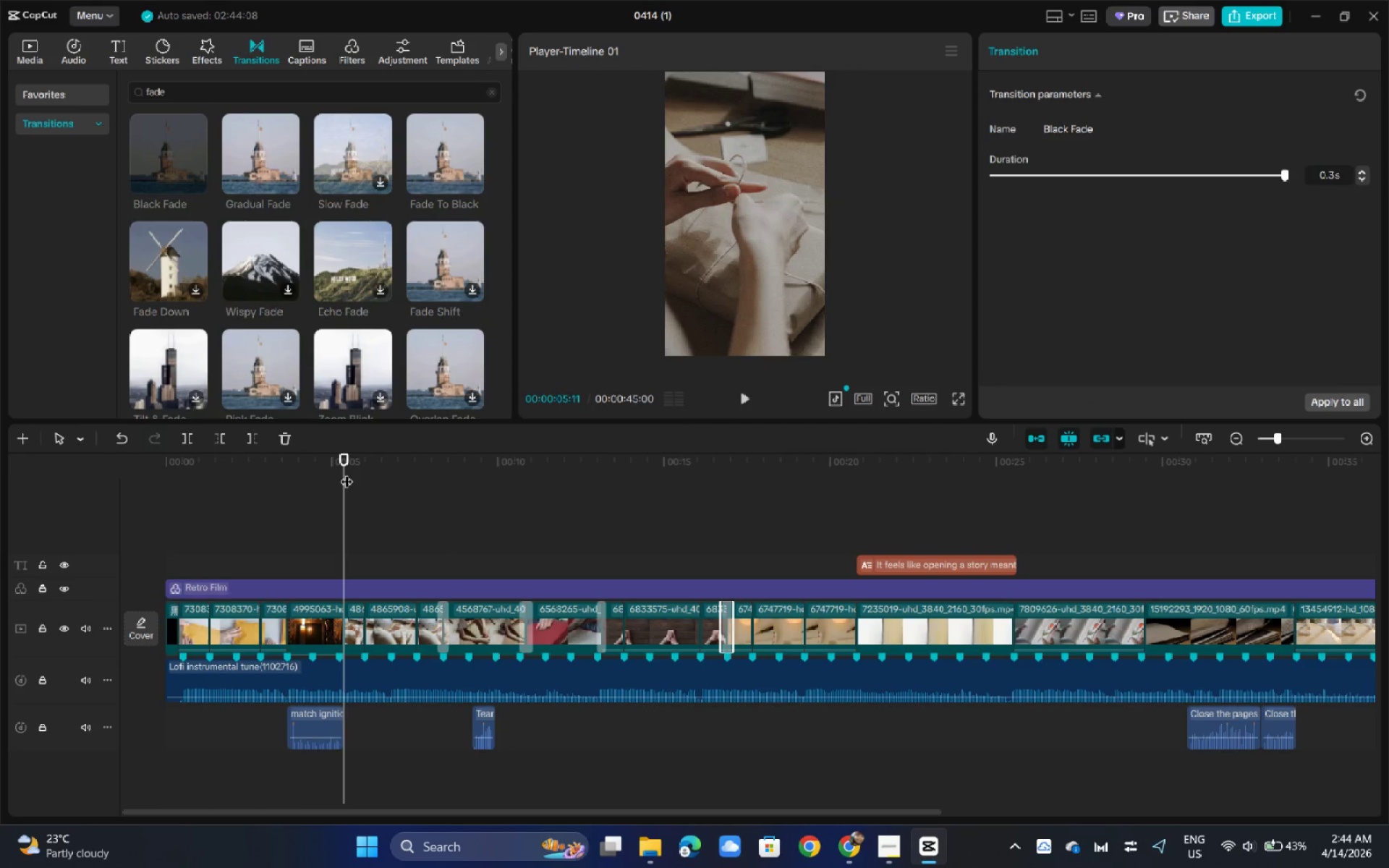 
key(Space)
 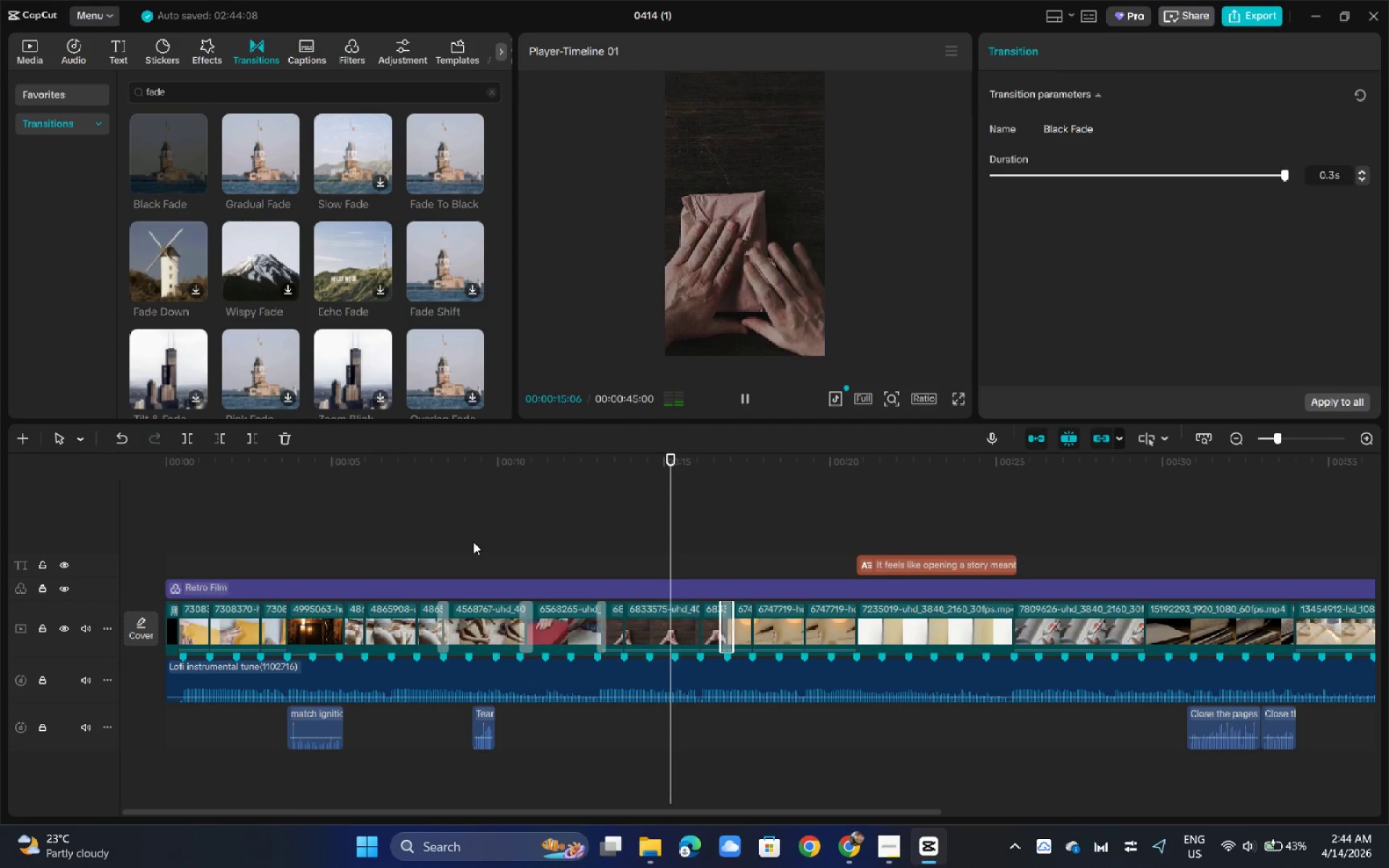 
wait(14.83)
 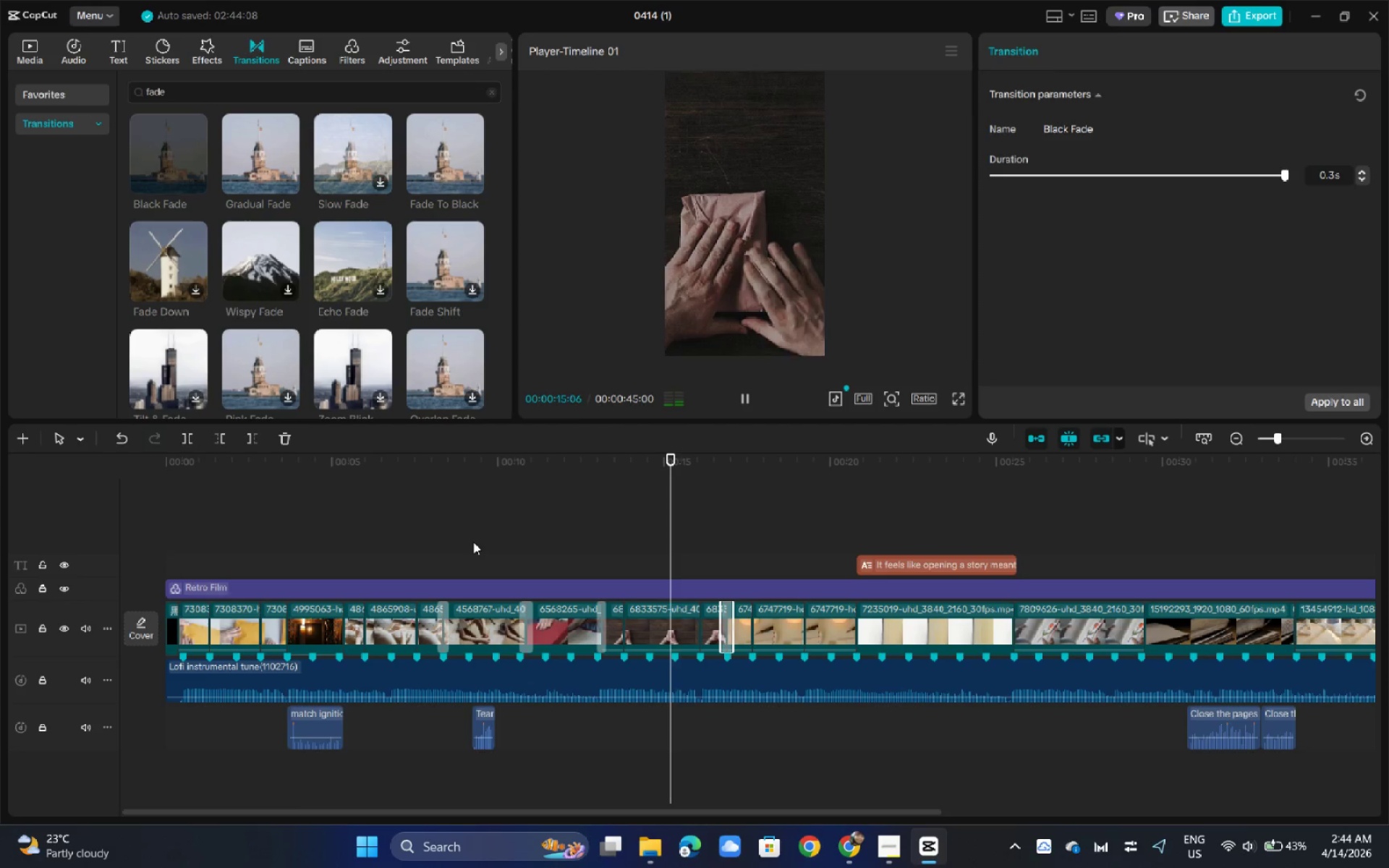 
hold_key(key=NumpadAdd, duration=0.59)
 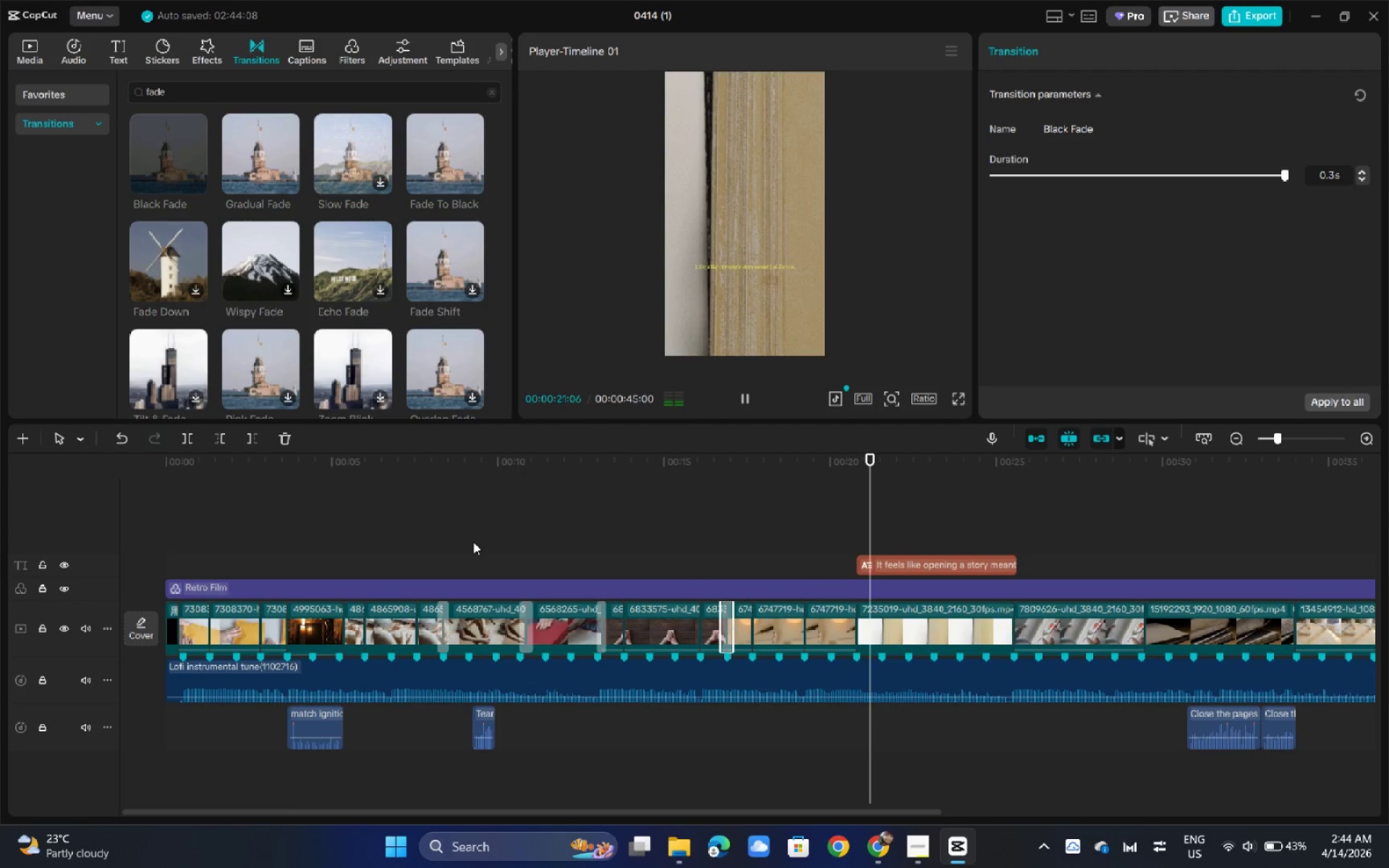 
hold_key(key=NumpadAdd, duration=1.44)
 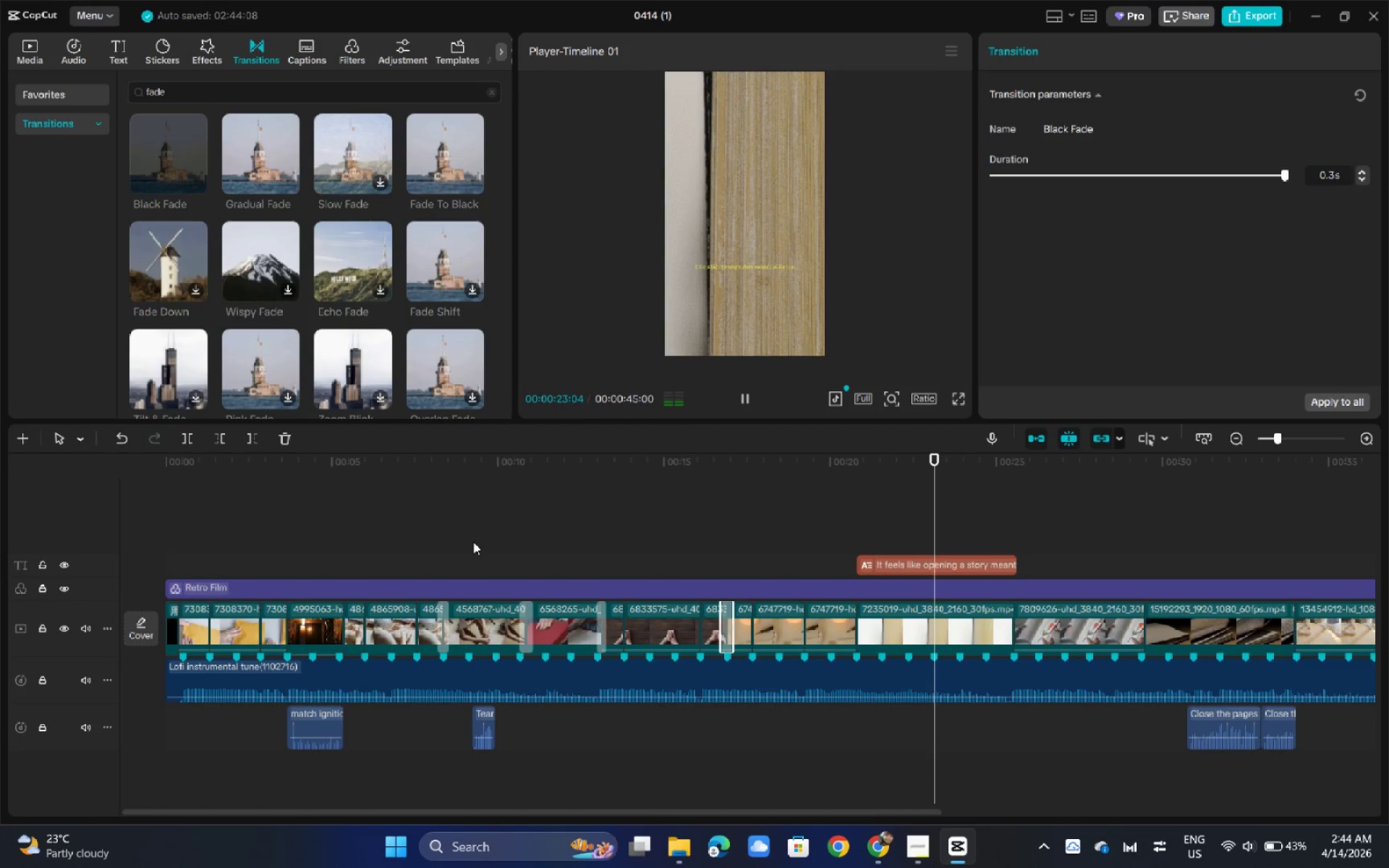 
key(NumpadAdd)
 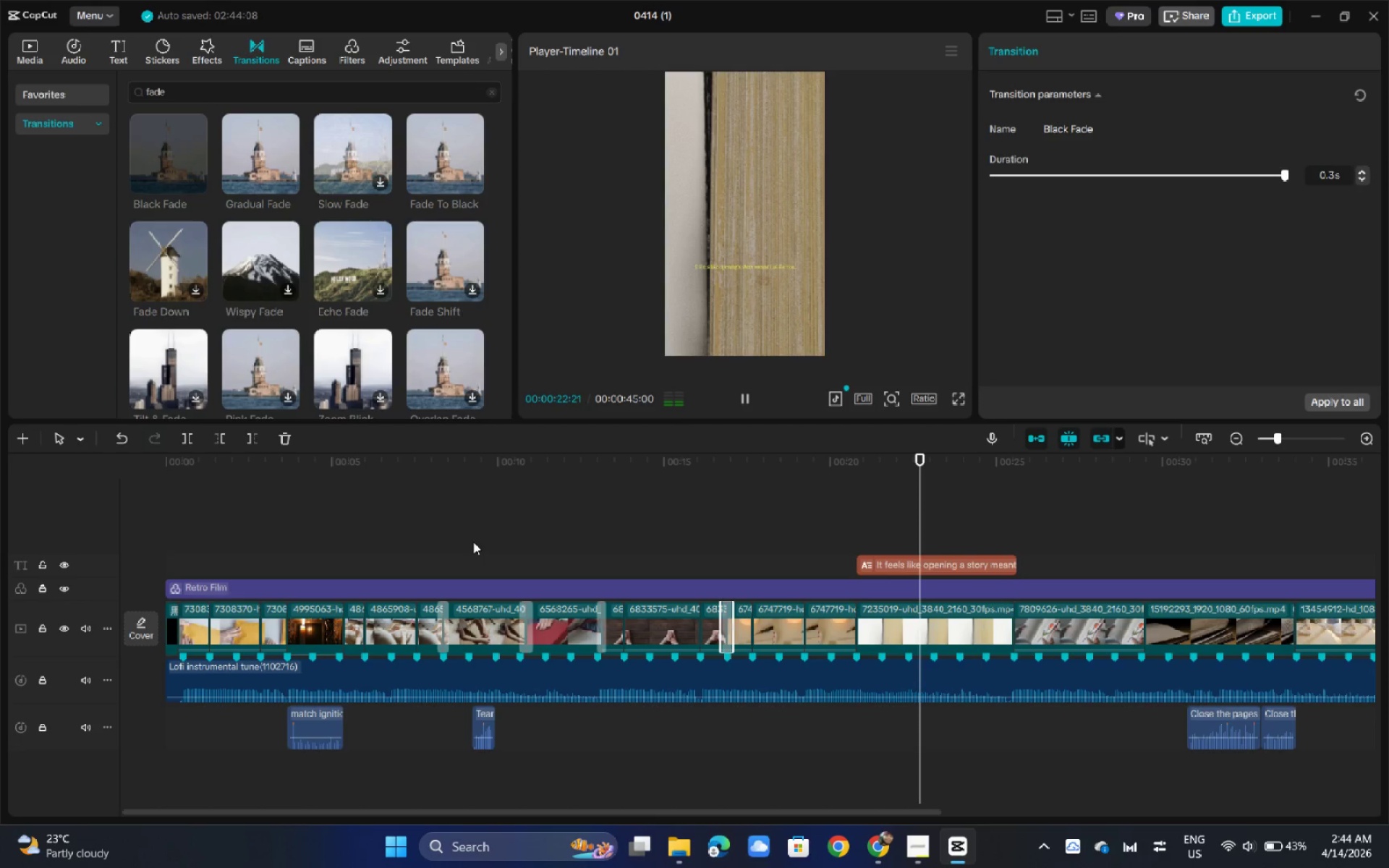 
key(NumpadAdd)
 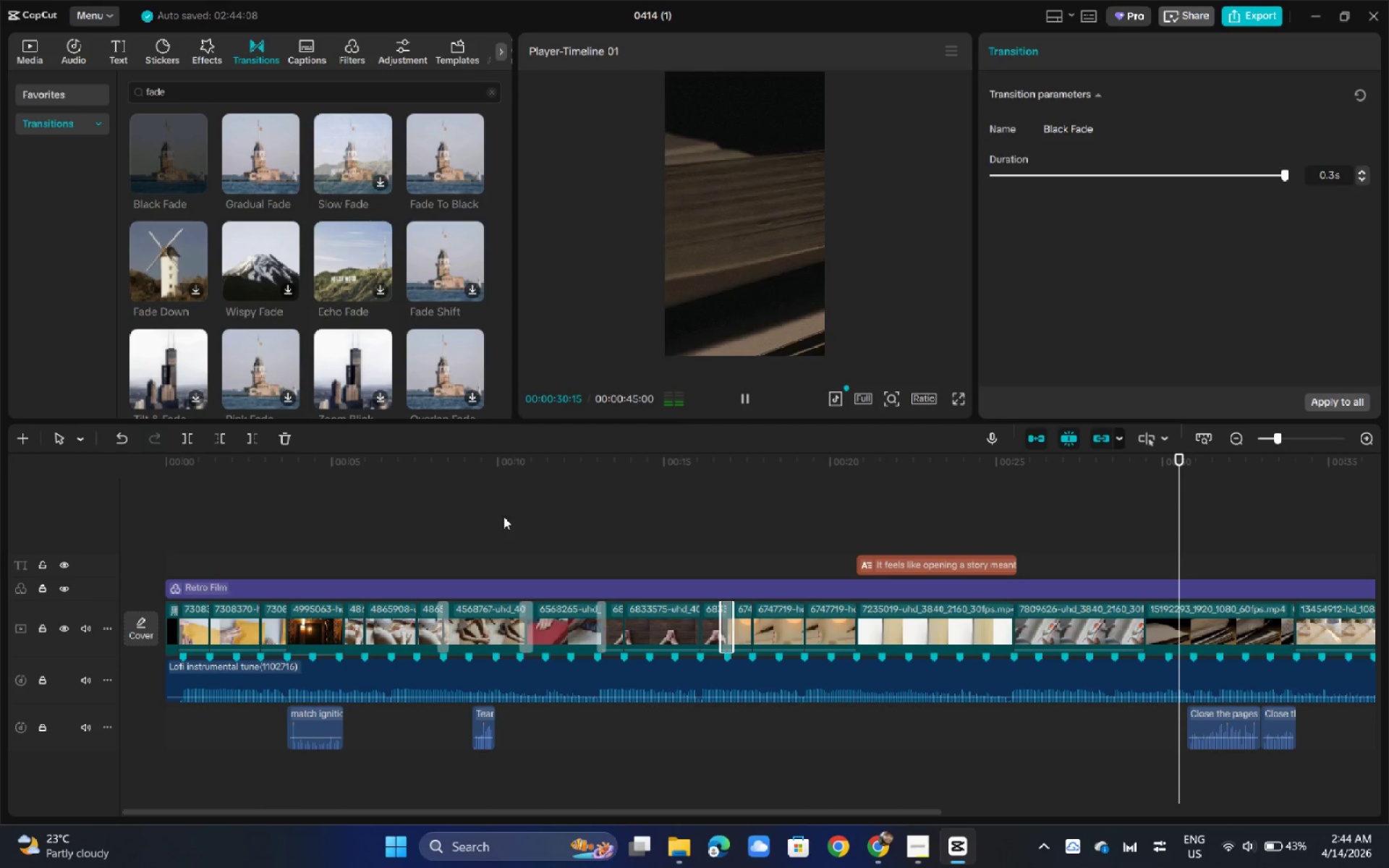 
wait(12.44)
 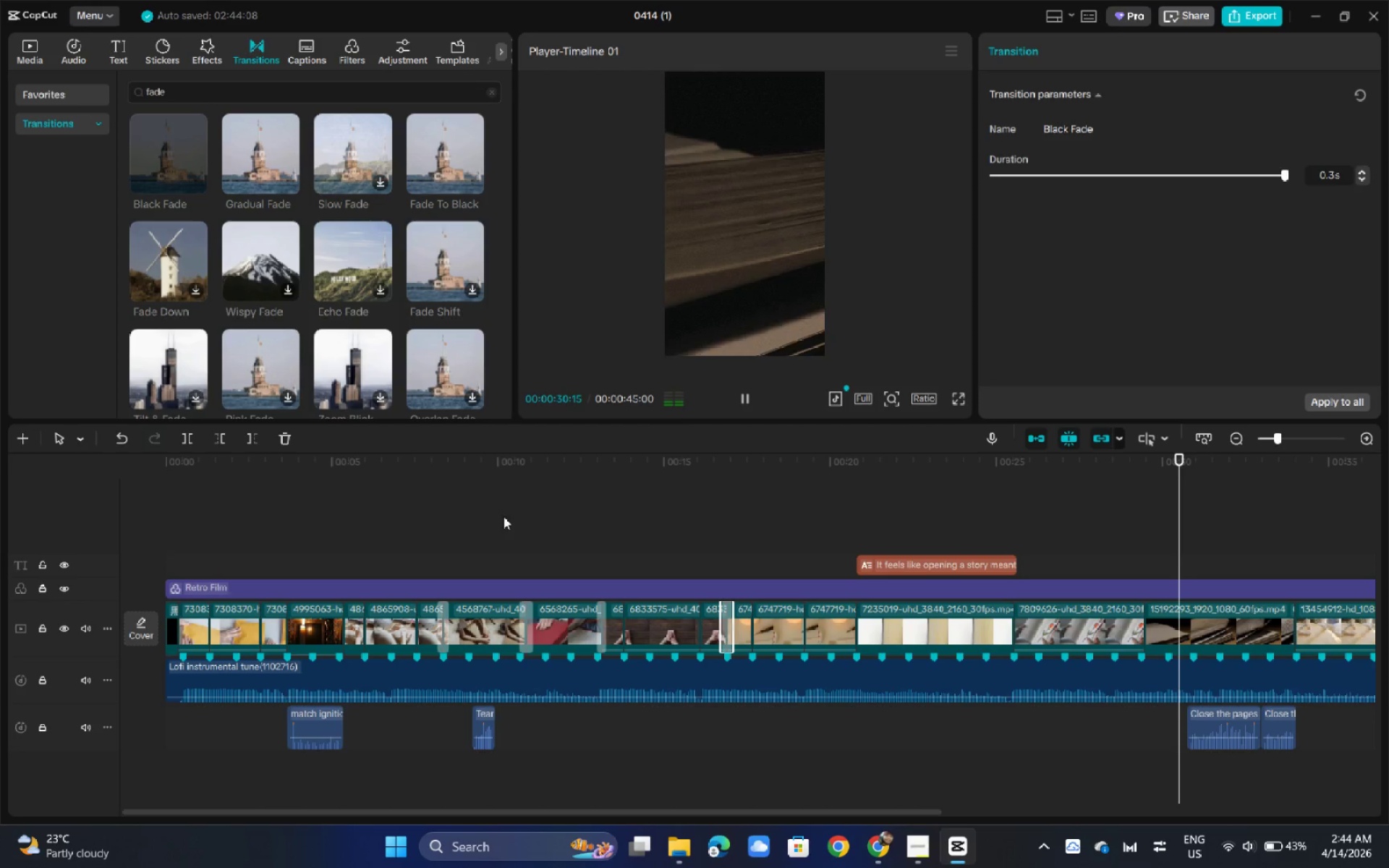 
left_click([365, 466])
 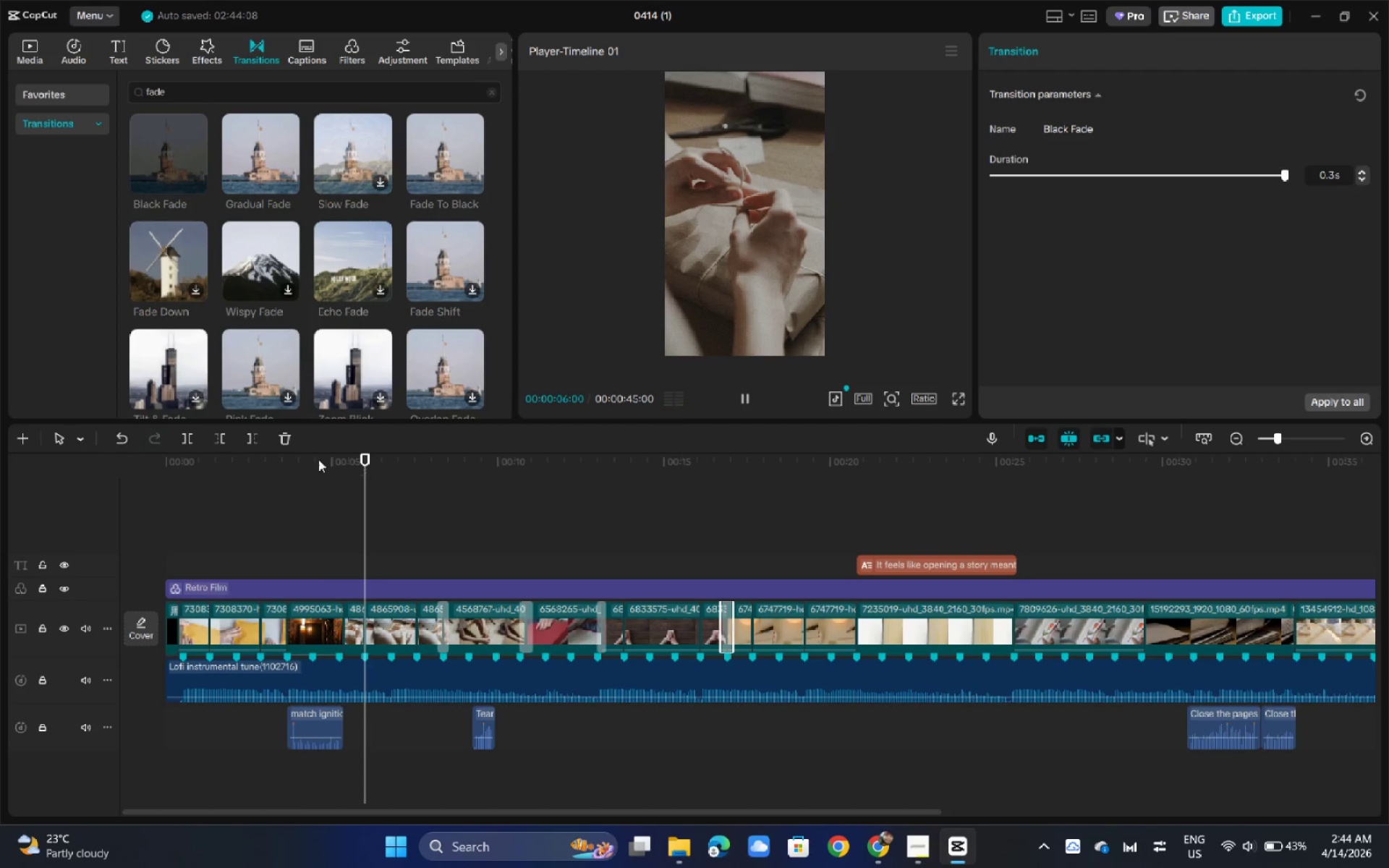 
left_click_drag(start_coordinate=[315, 459], to_coordinate=[307, 459])
 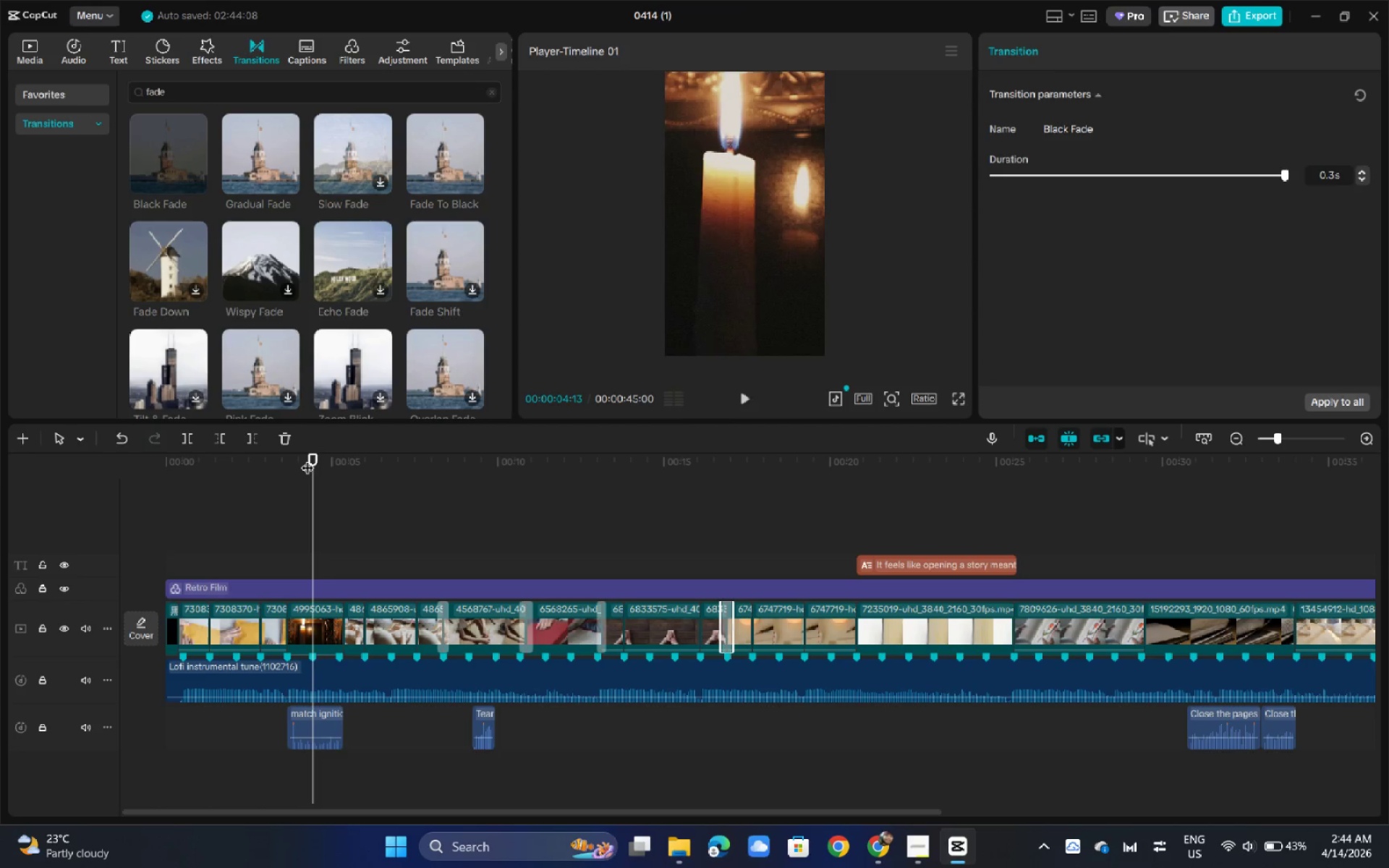 
key(Space)
 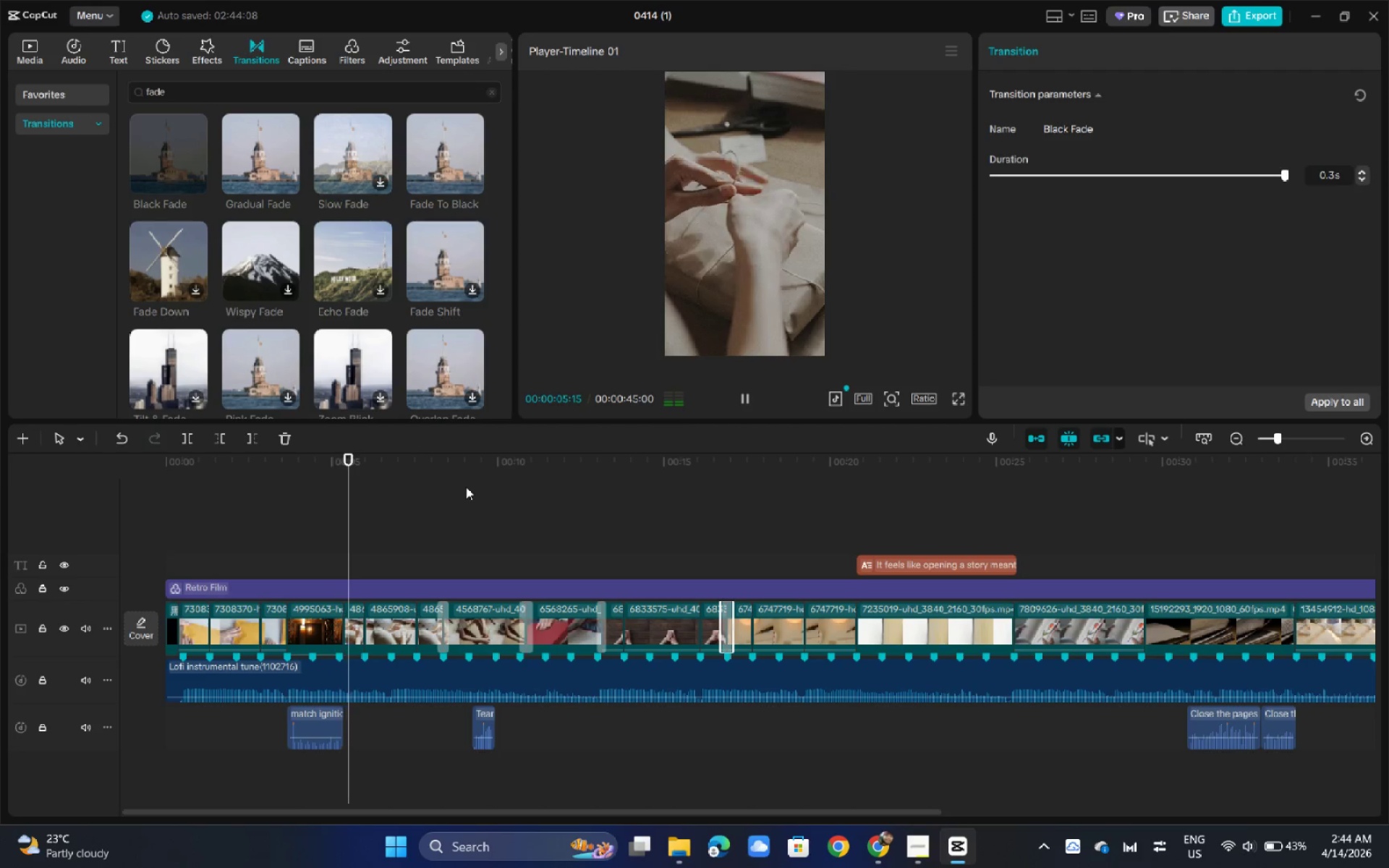 
left_click([462, 475])
 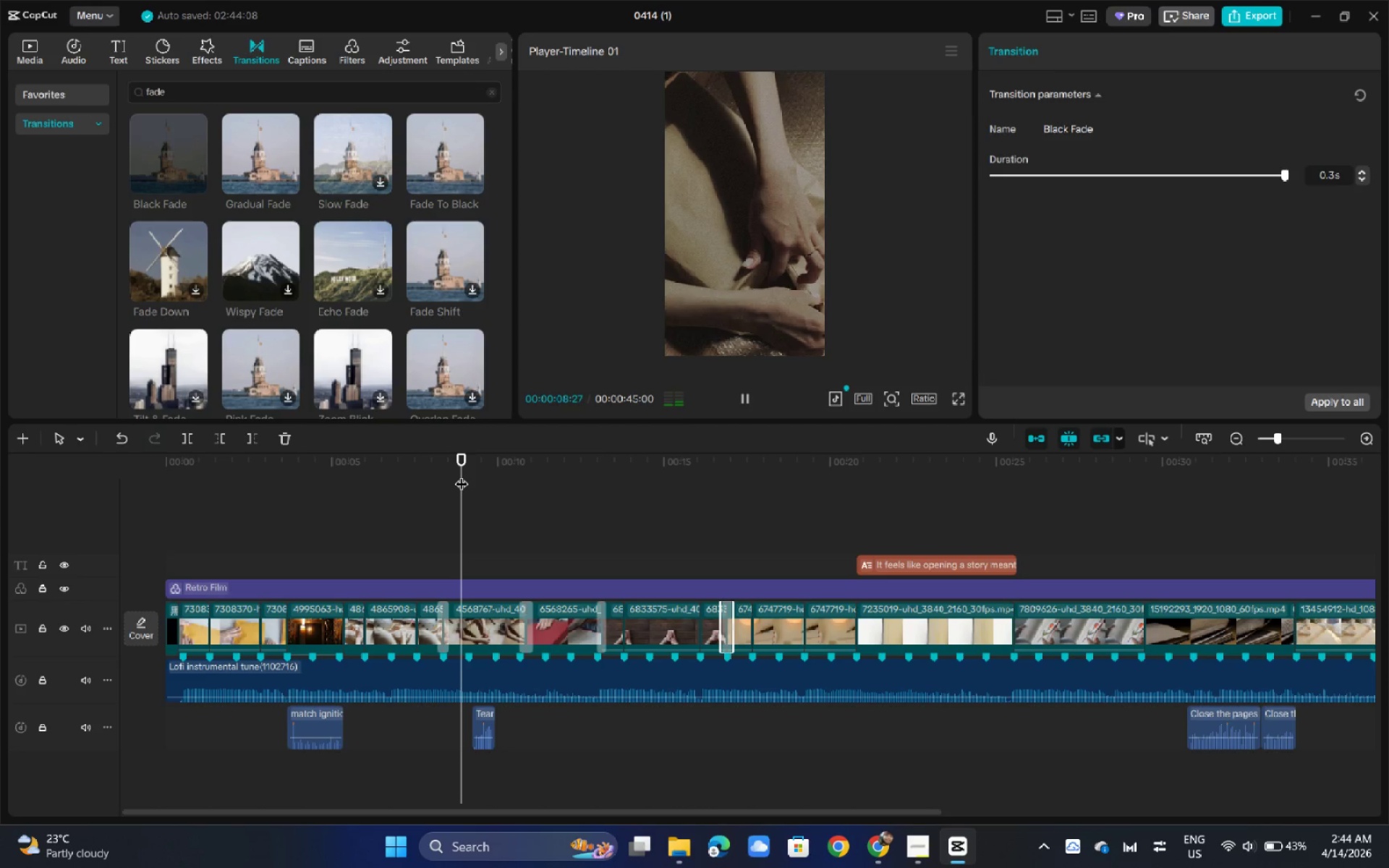 
key(Space)
 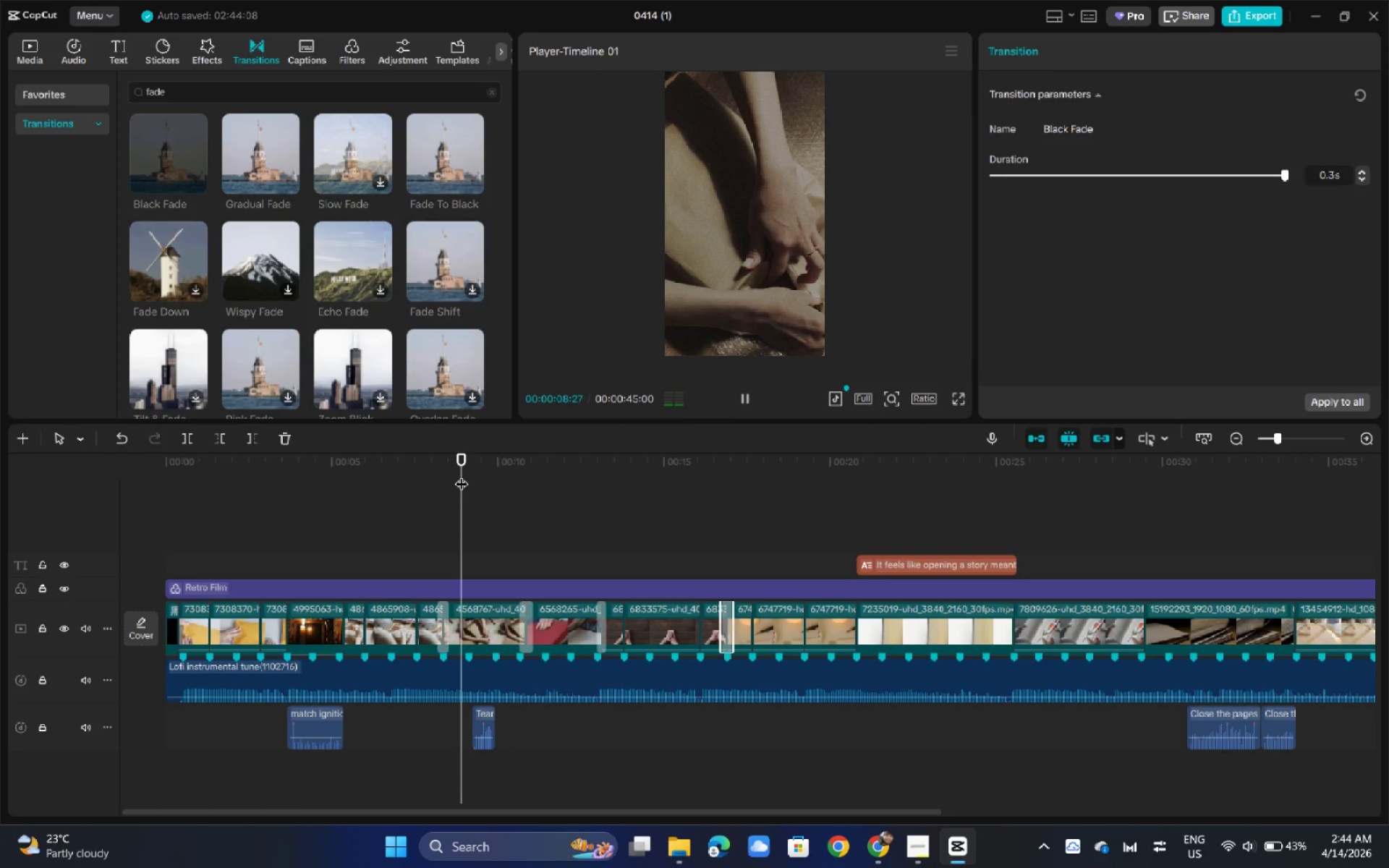 
key(Space)
 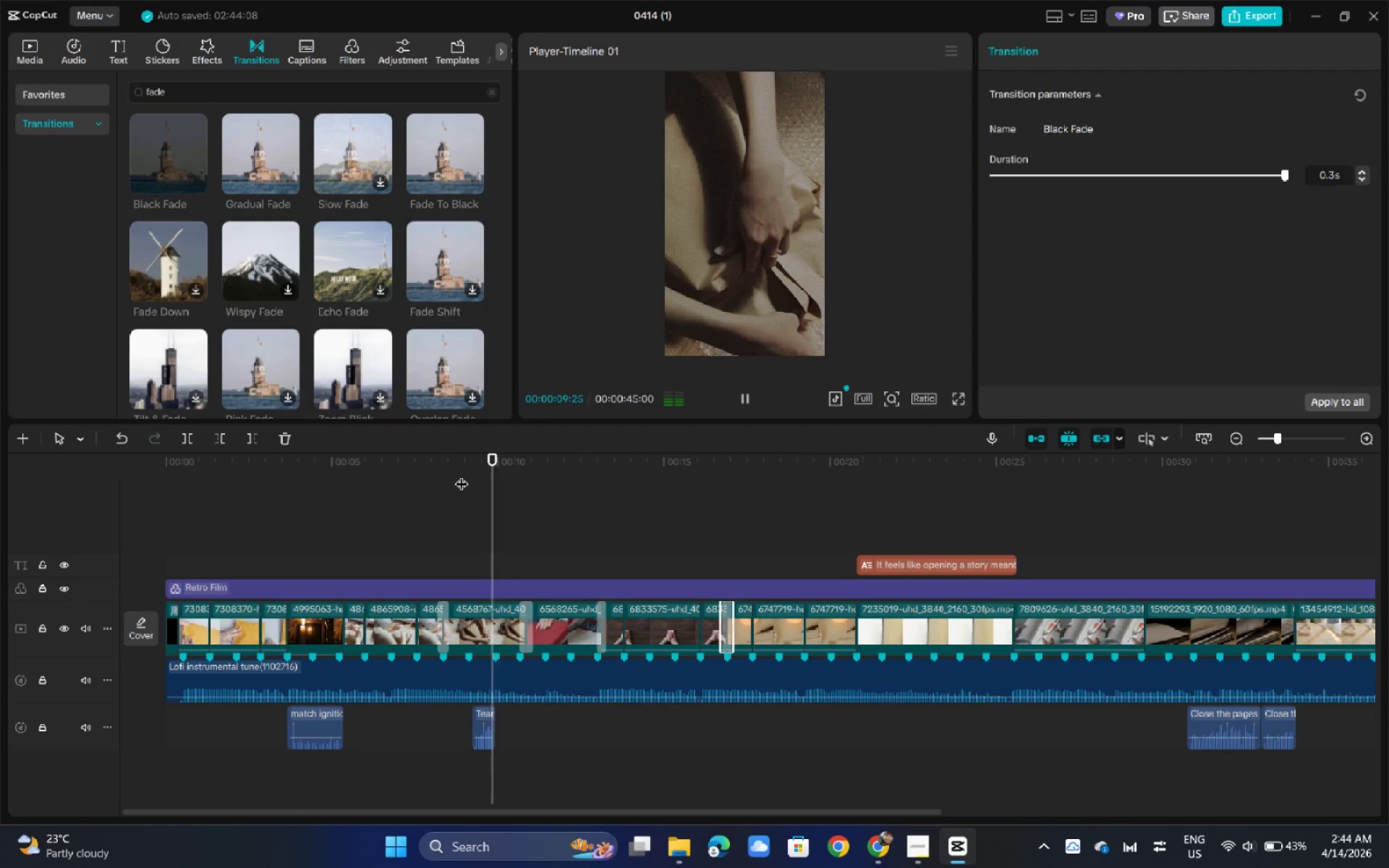 
key(Space)
 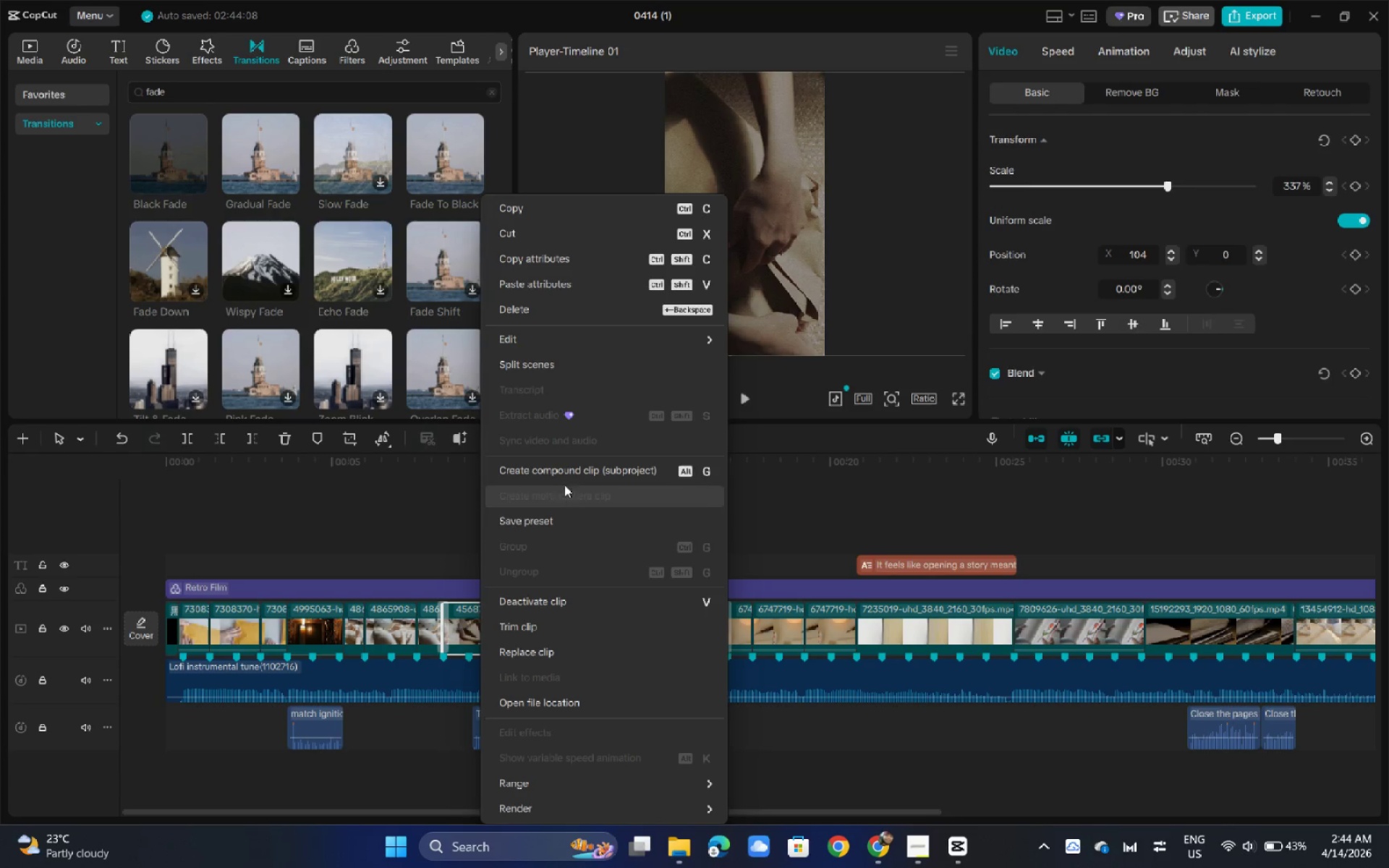 
left_click([477, 448])
 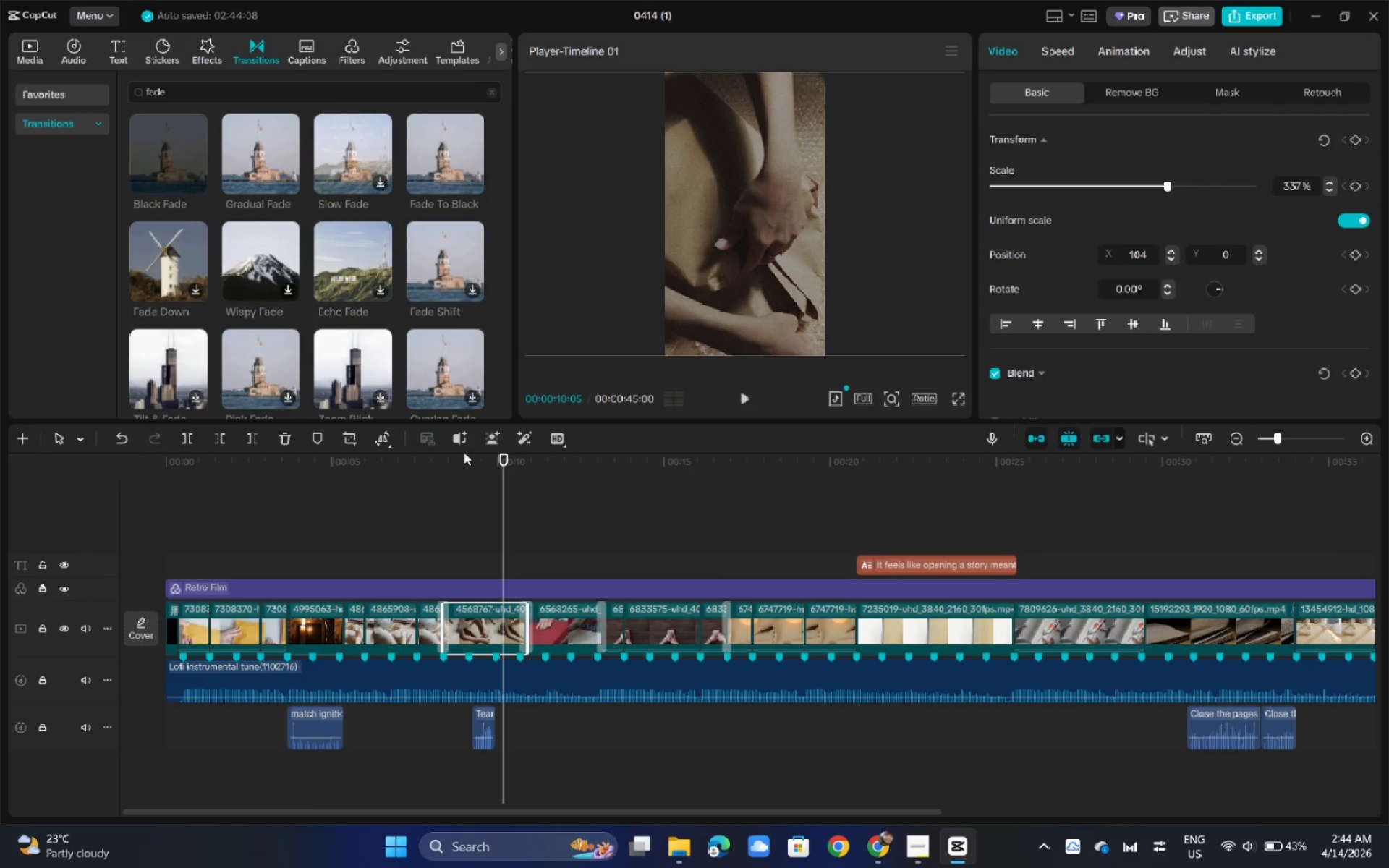 
left_click([455, 455])
 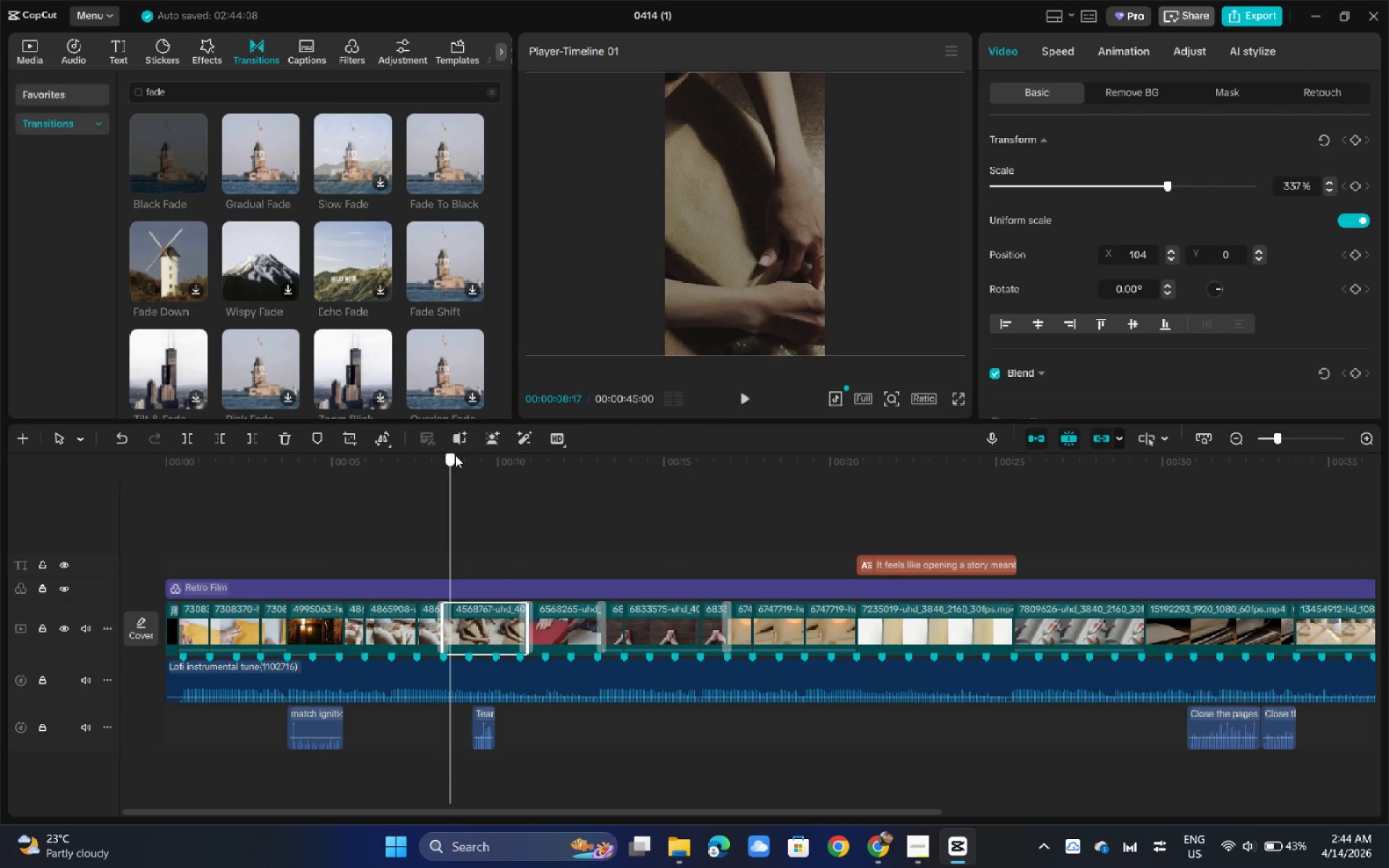 
key(Space)
 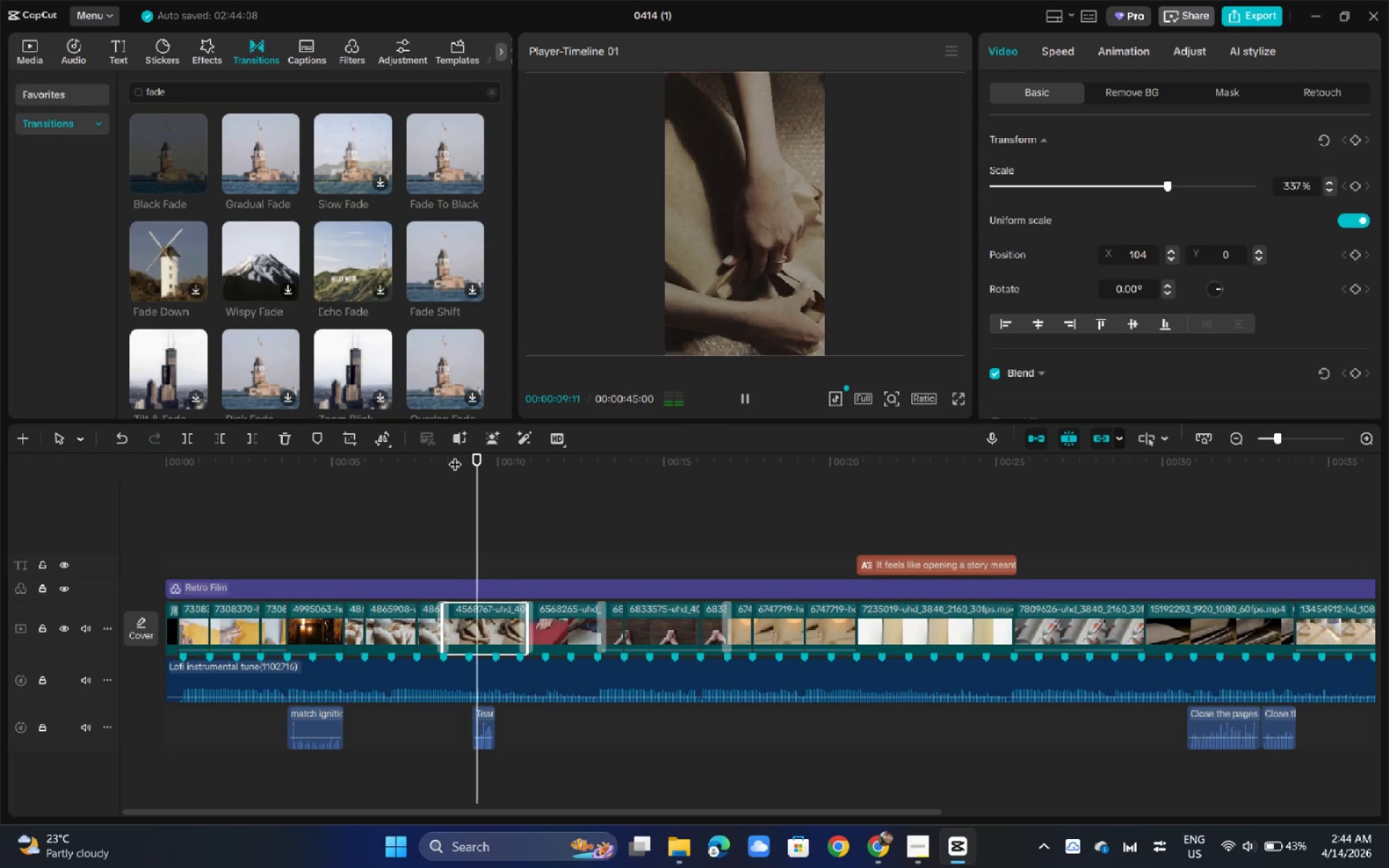 
key(Space)
 